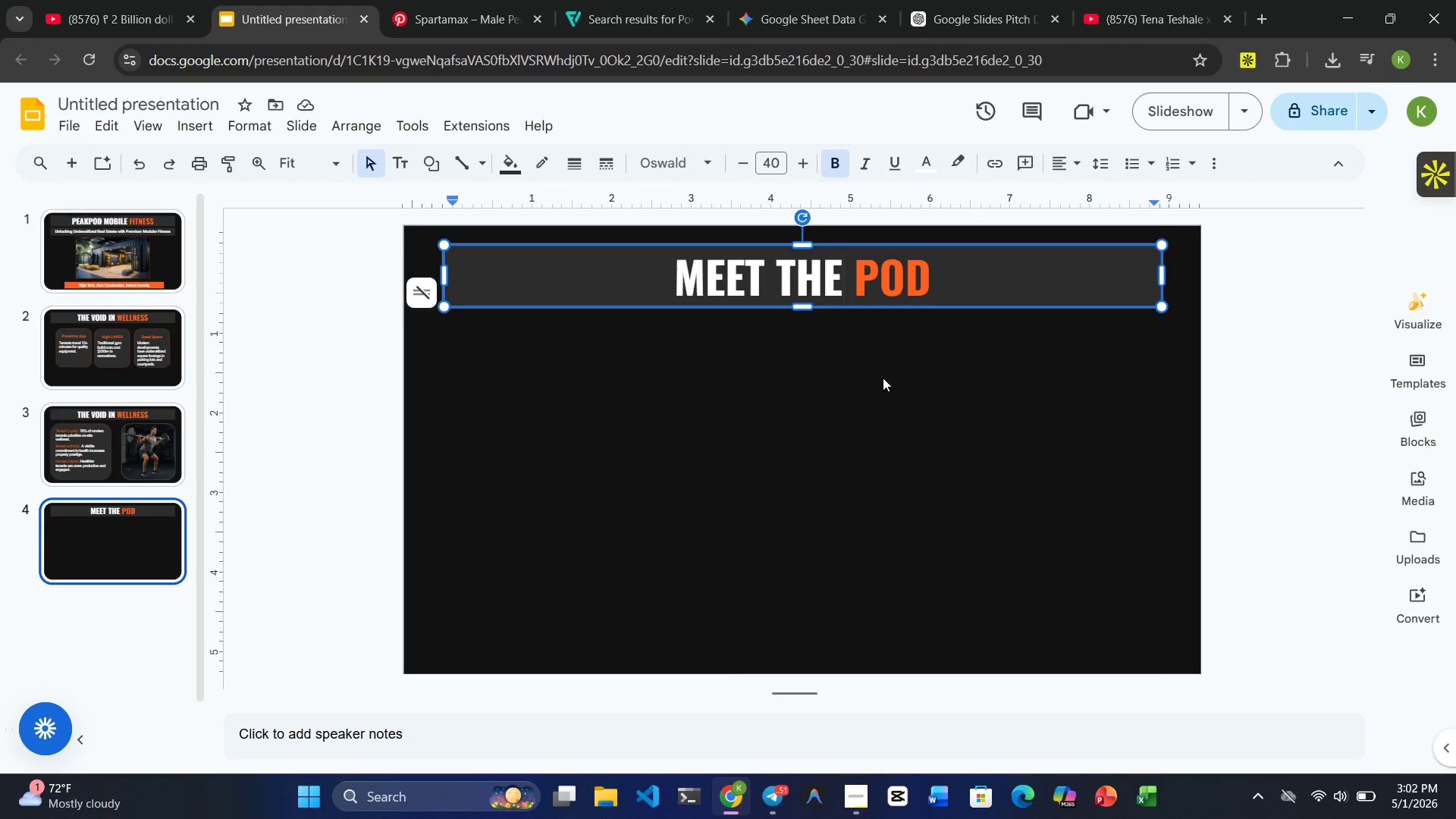 
left_click([151, 443])
 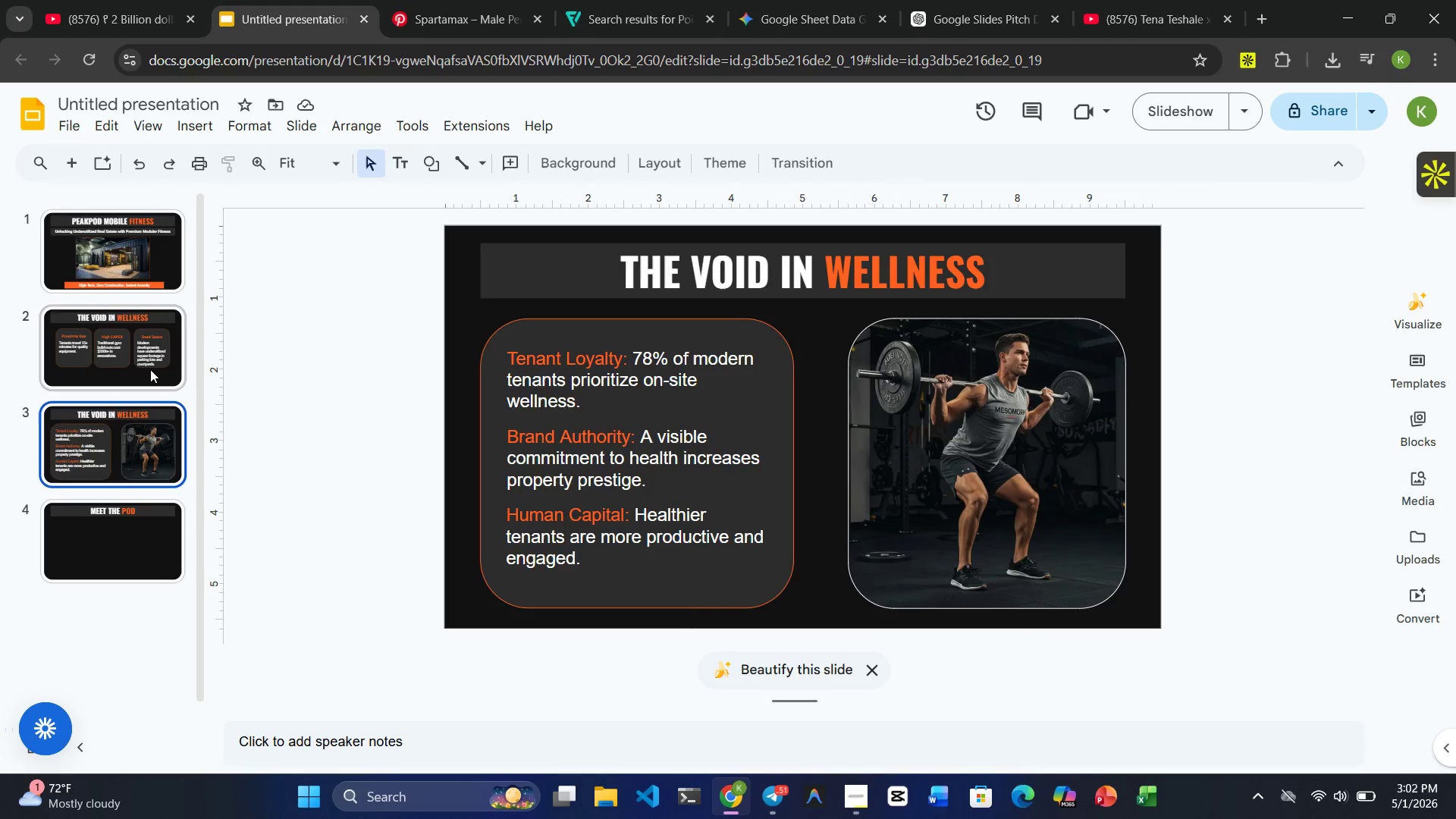 
left_click([150, 369])
 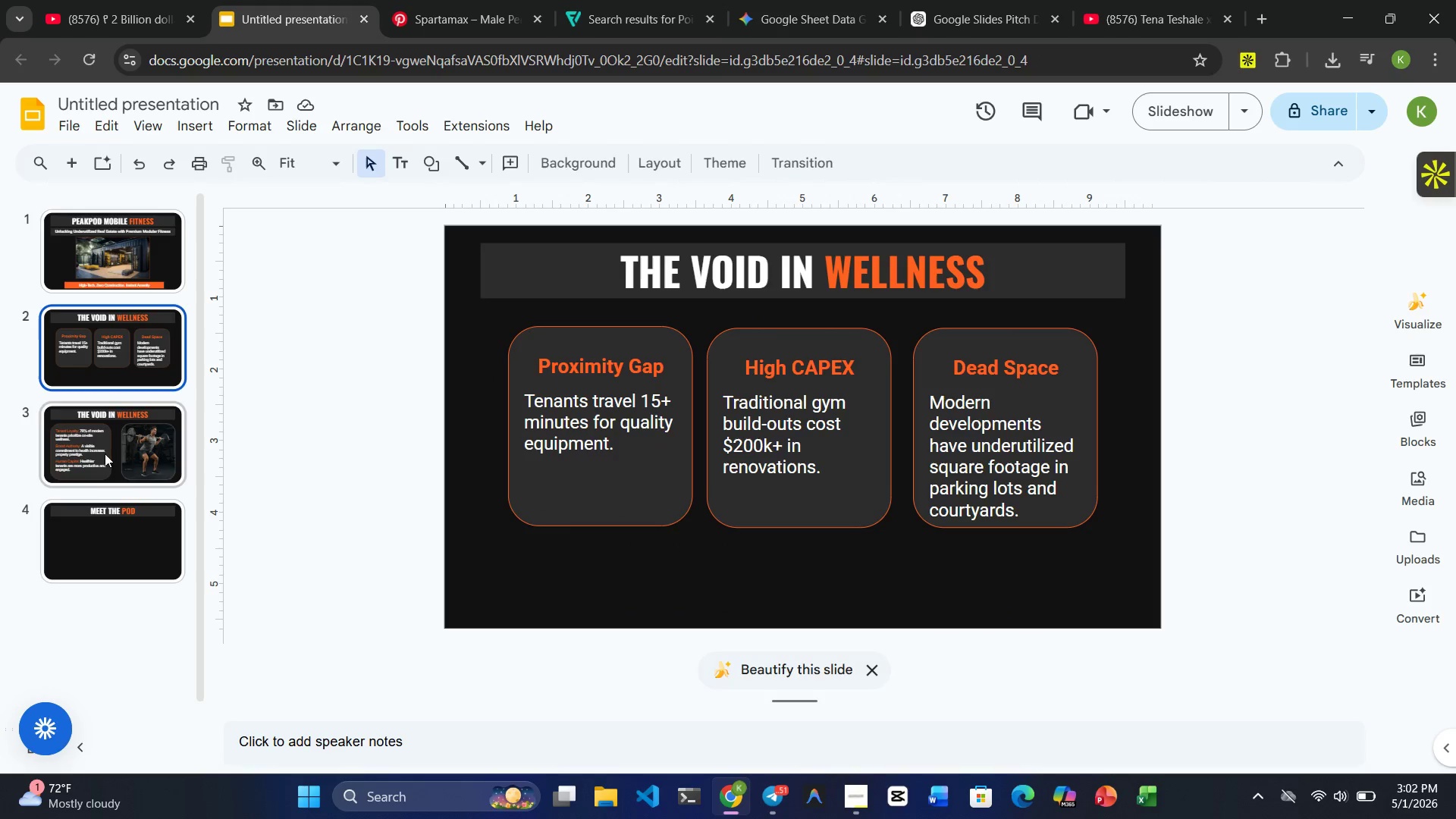 
left_click([93, 468])
 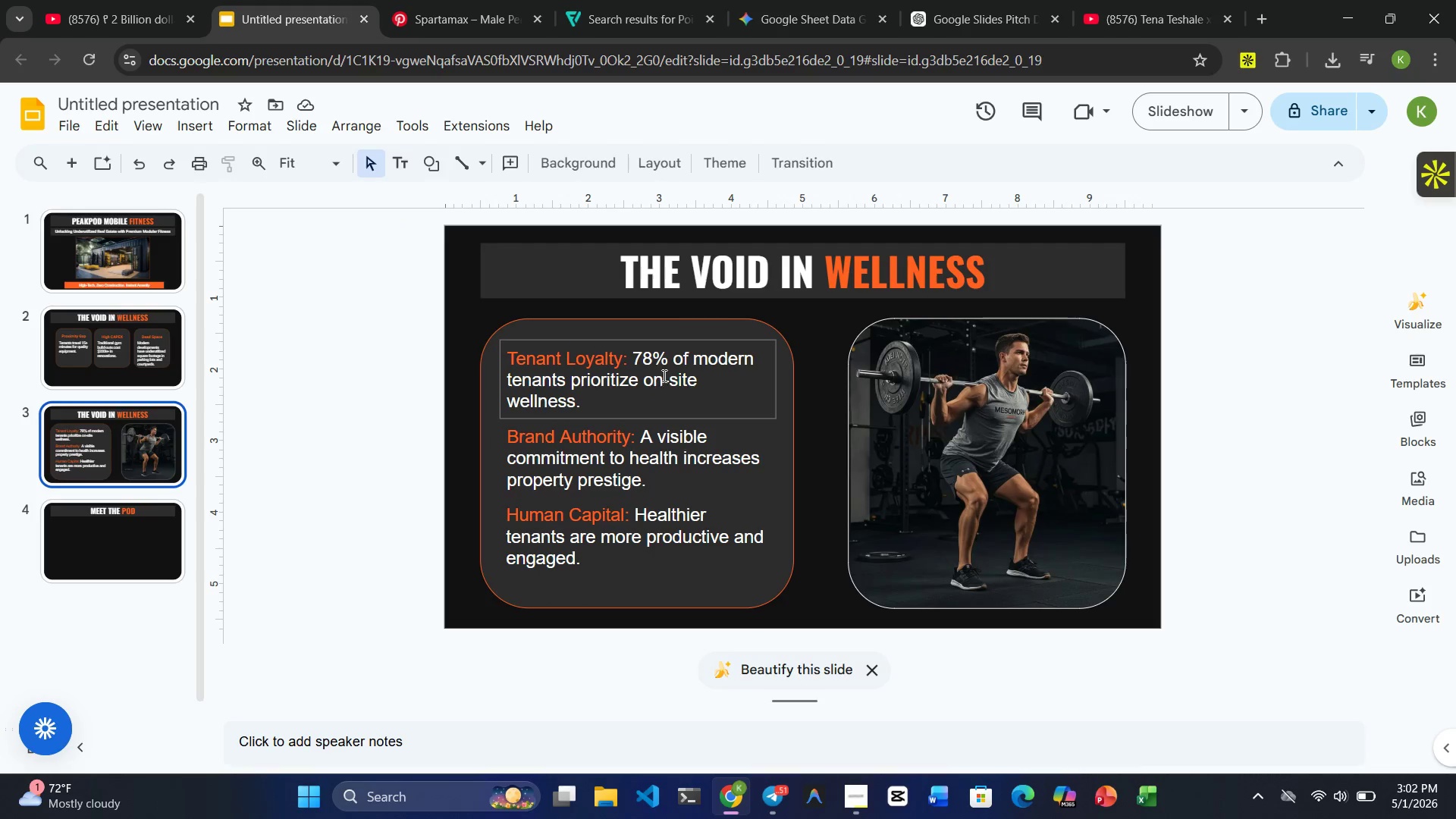 
hold_key(key=ControlRight, duration=7.88)
left_click([663, 375])
 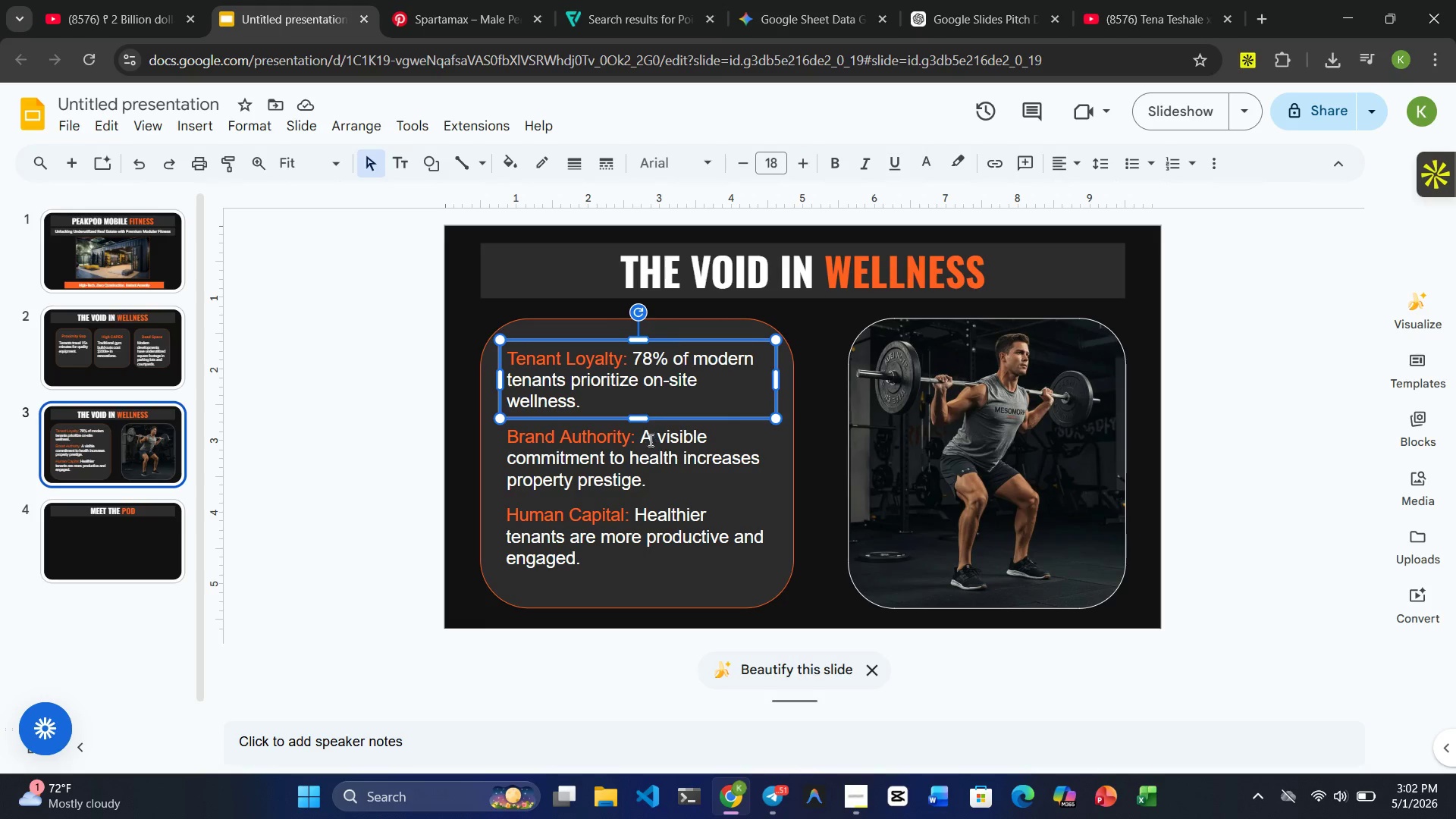 
left_click([649, 441])
 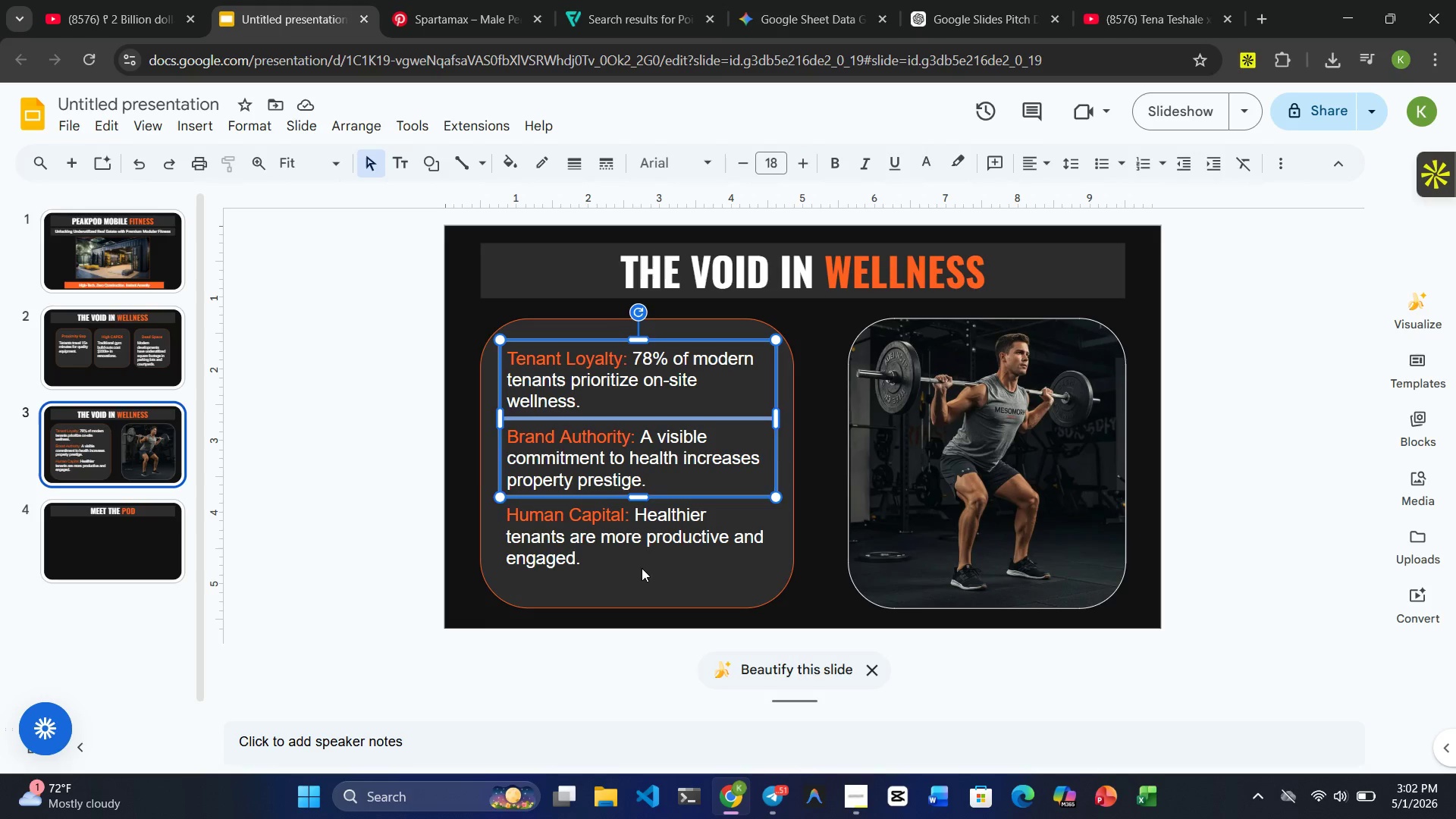 
left_click([642, 568])
 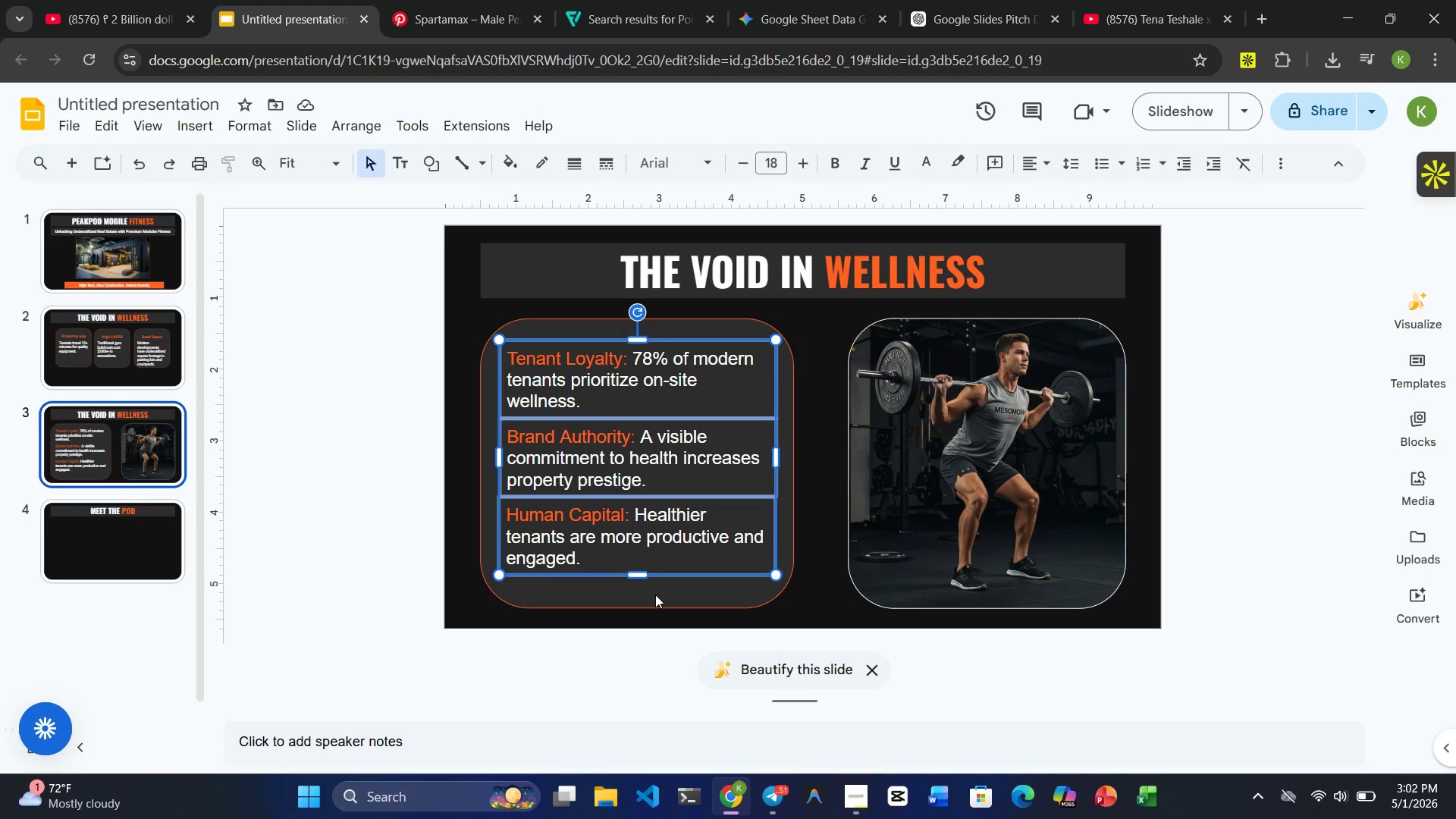 
left_click([655, 599])
 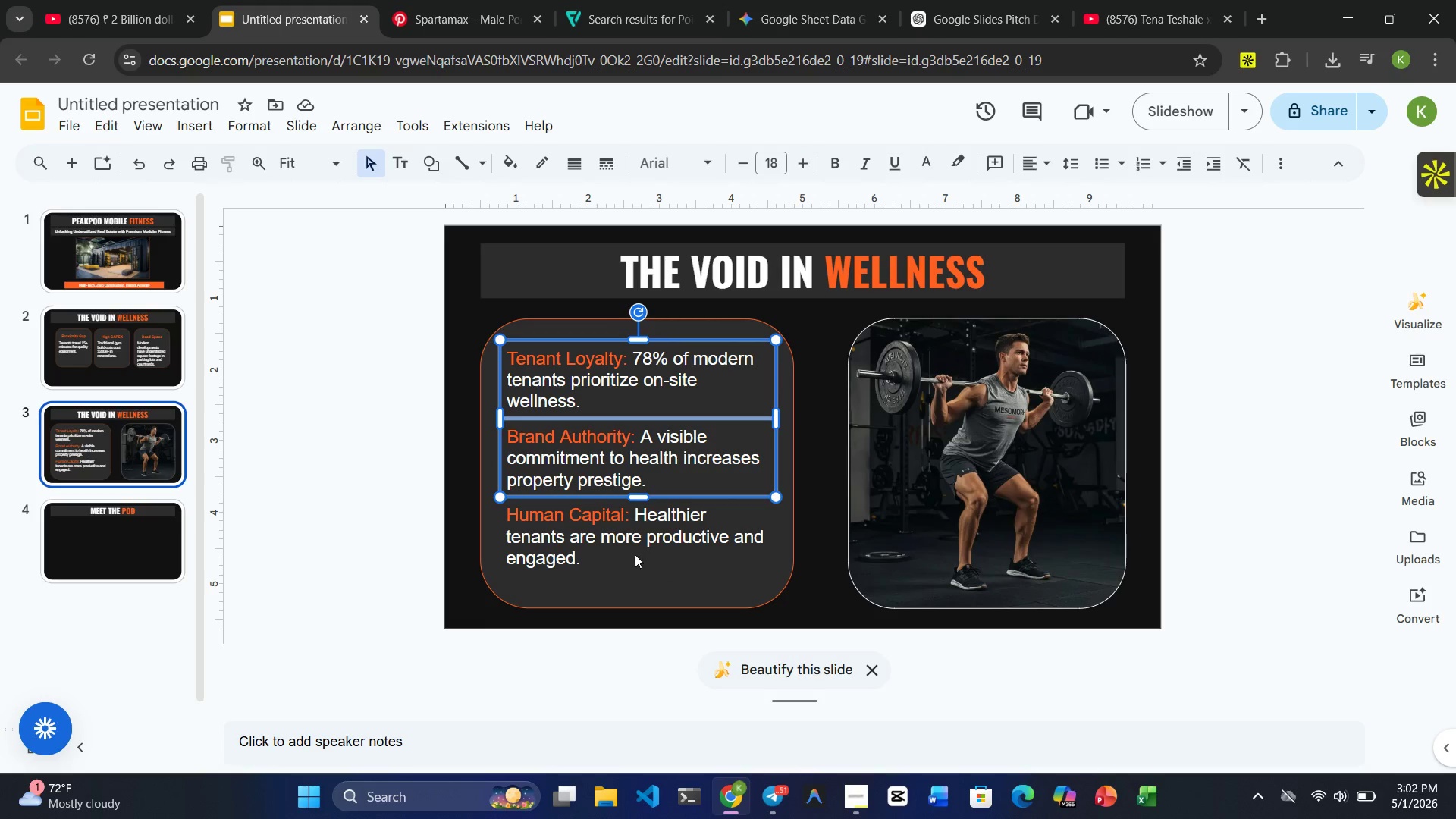 
left_click([627, 538])
 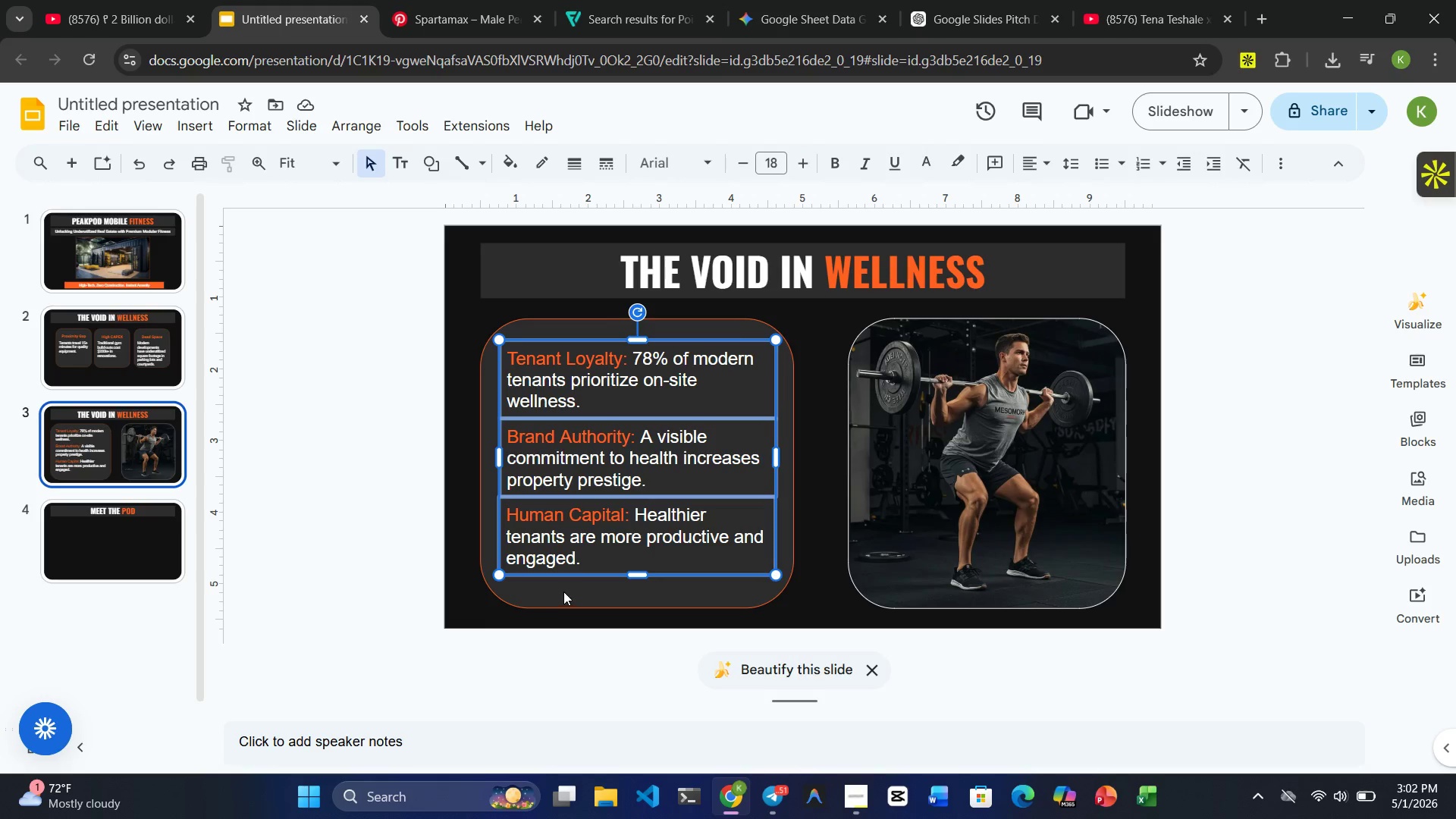 
left_click([559, 590])
 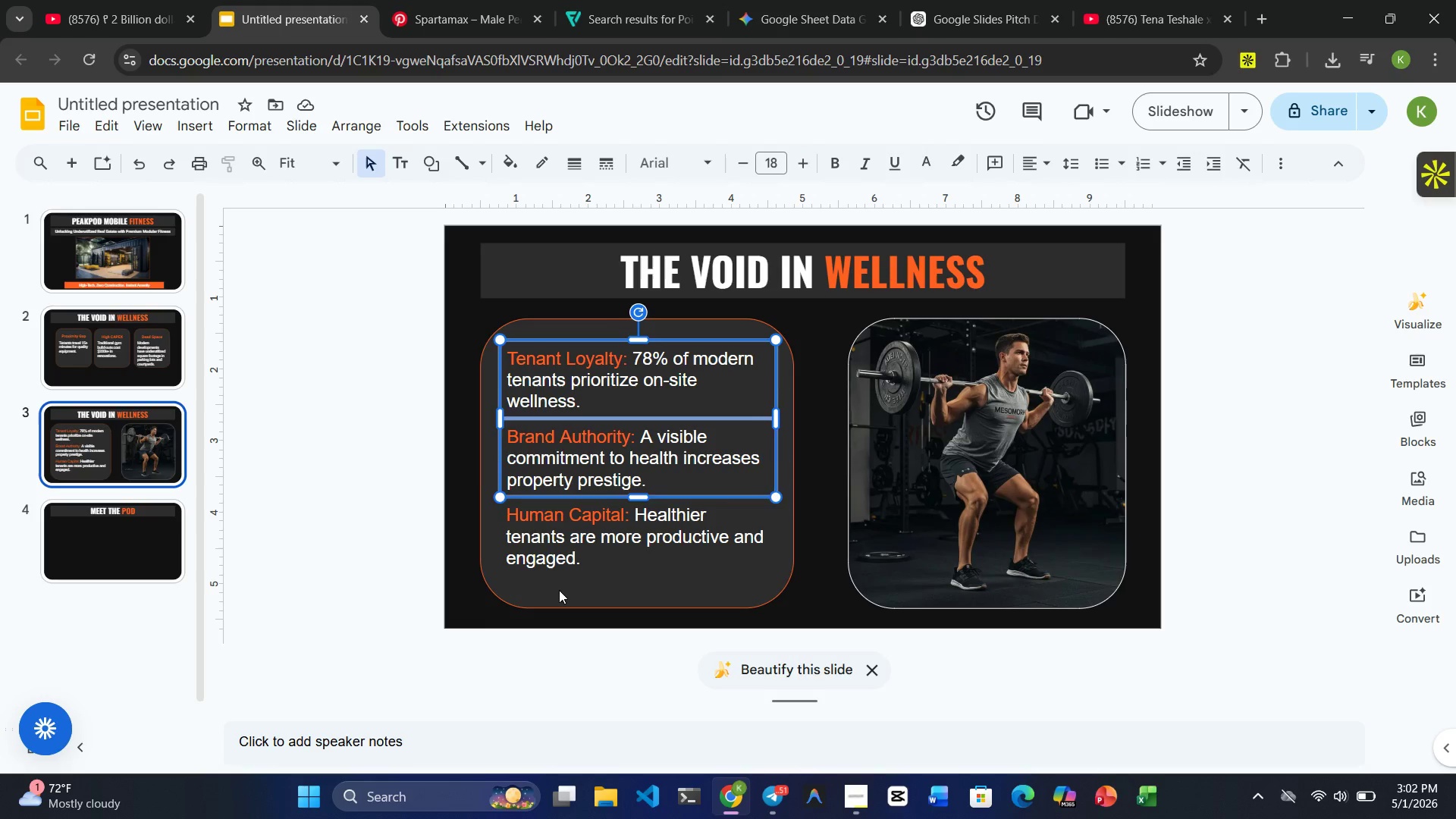 
left_click([559, 590])
 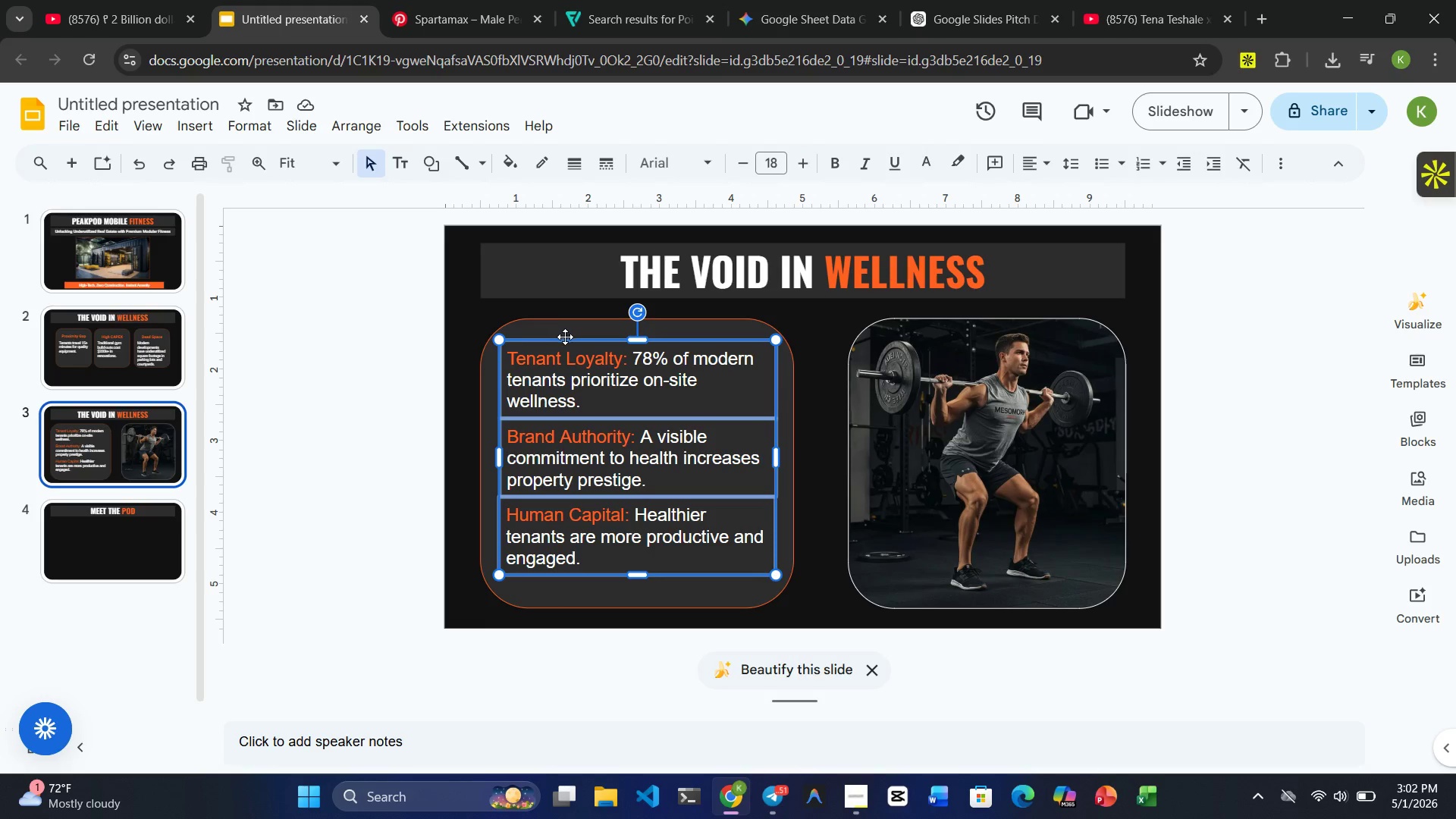 
hold_key(key=ControlRight, duration=1.8)
left_click([567, 325])
 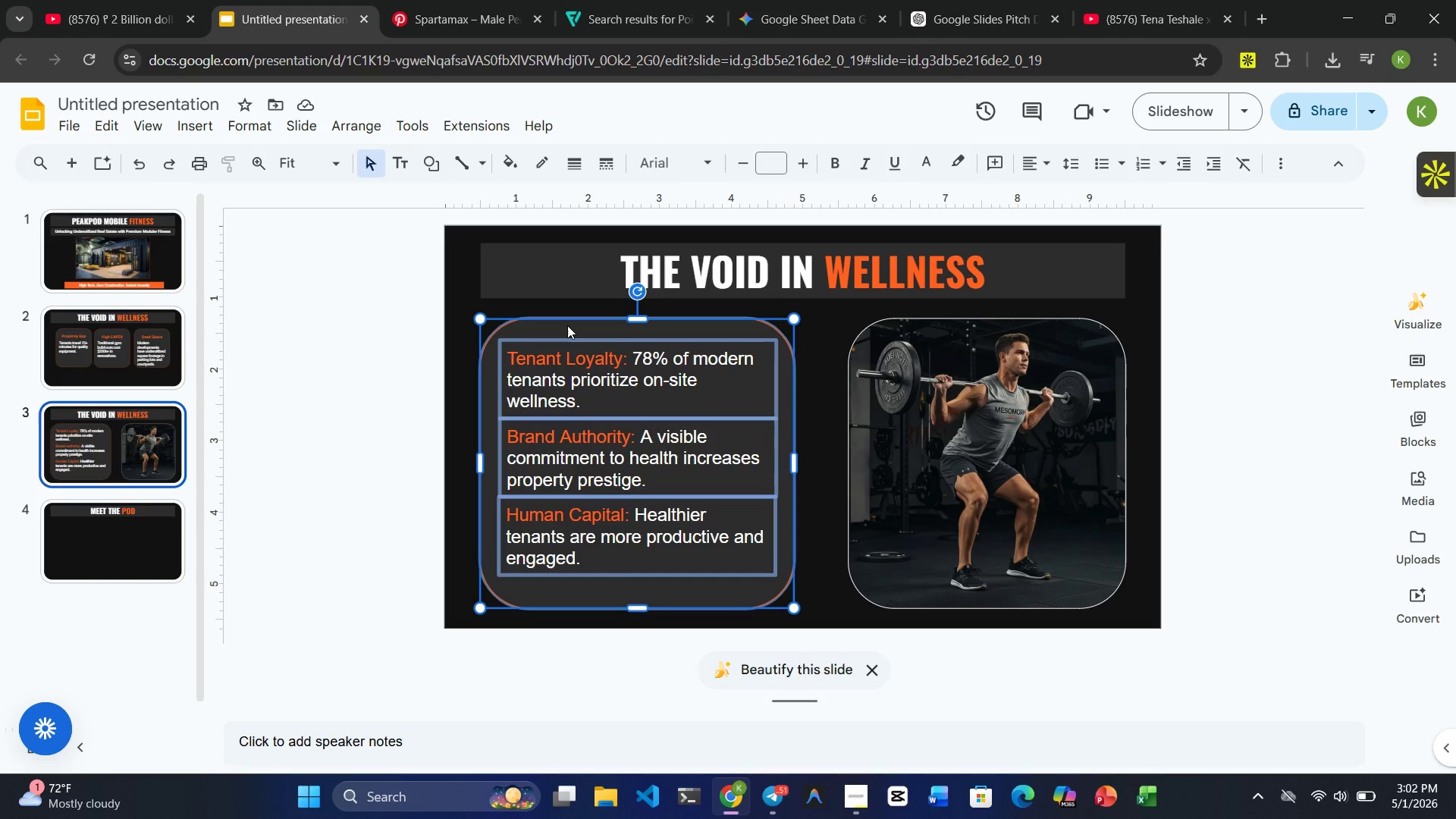 
key(Control+C)
 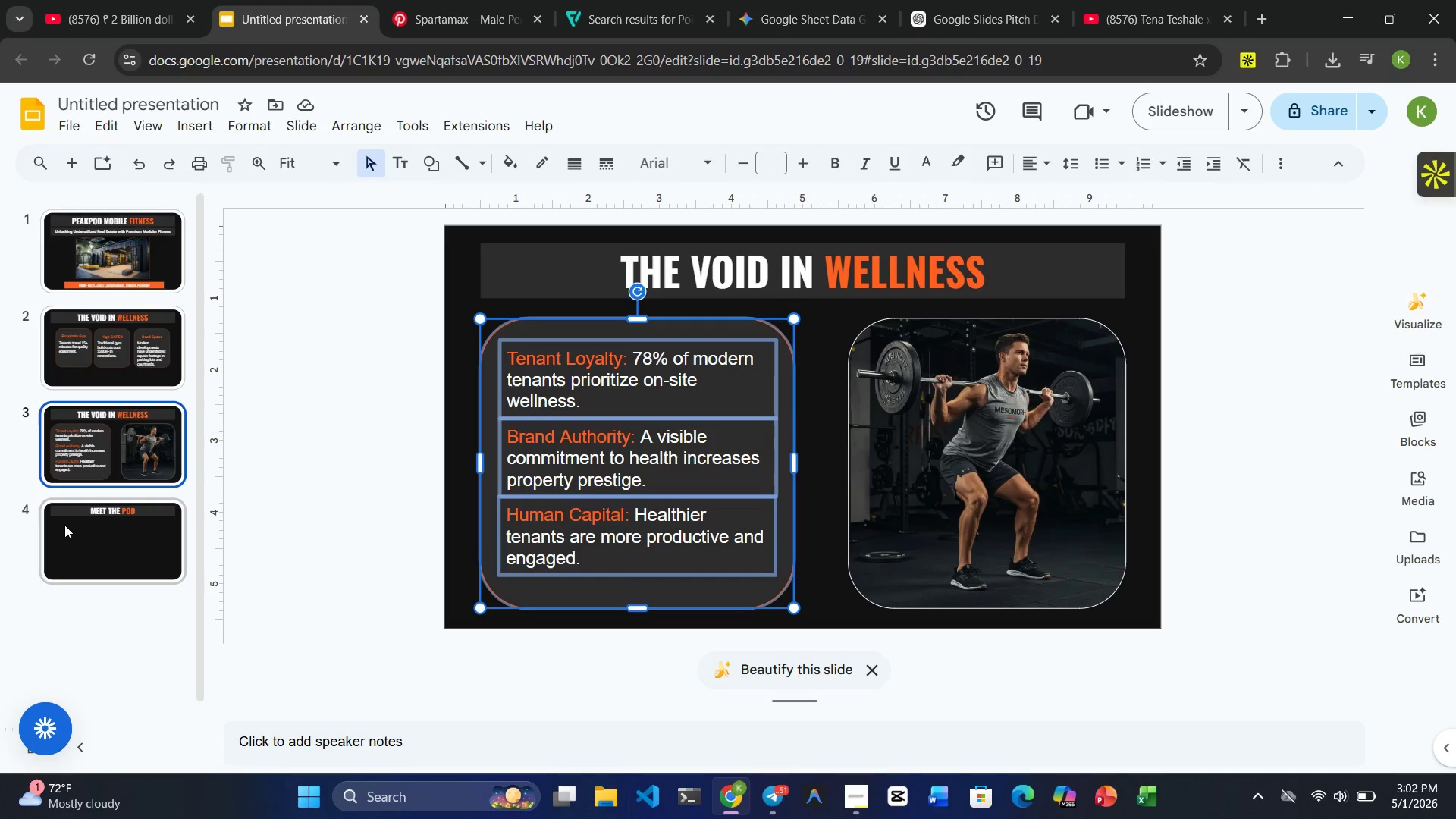 
left_click([111, 554])
 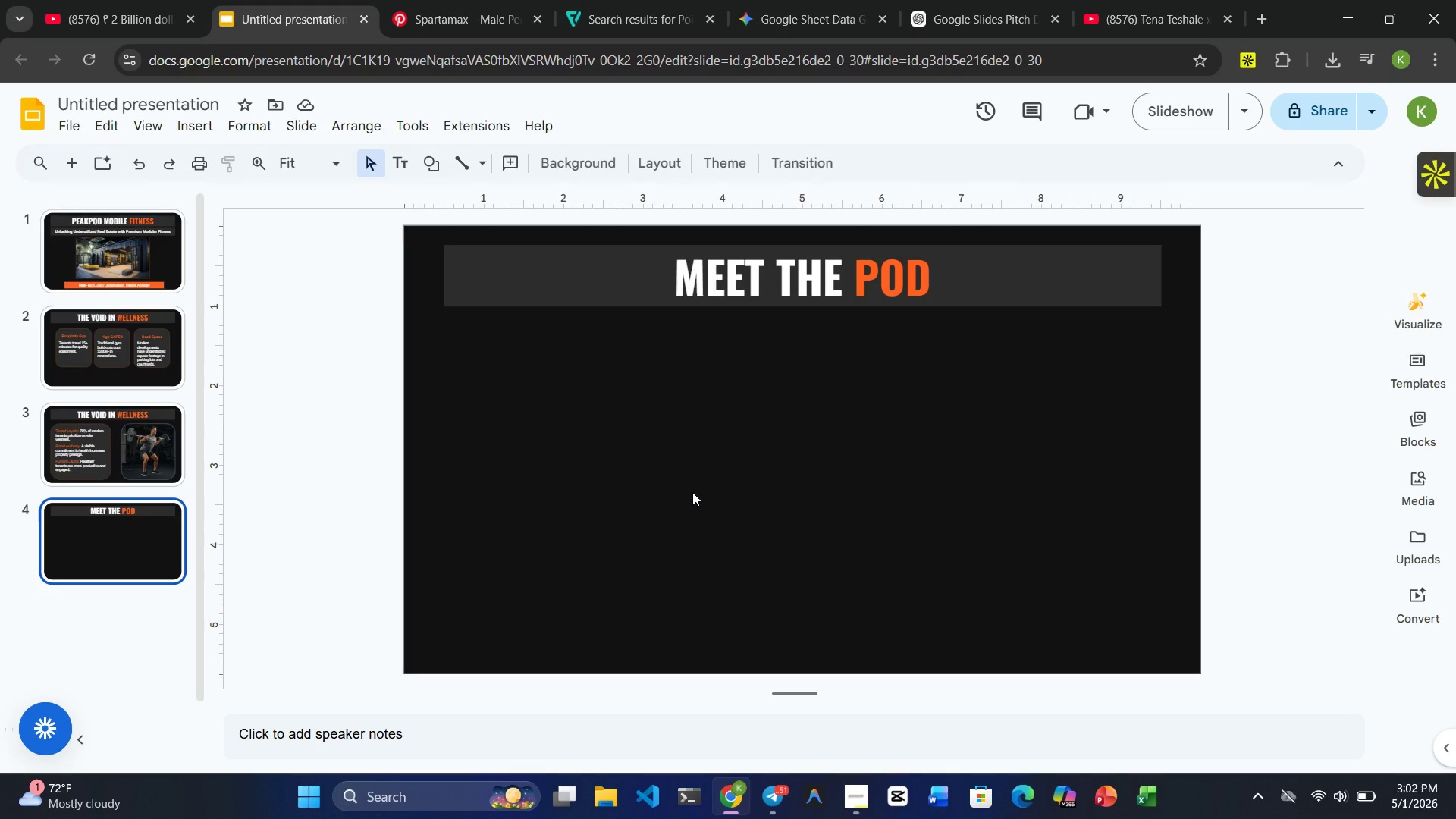 
key(Control+V)
 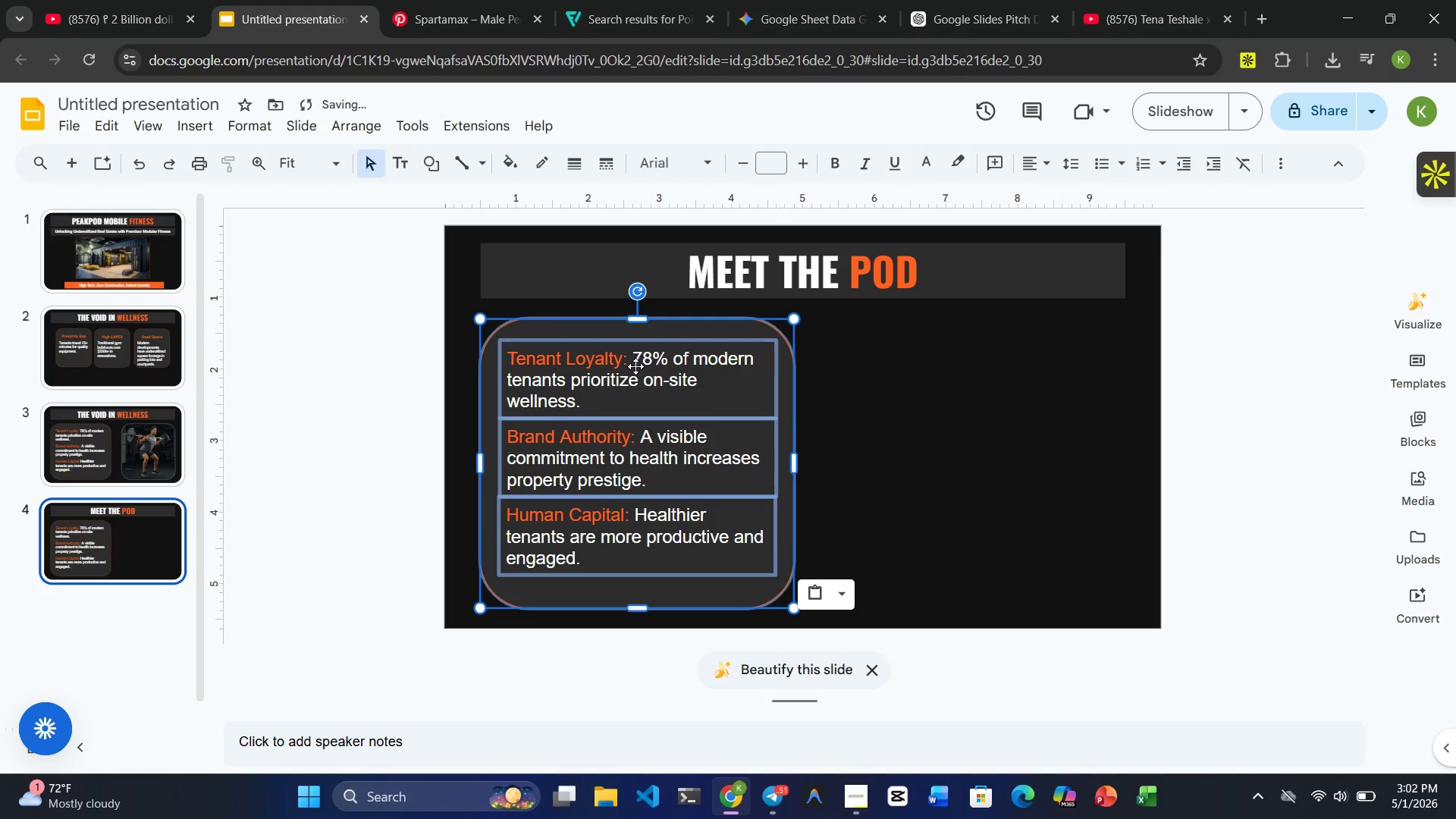 
left_click_drag(start_coordinate=[623, 369], to_coordinate=[786, 366])
 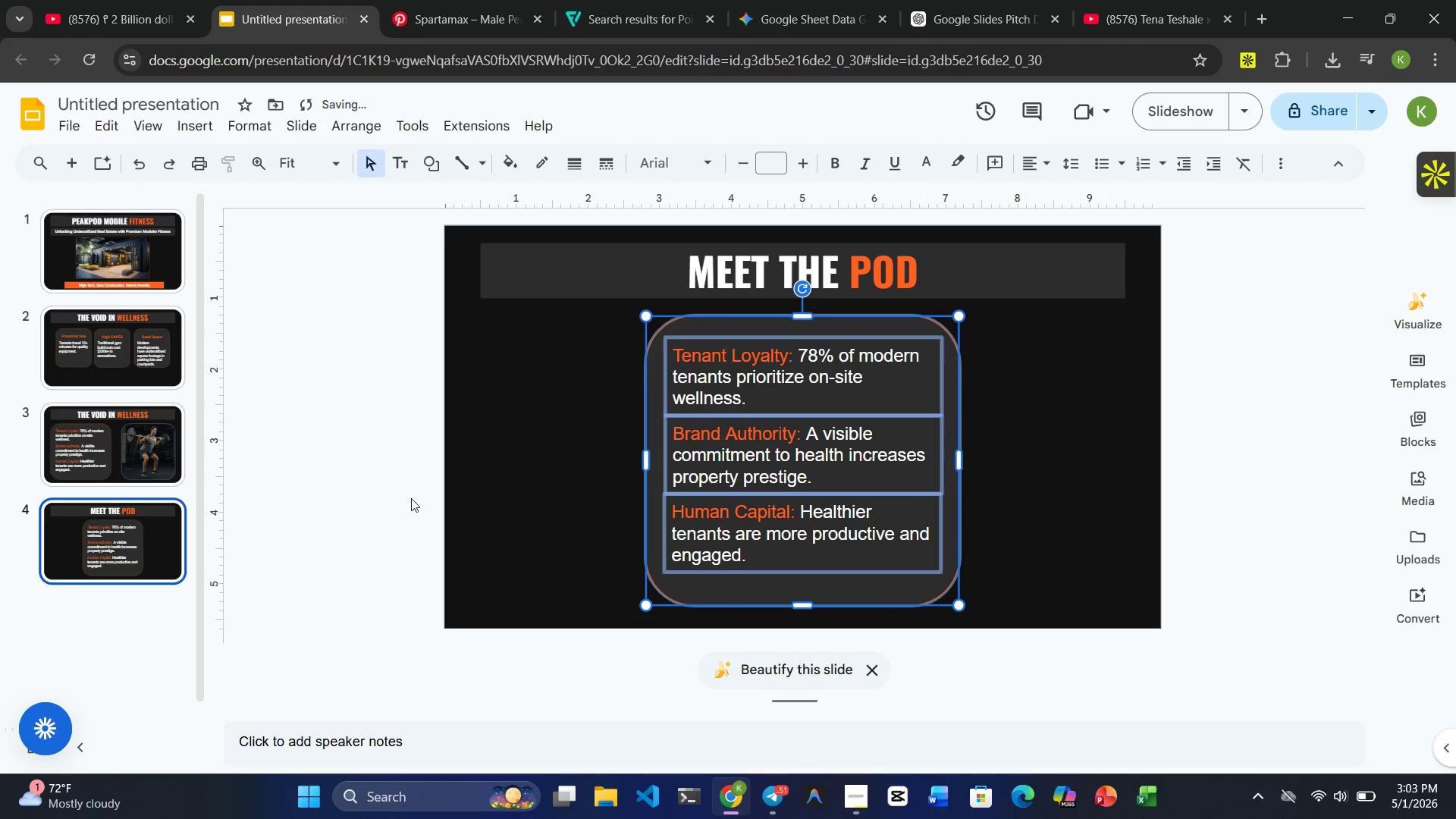 
left_click([410, 498])
 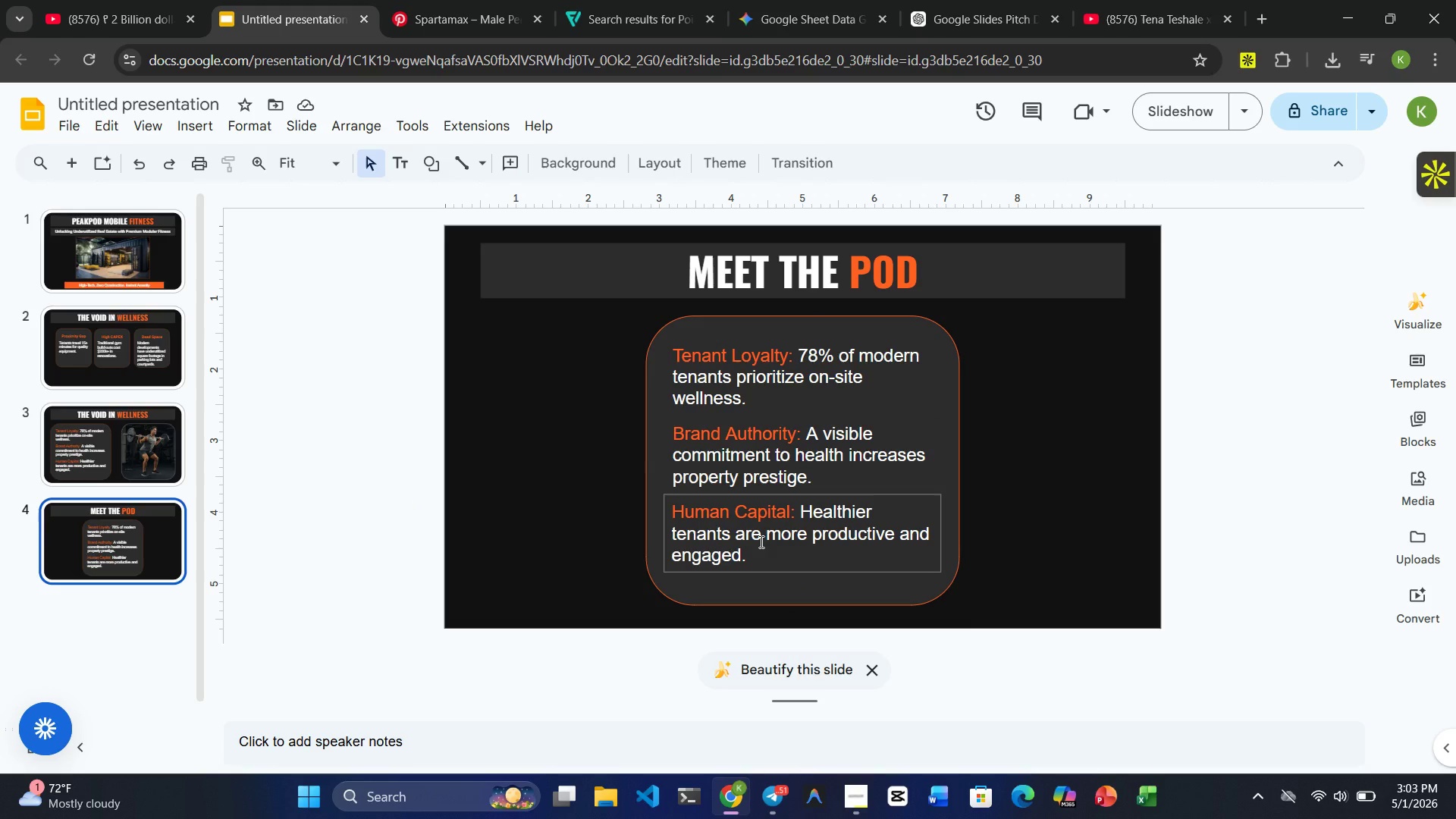 
wait(11.08)
 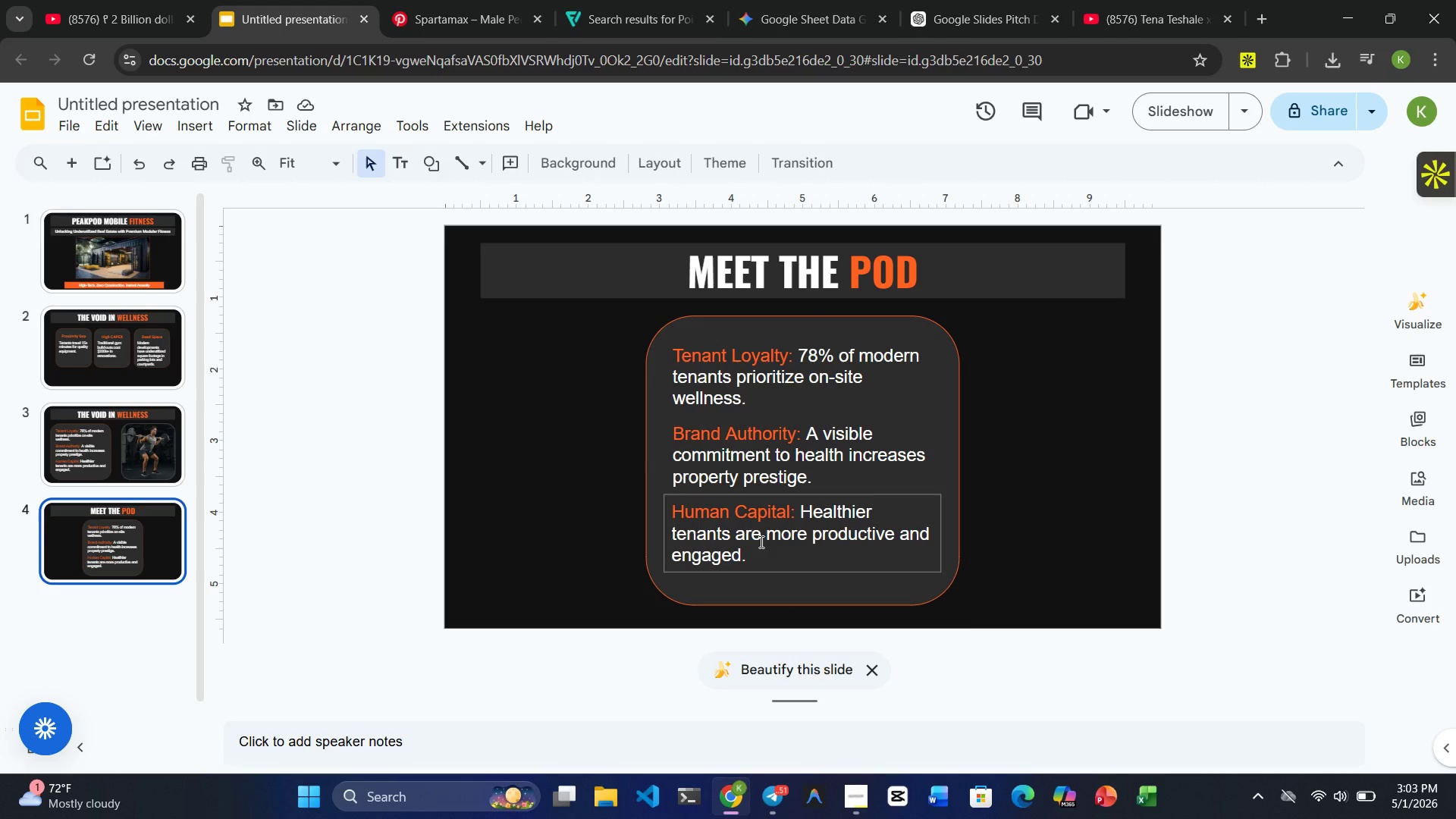 
left_click([795, 353])
 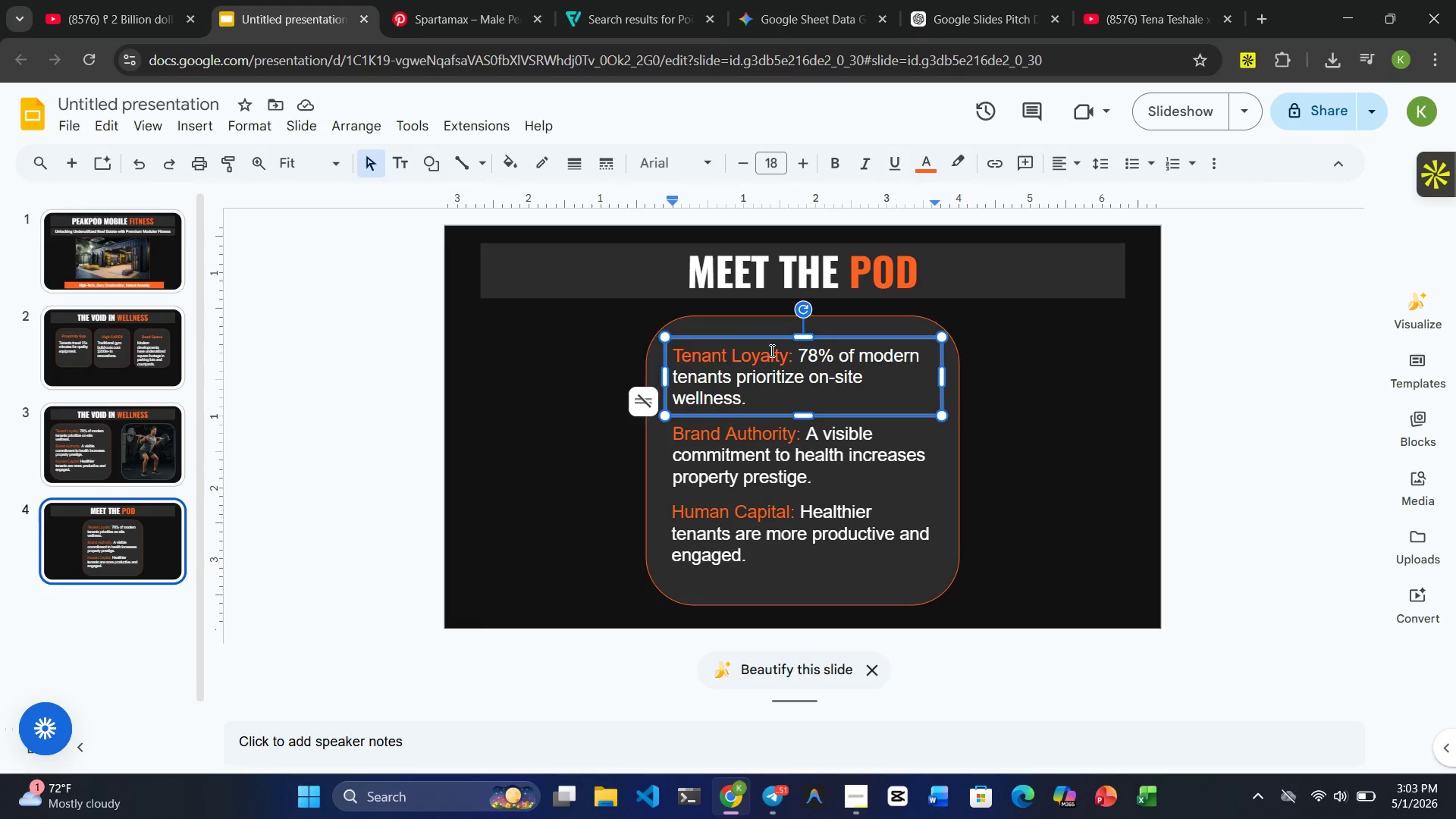 
key(Backspace)
 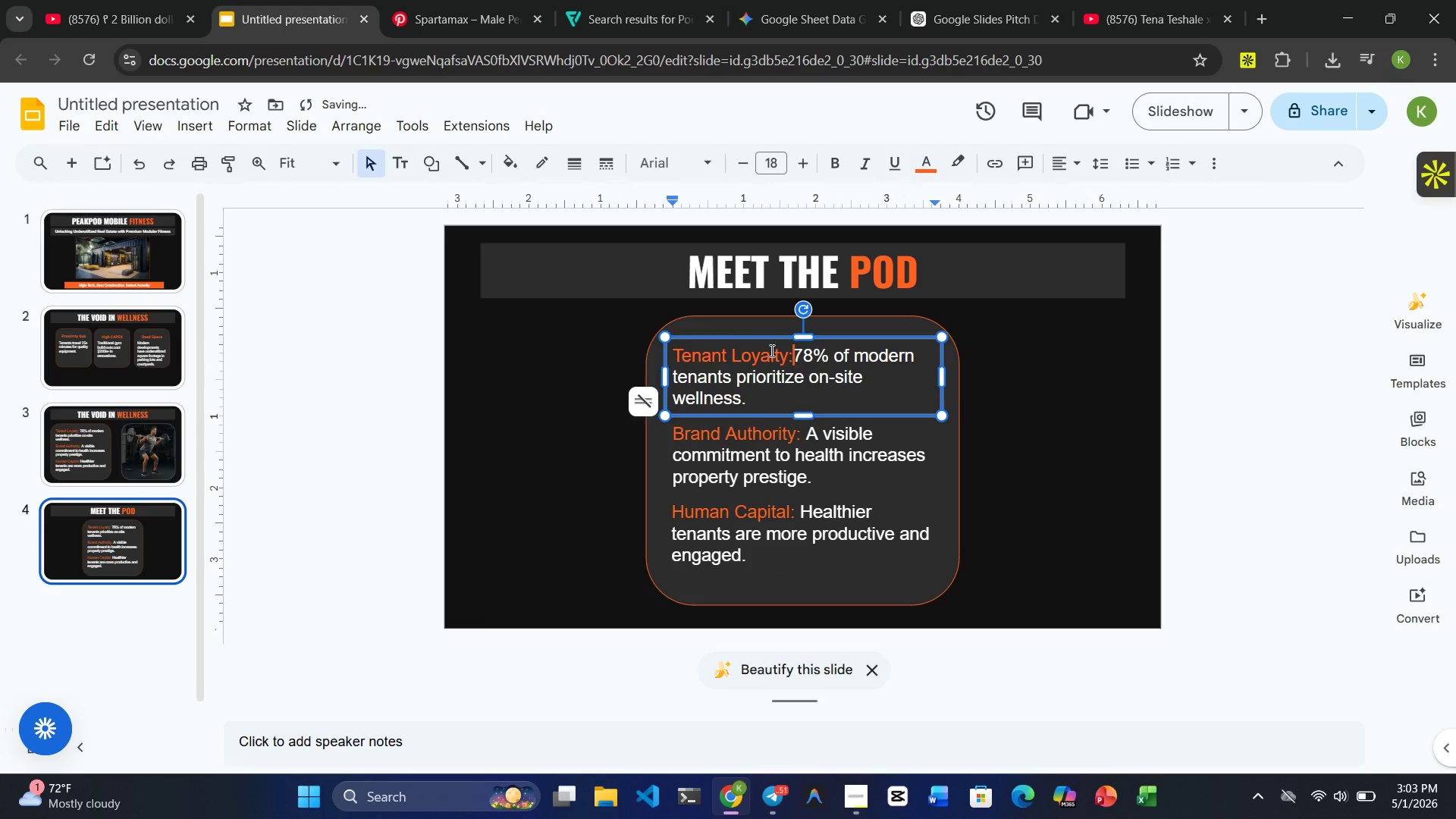 
key(ArrowRight)
 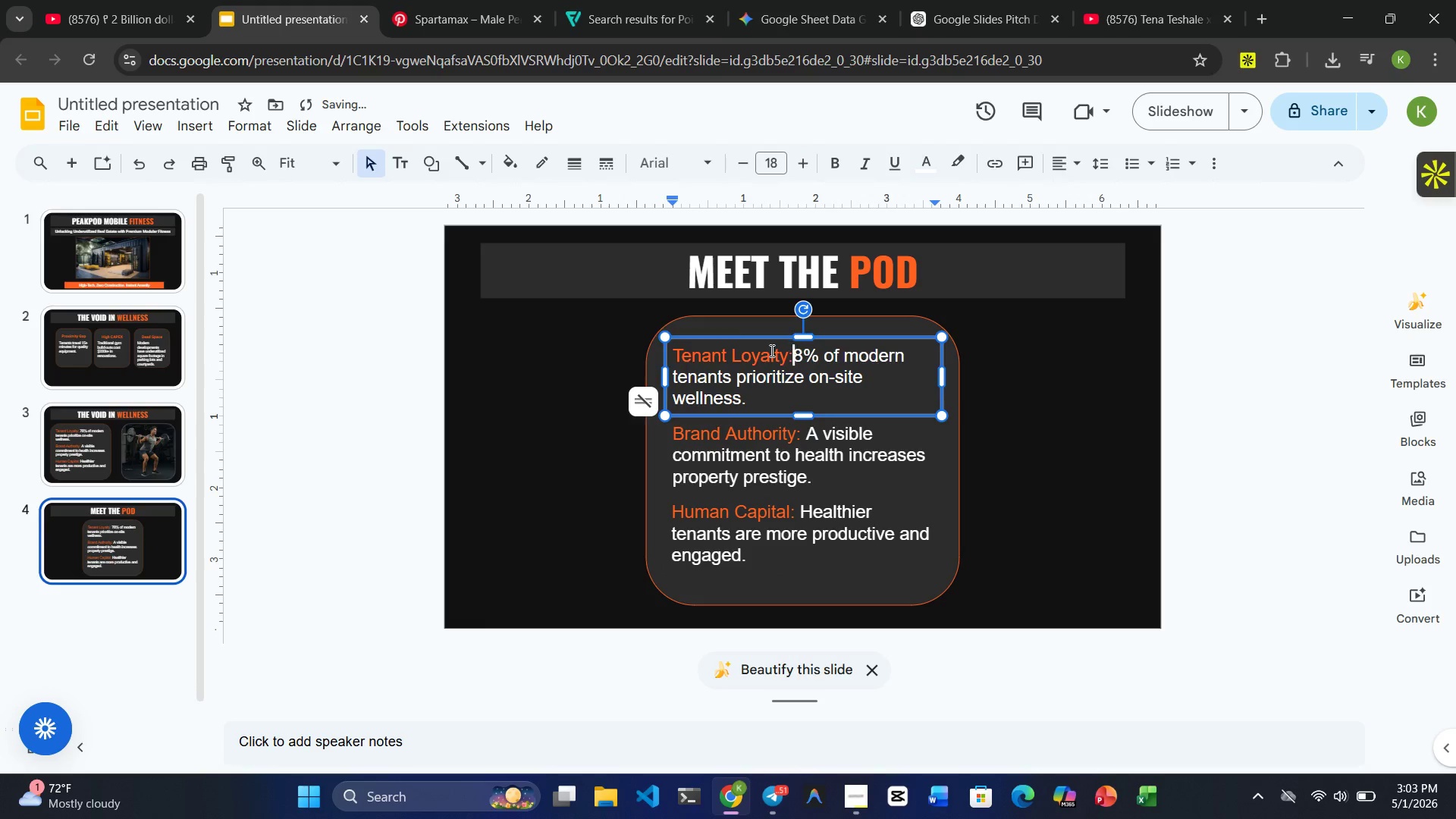 
hold_key(key=Backspace, duration=0.83)
 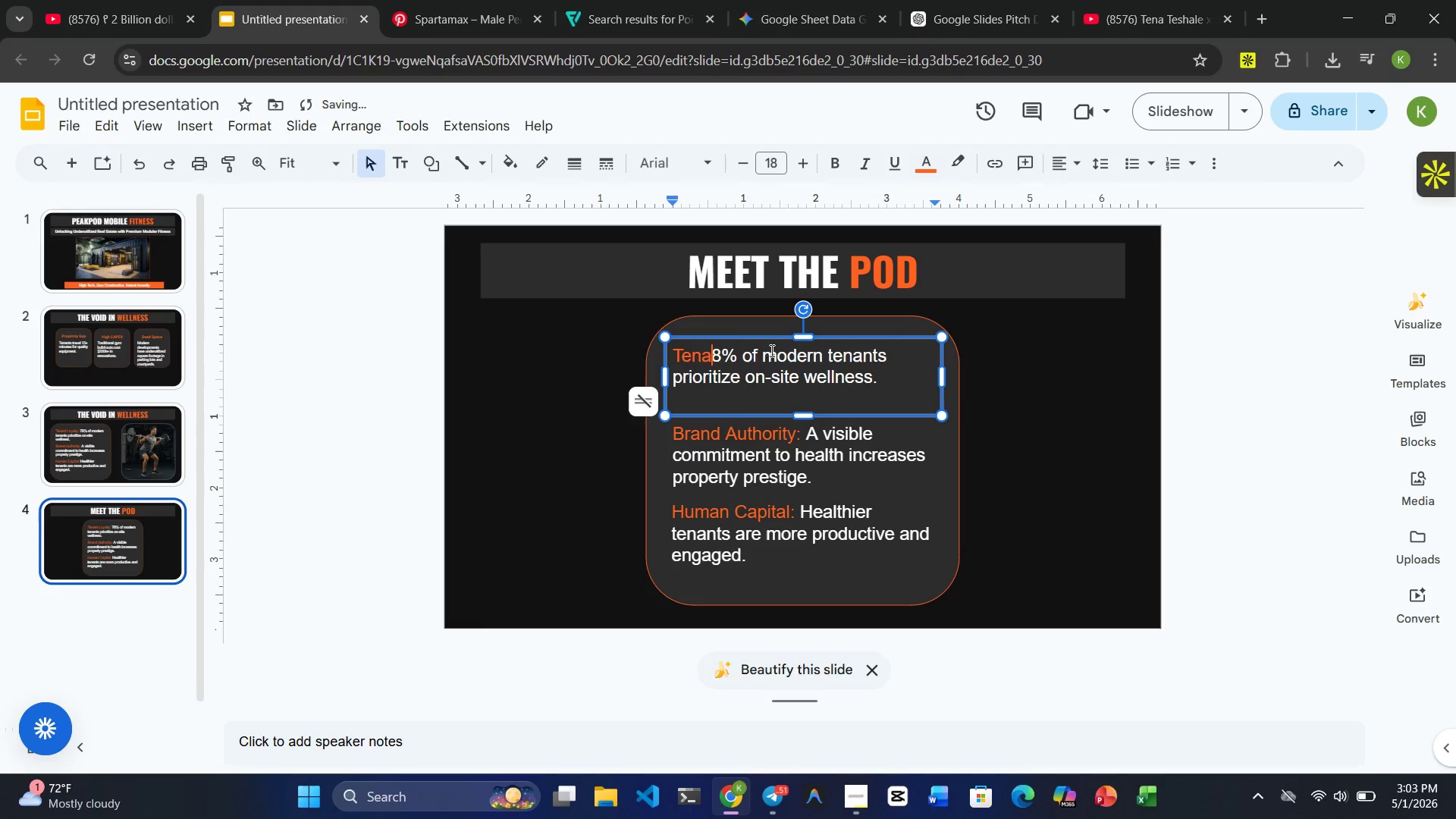 
key(Backspace)
 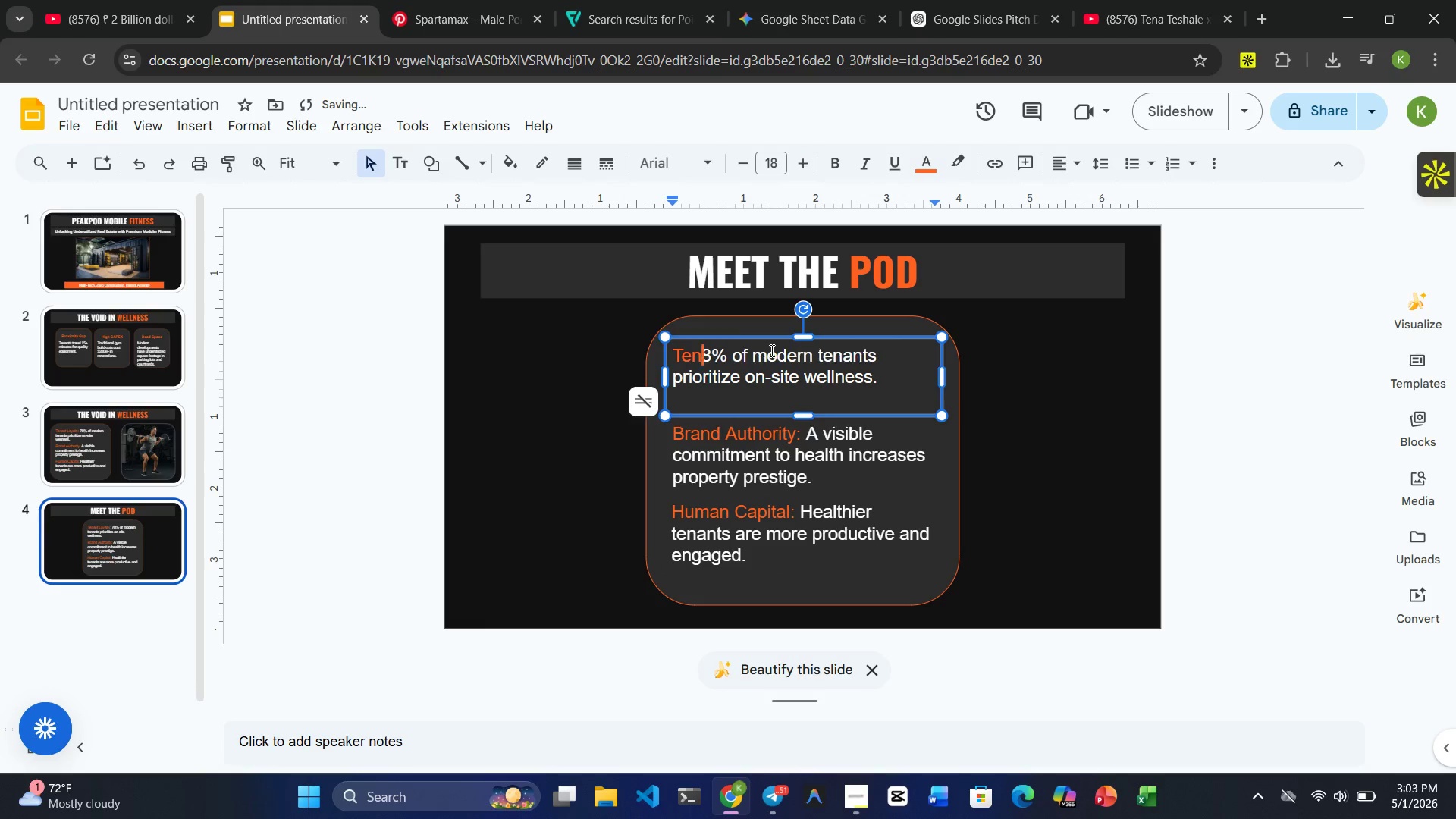 
key(Backspace)
 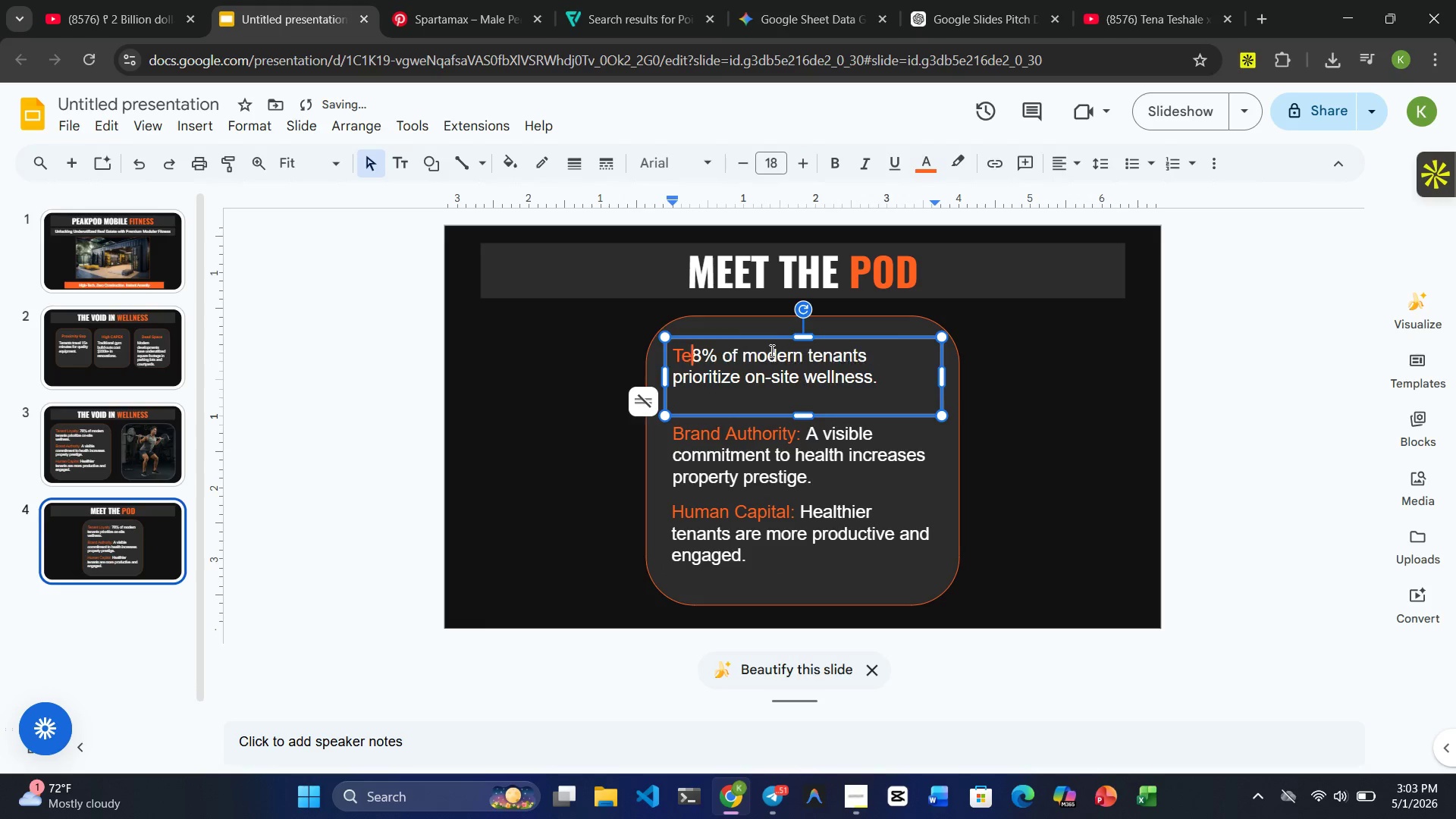 
key(Backspace)
 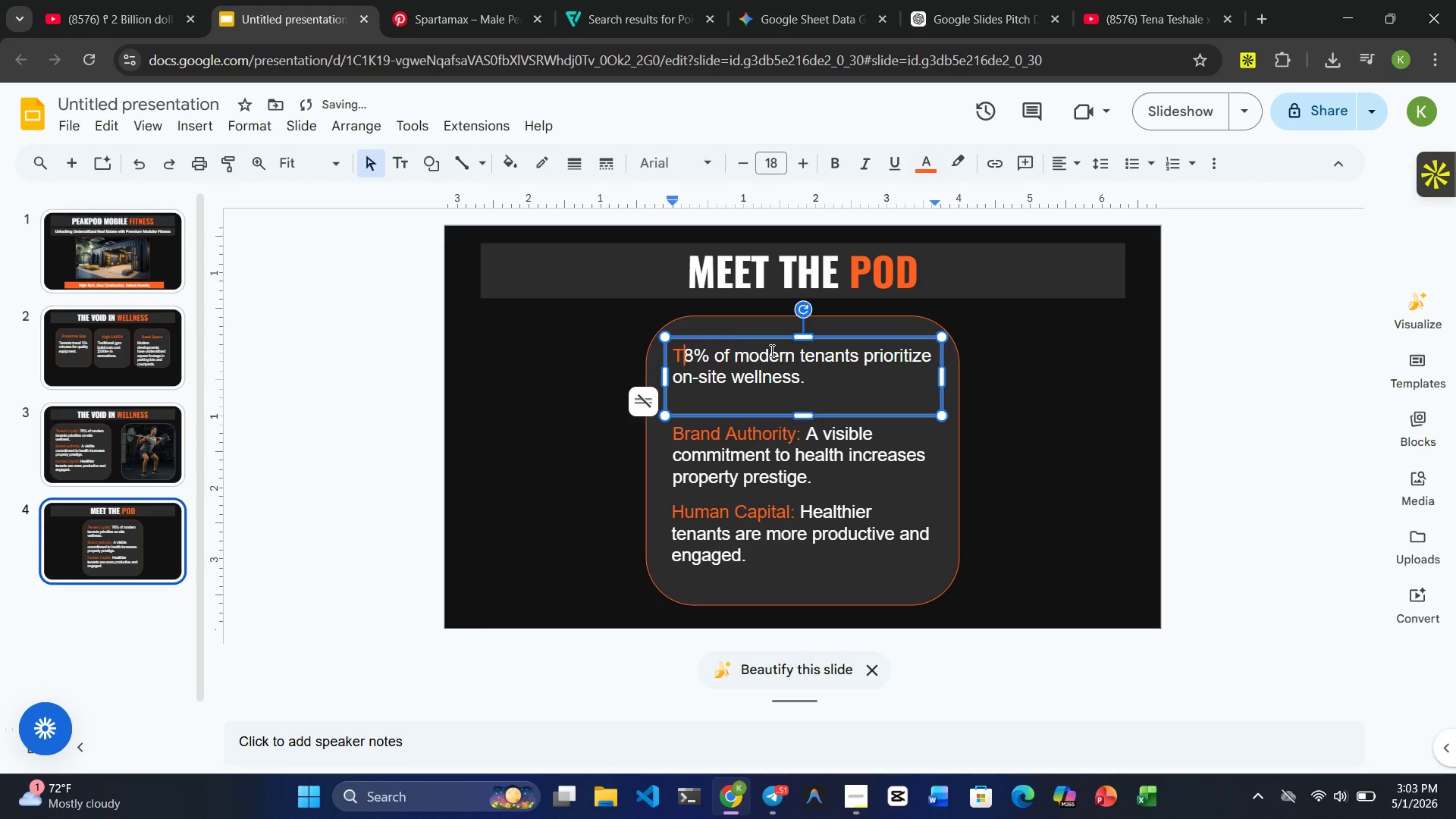 
key(Backspace)
 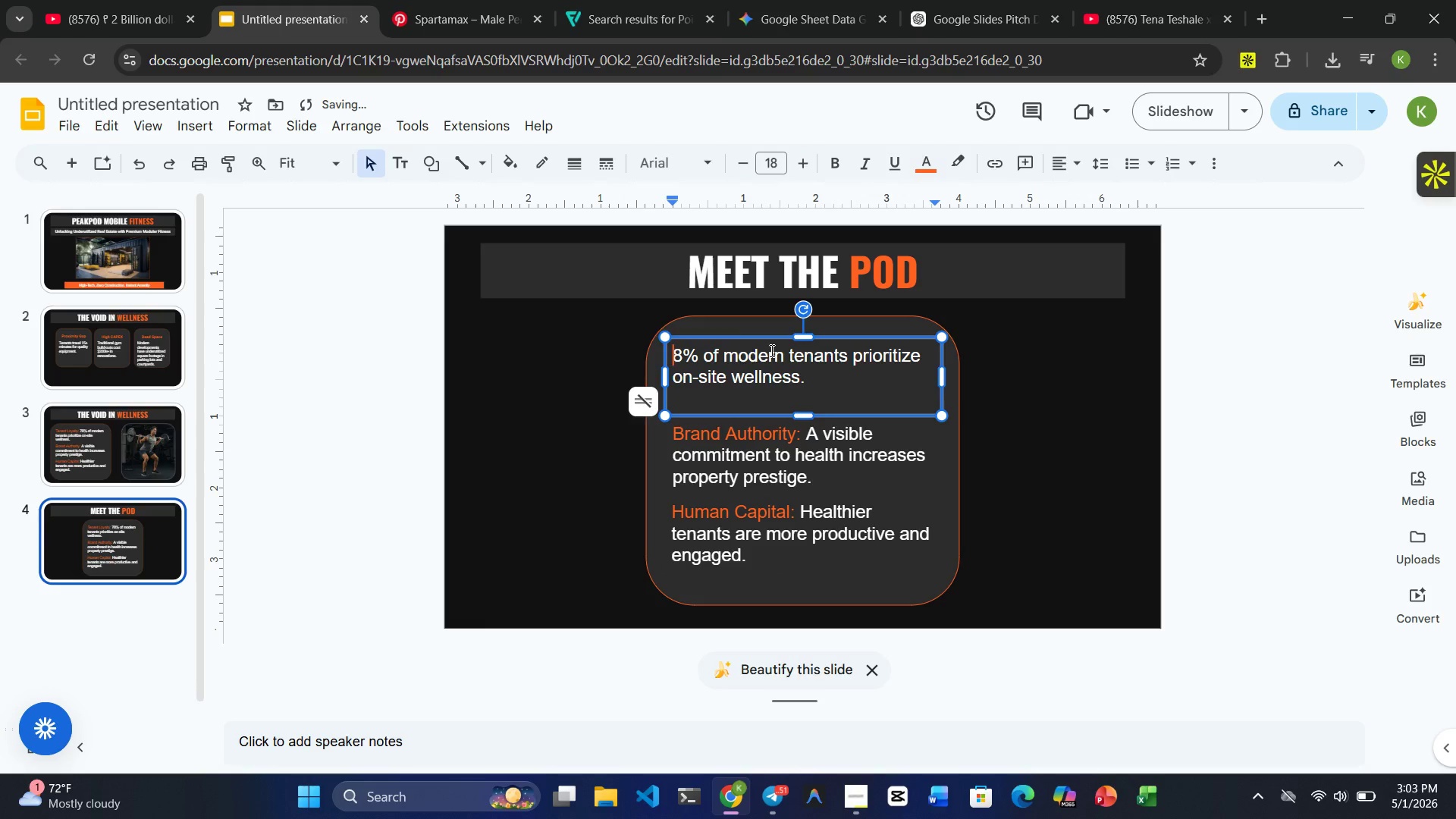 
key(Backspace)
 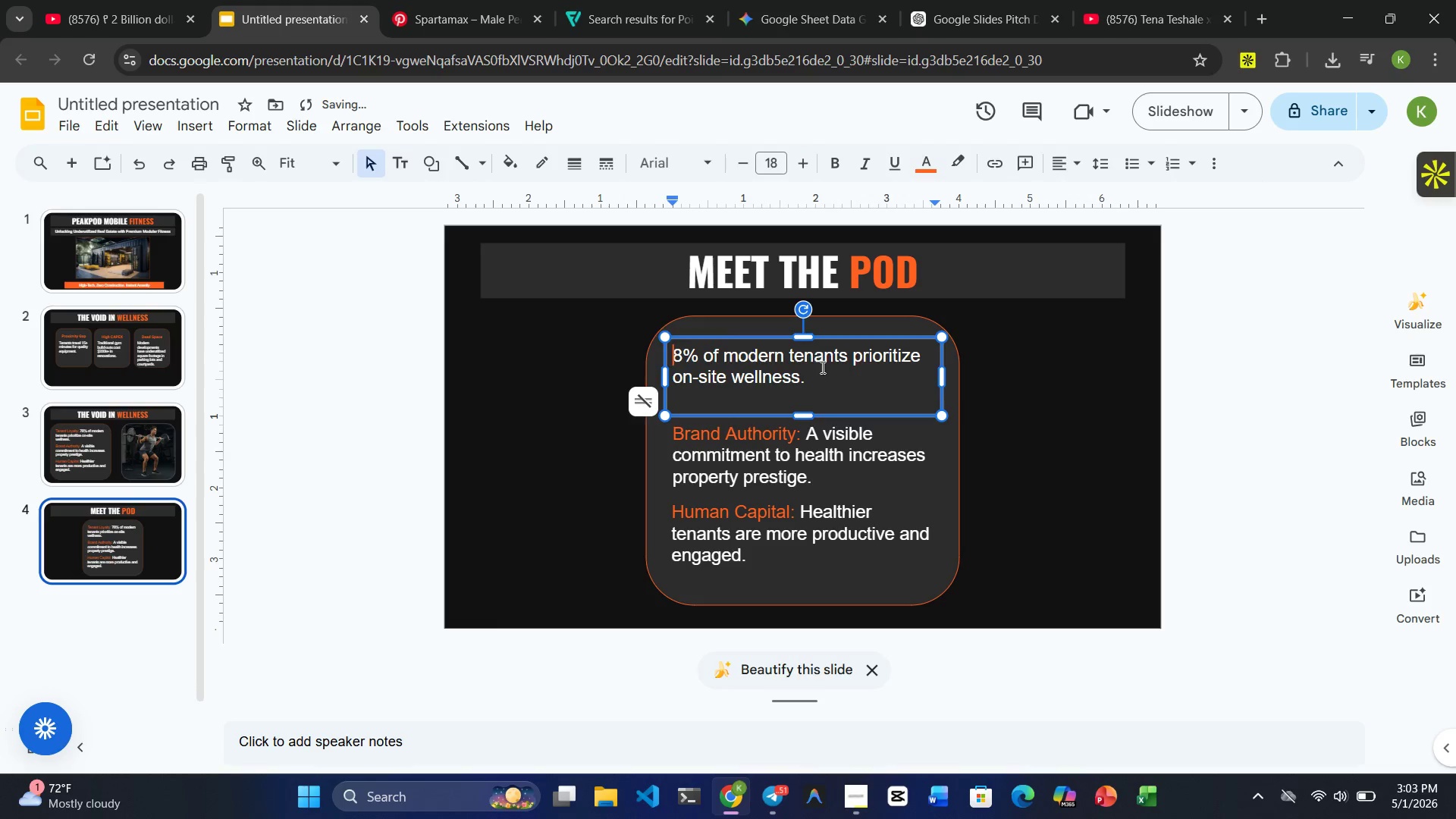 
left_click_drag(start_coordinate=[821, 372], to_coordinate=[668, 352])
 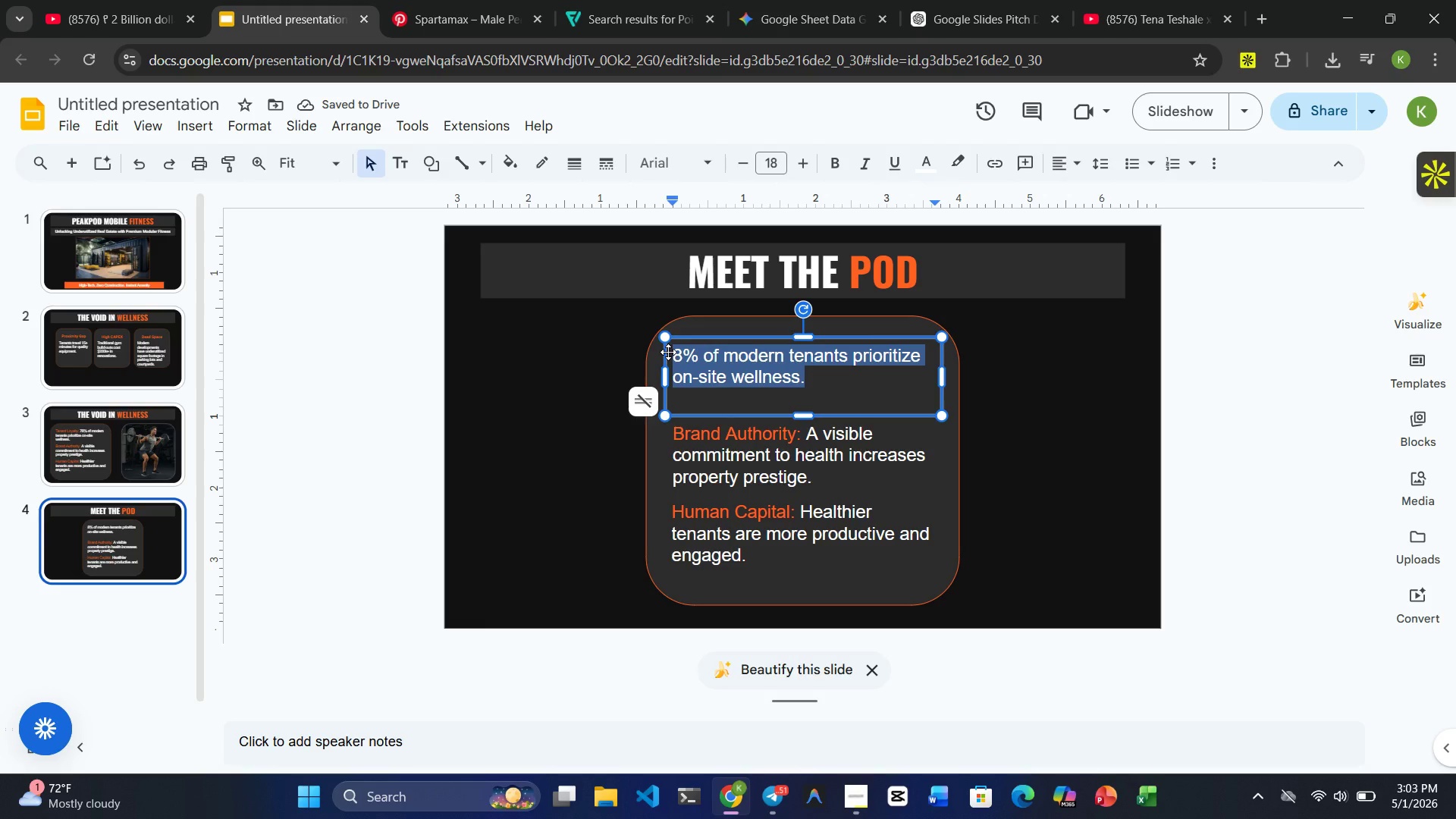 
type( )
key(Backspace)
type(29ft Reinfr)
key(Backspace)
type(orced Steel Construction)
 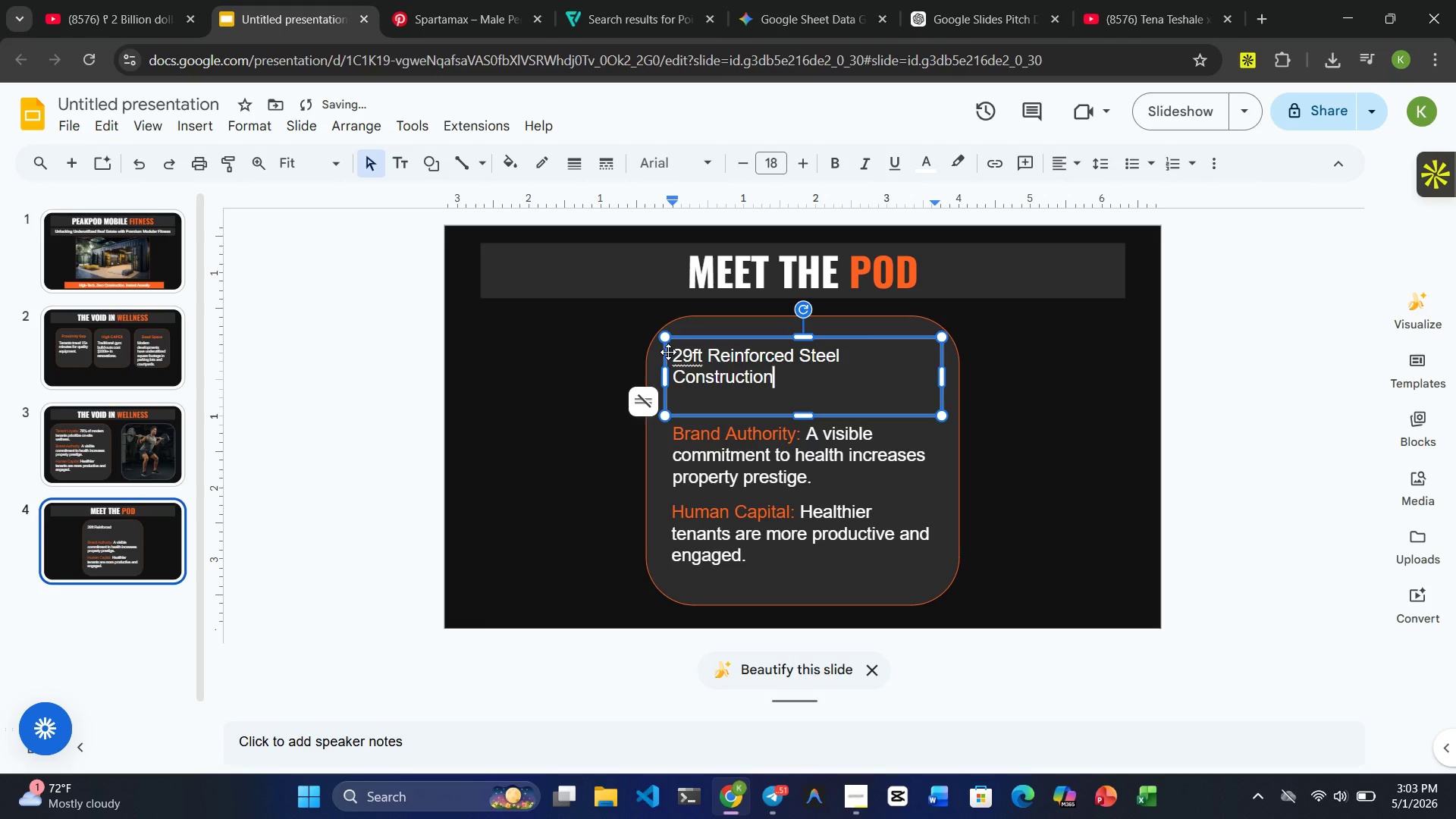 
left_click([691, 352])
 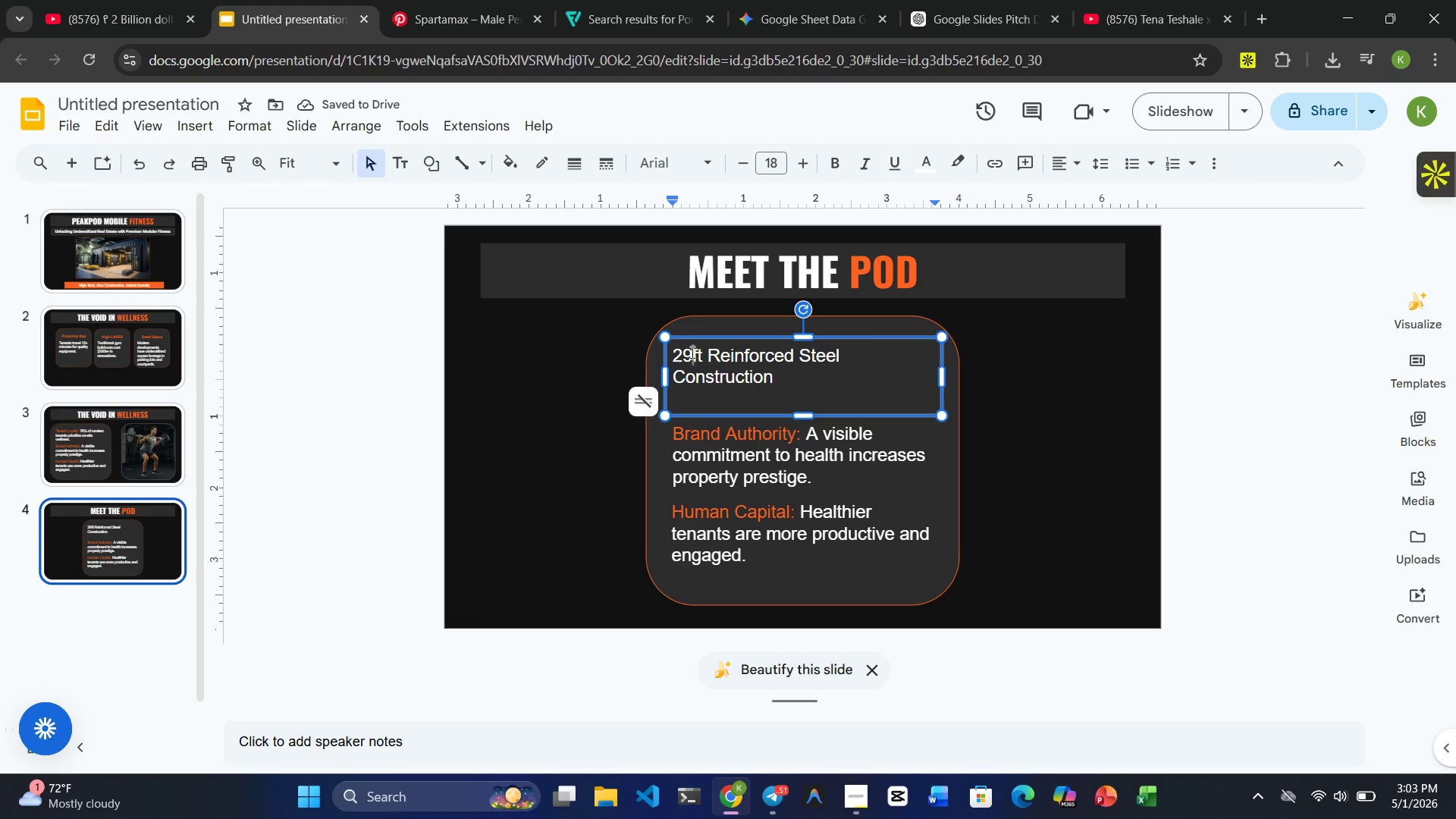 
key(Backspace)
 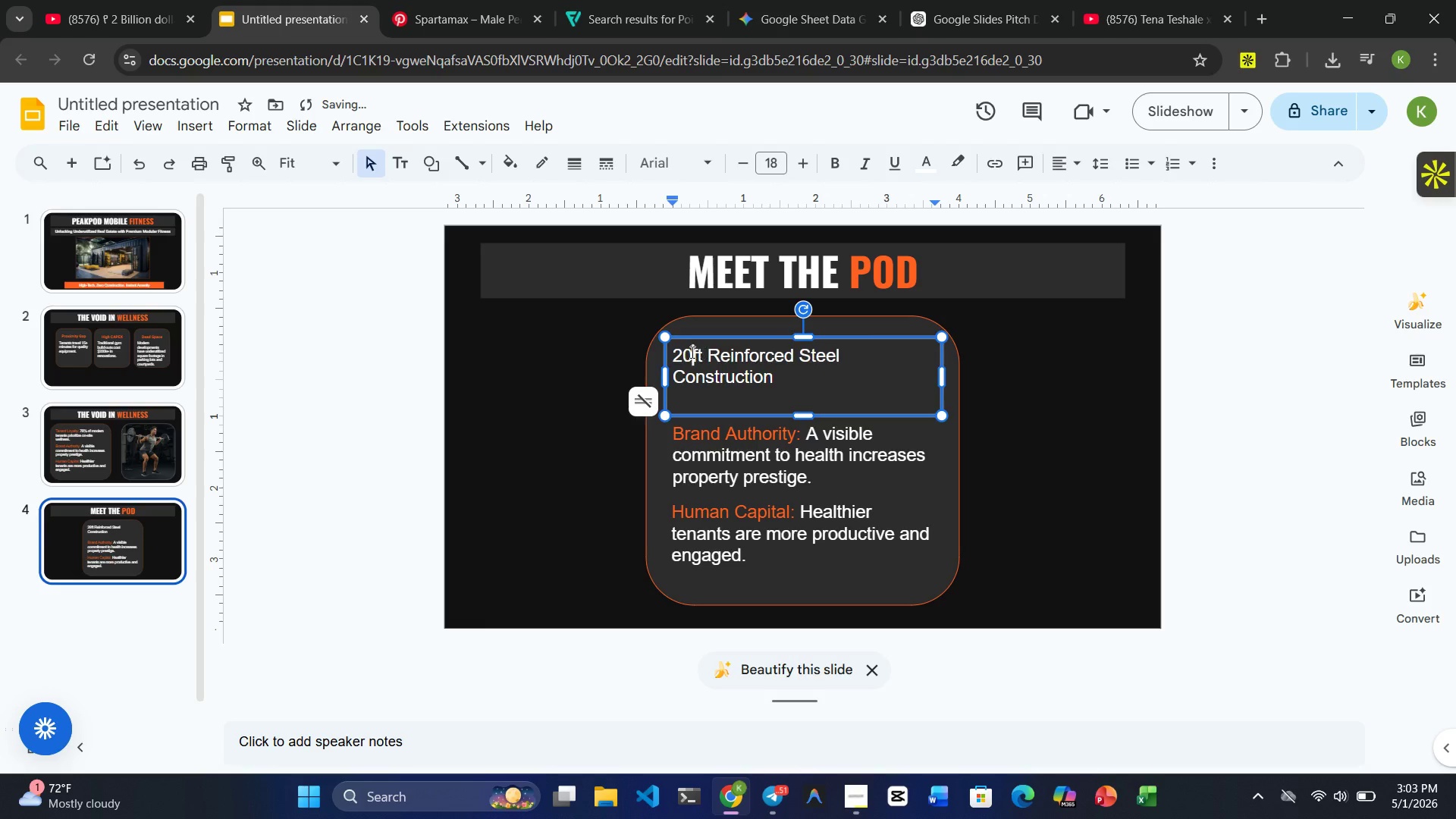 
key(0)
 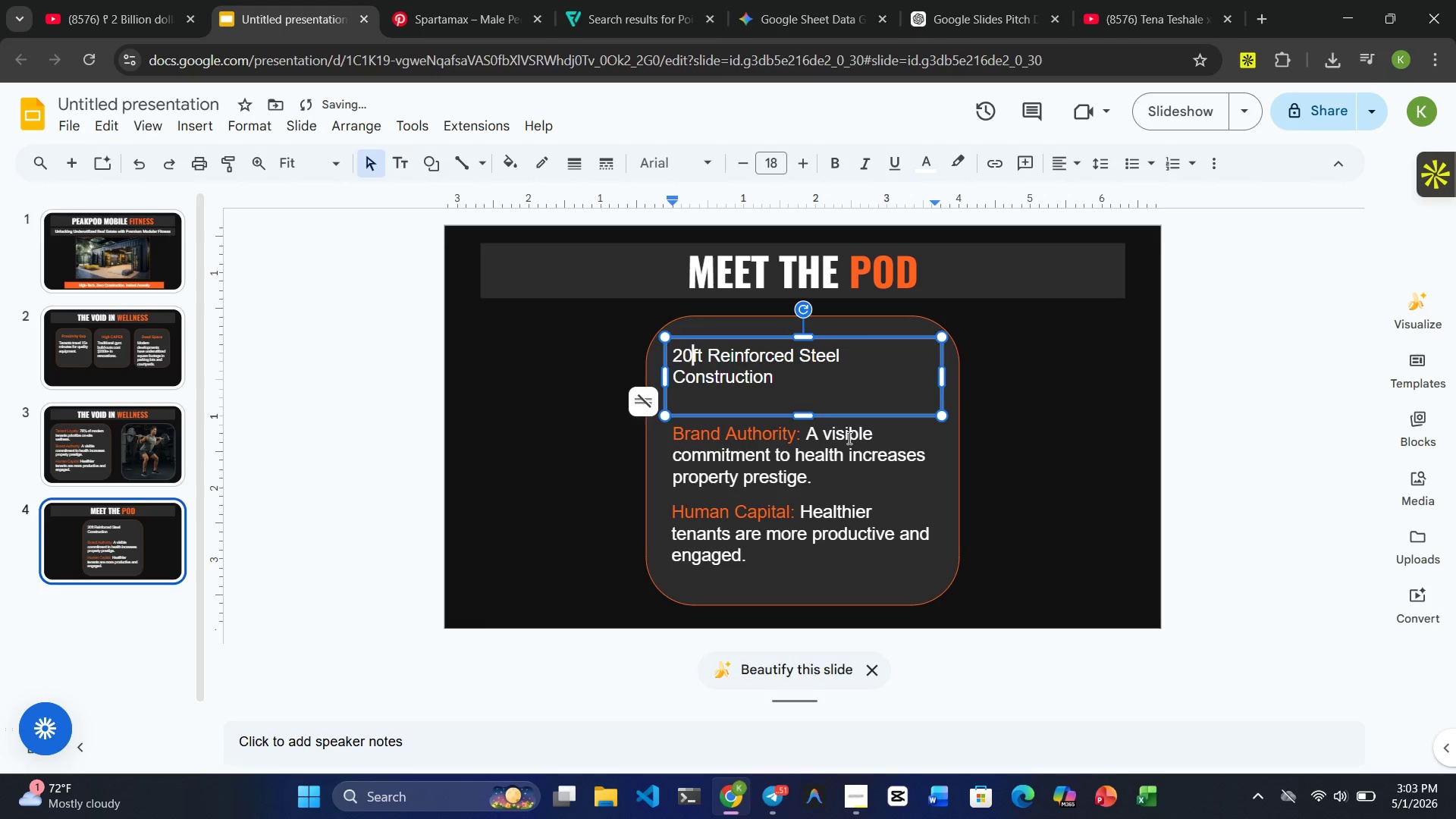 
left_click([847, 446])
 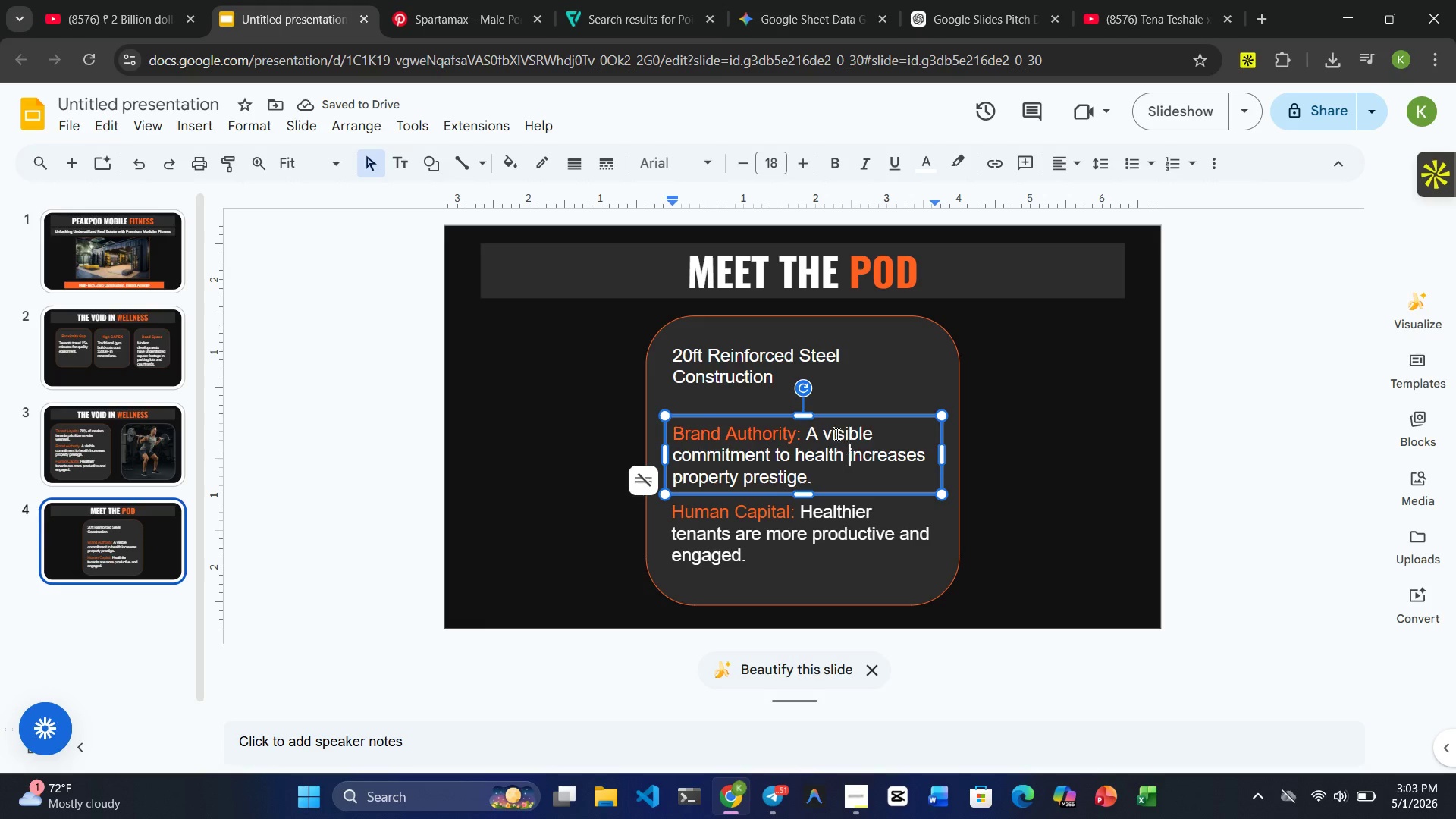 
left_click([782, 372])
 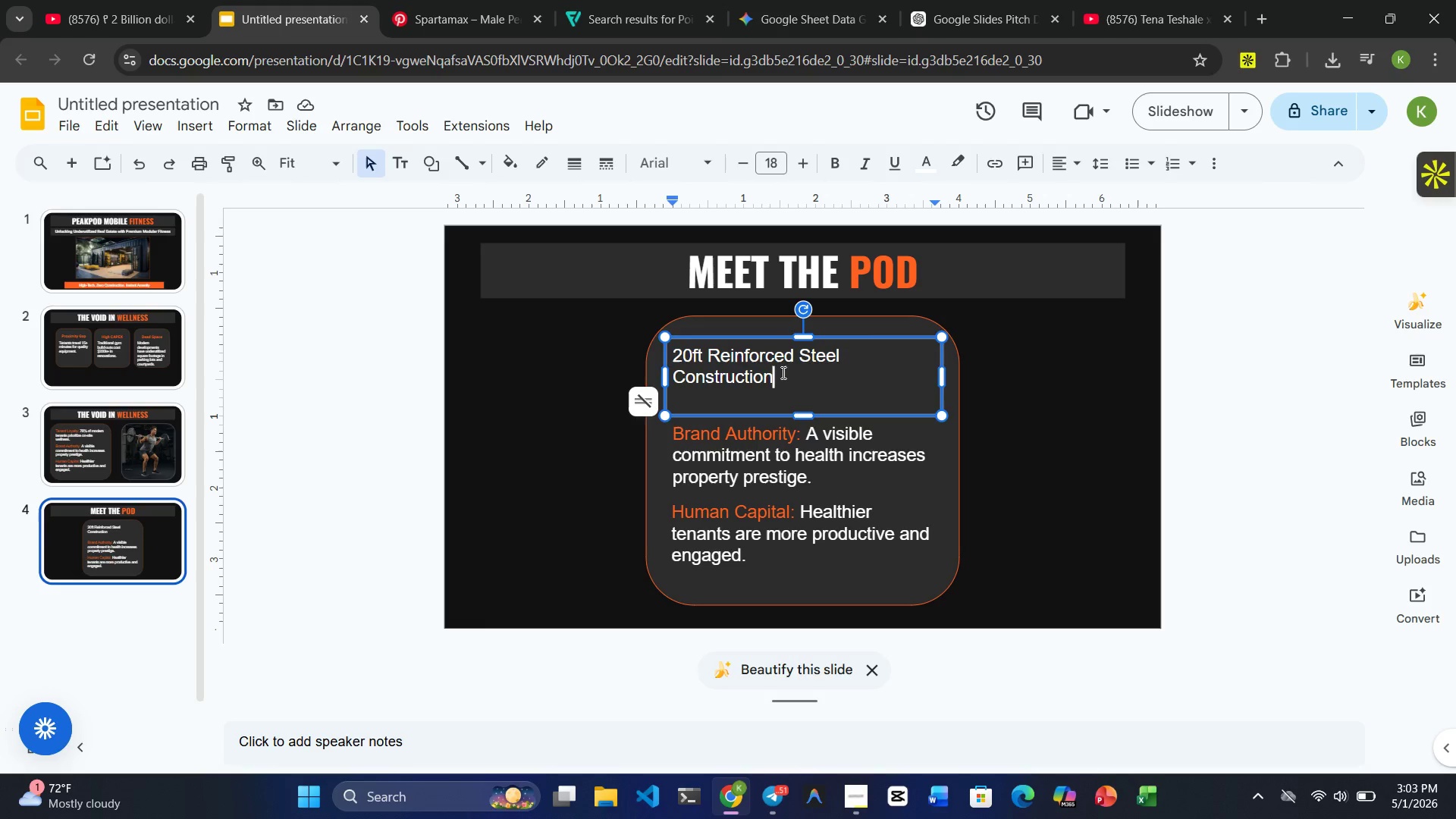 
left_click([782, 372])
 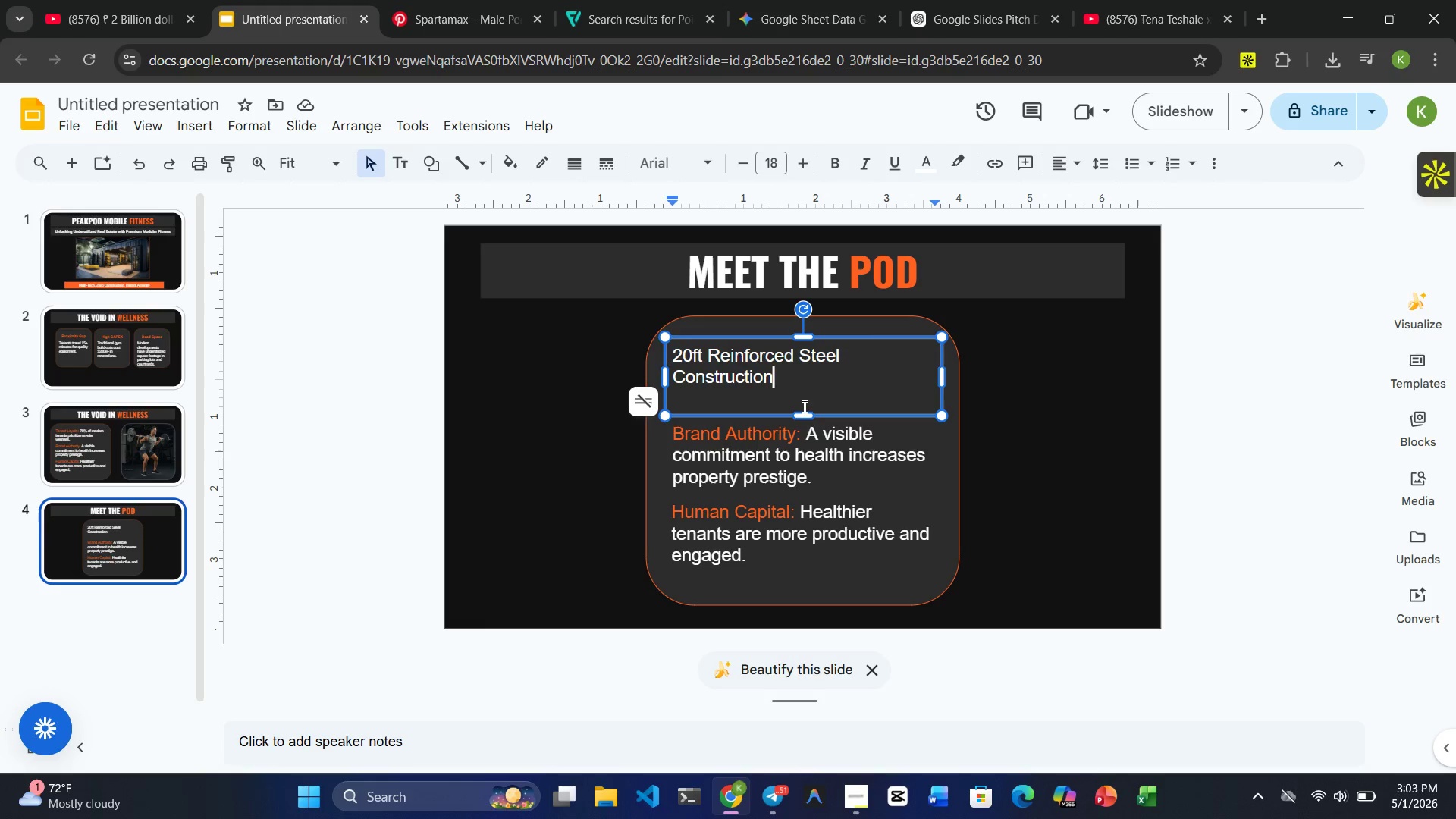 
wait(8.3)
 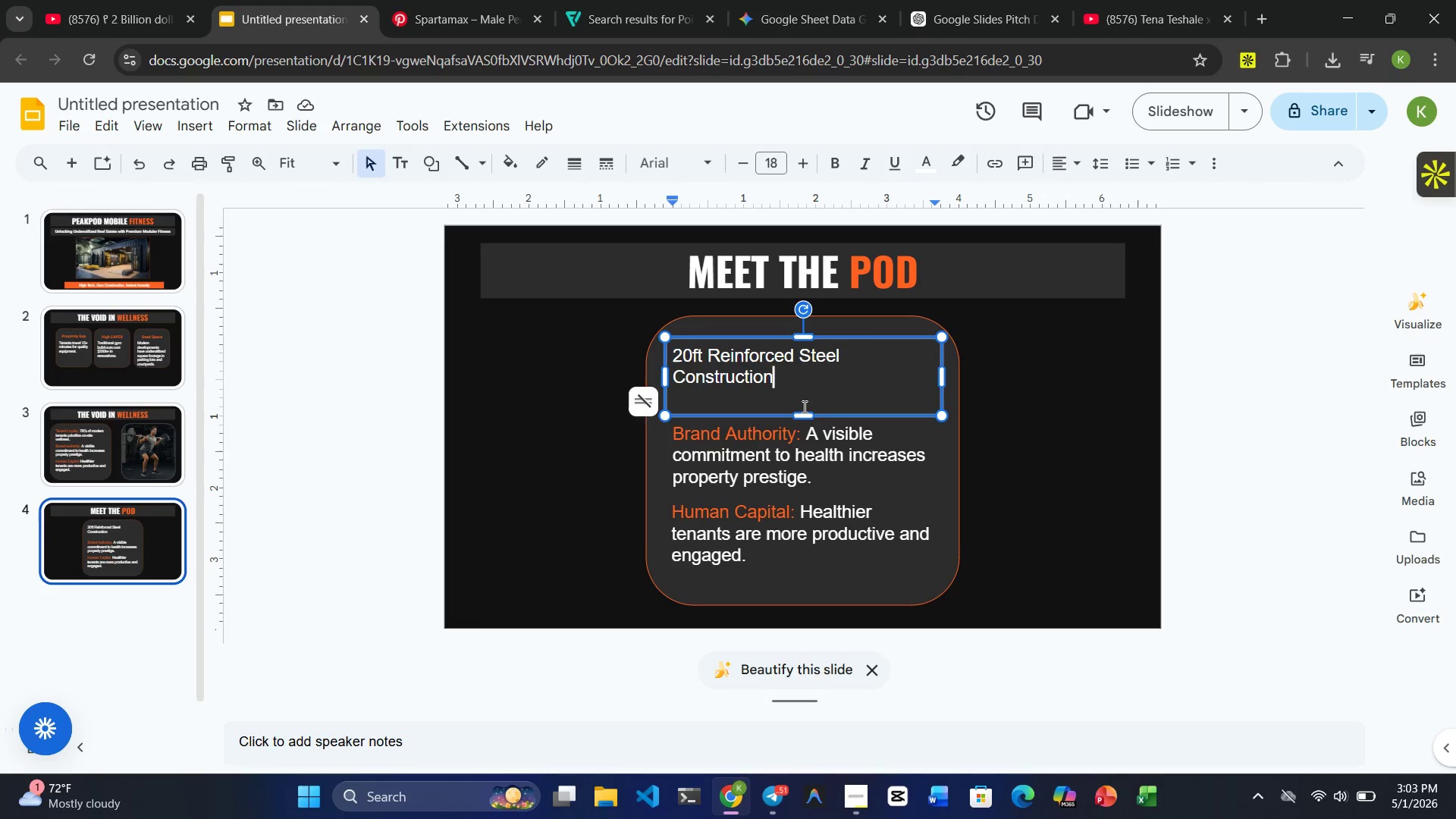 
left_click_drag(start_coordinate=[817, 476], to_coordinate=[617, 413])
 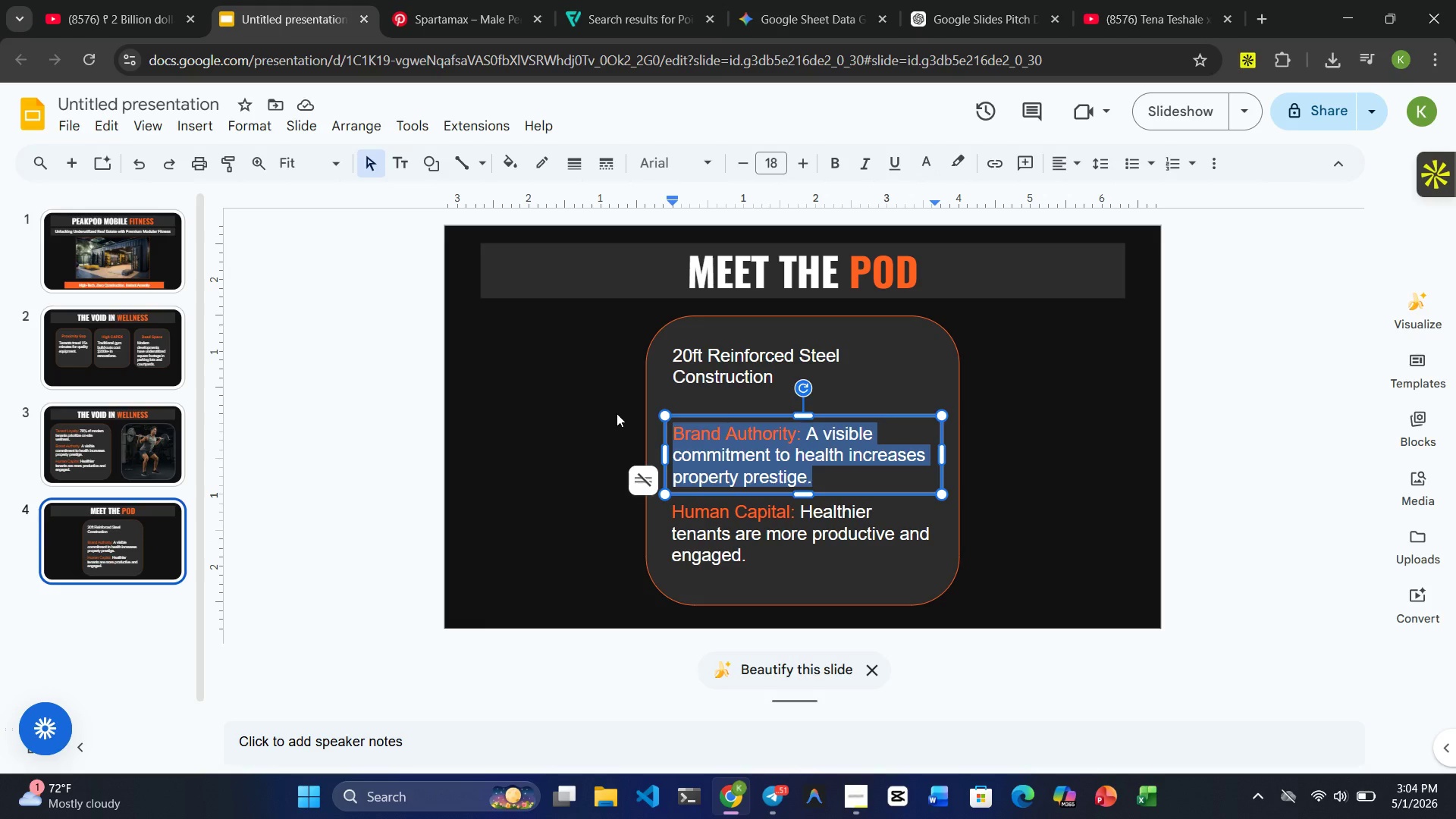 
key(Backspace)
 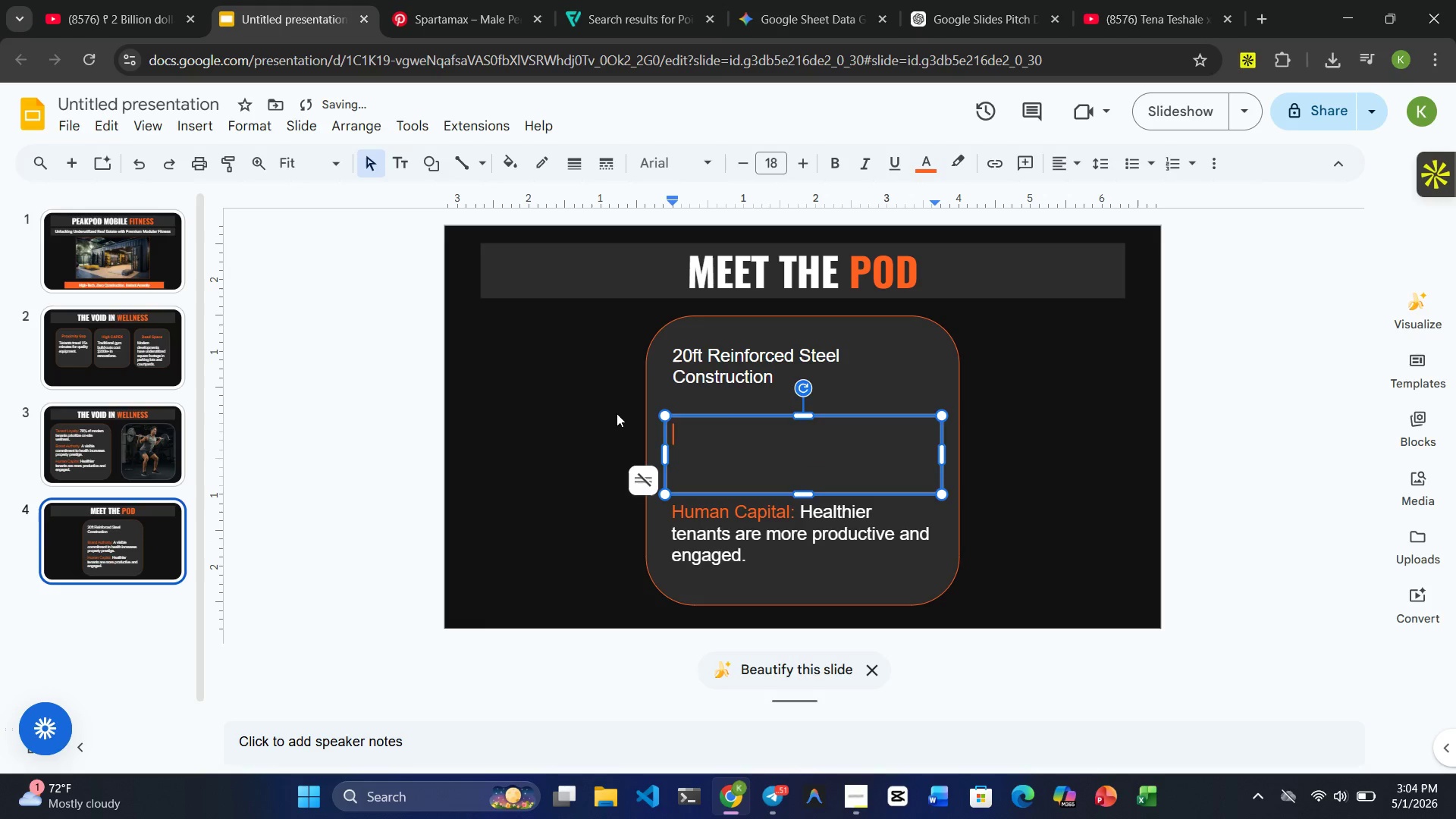 
key(Control+Z)
 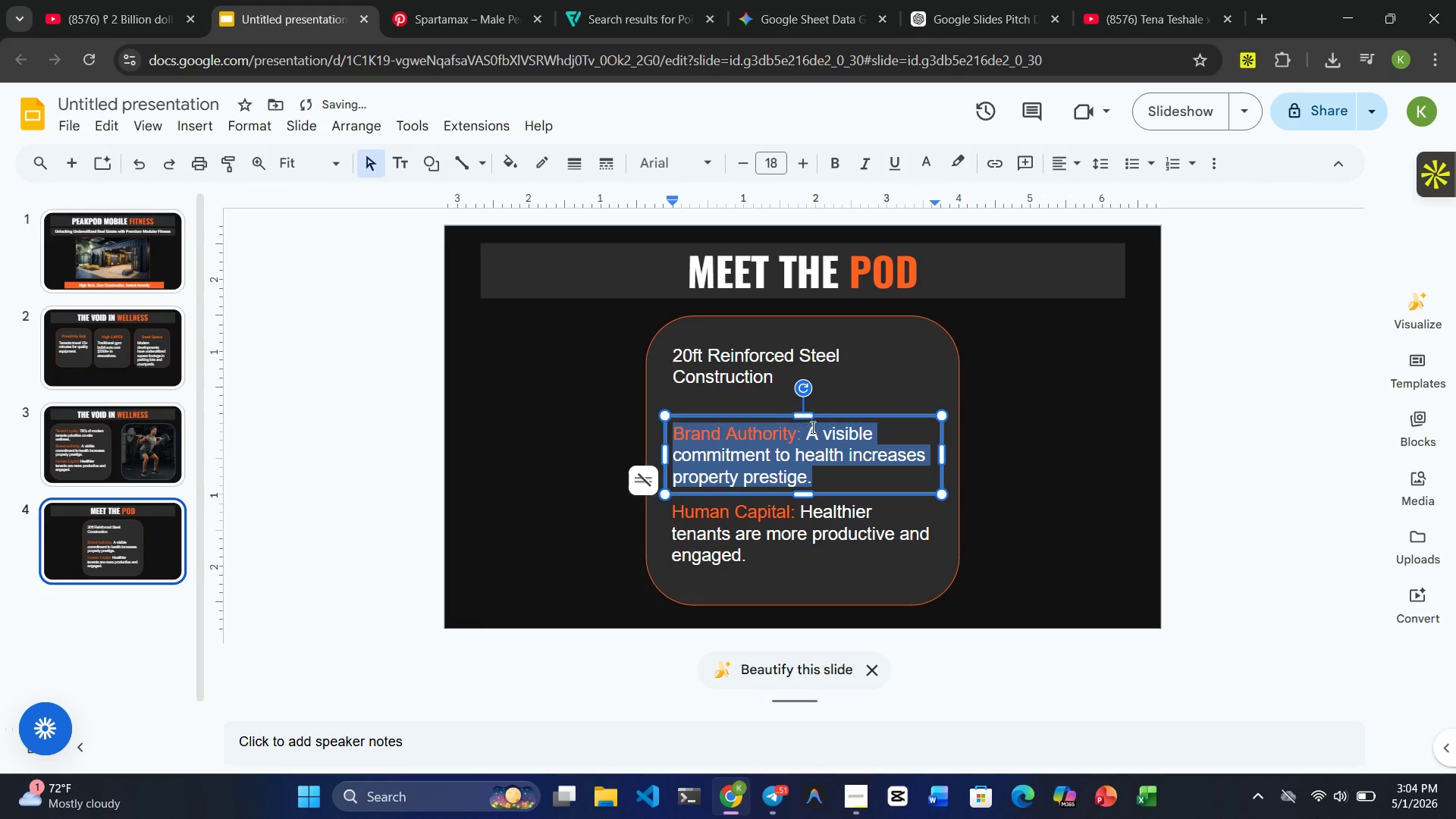 
left_click([820, 431])
 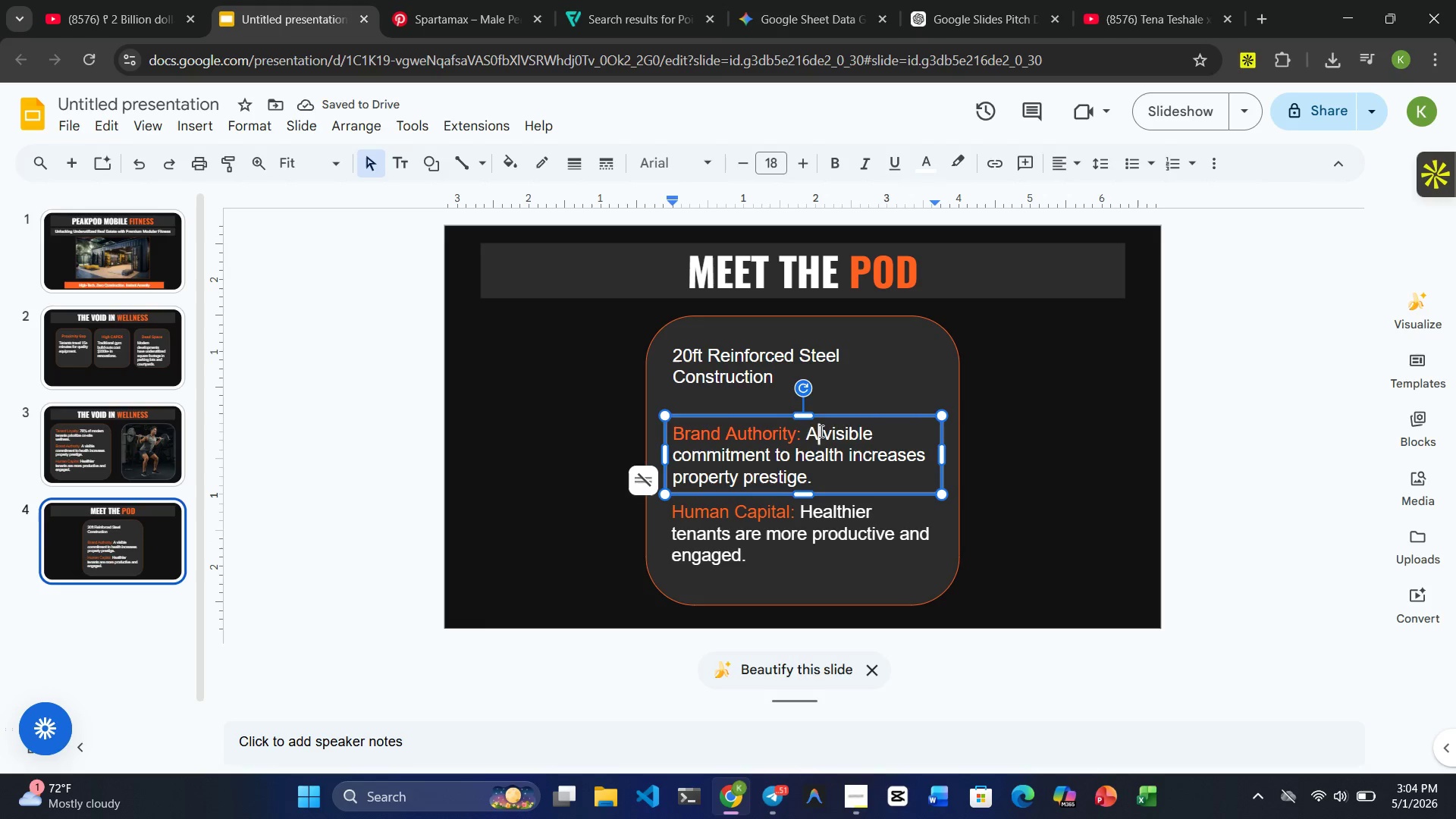 
key(Backspace)
 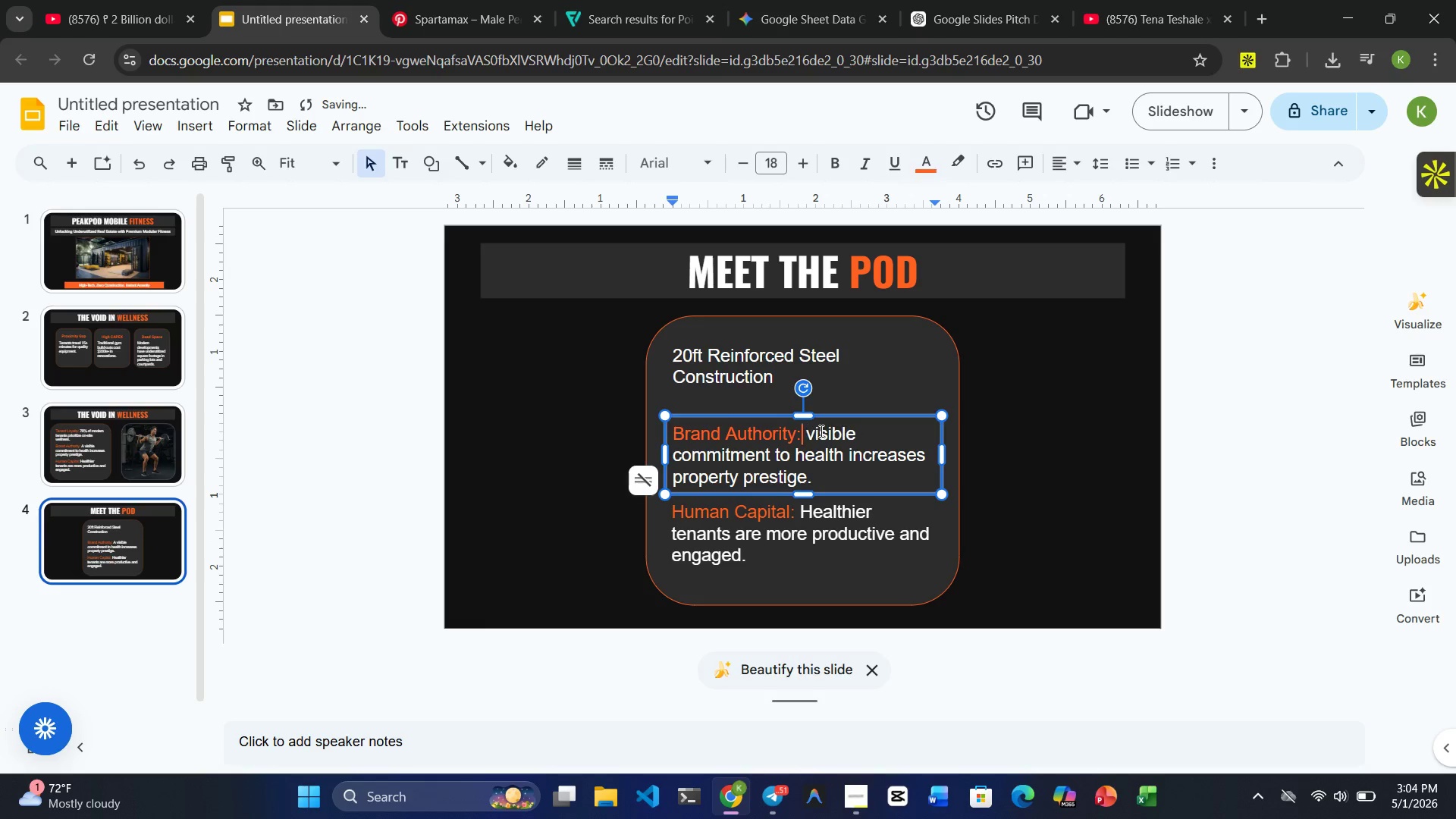 
key(Backspace)
 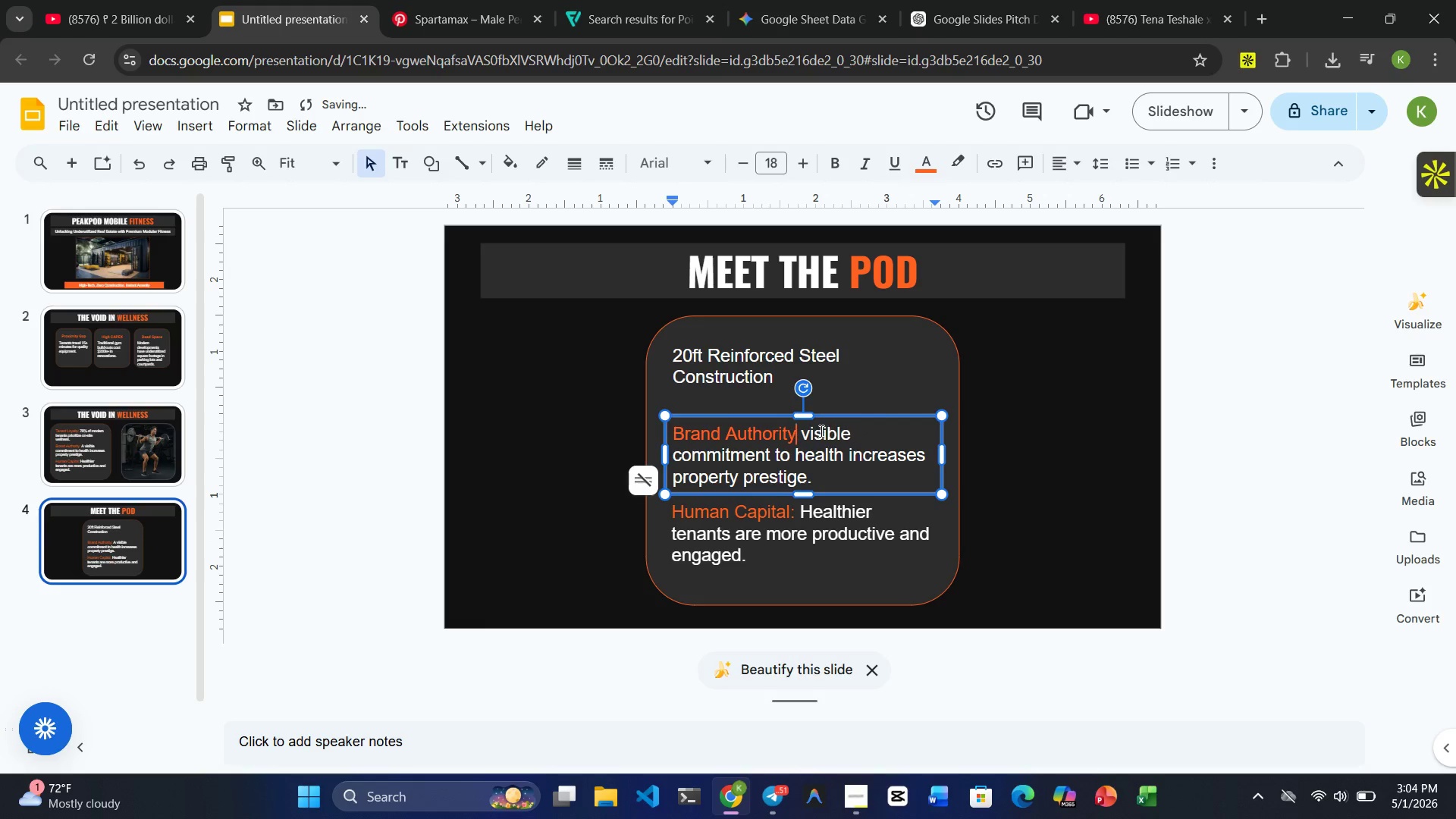 
hold_key(key=Backspace, duration=1.02)
 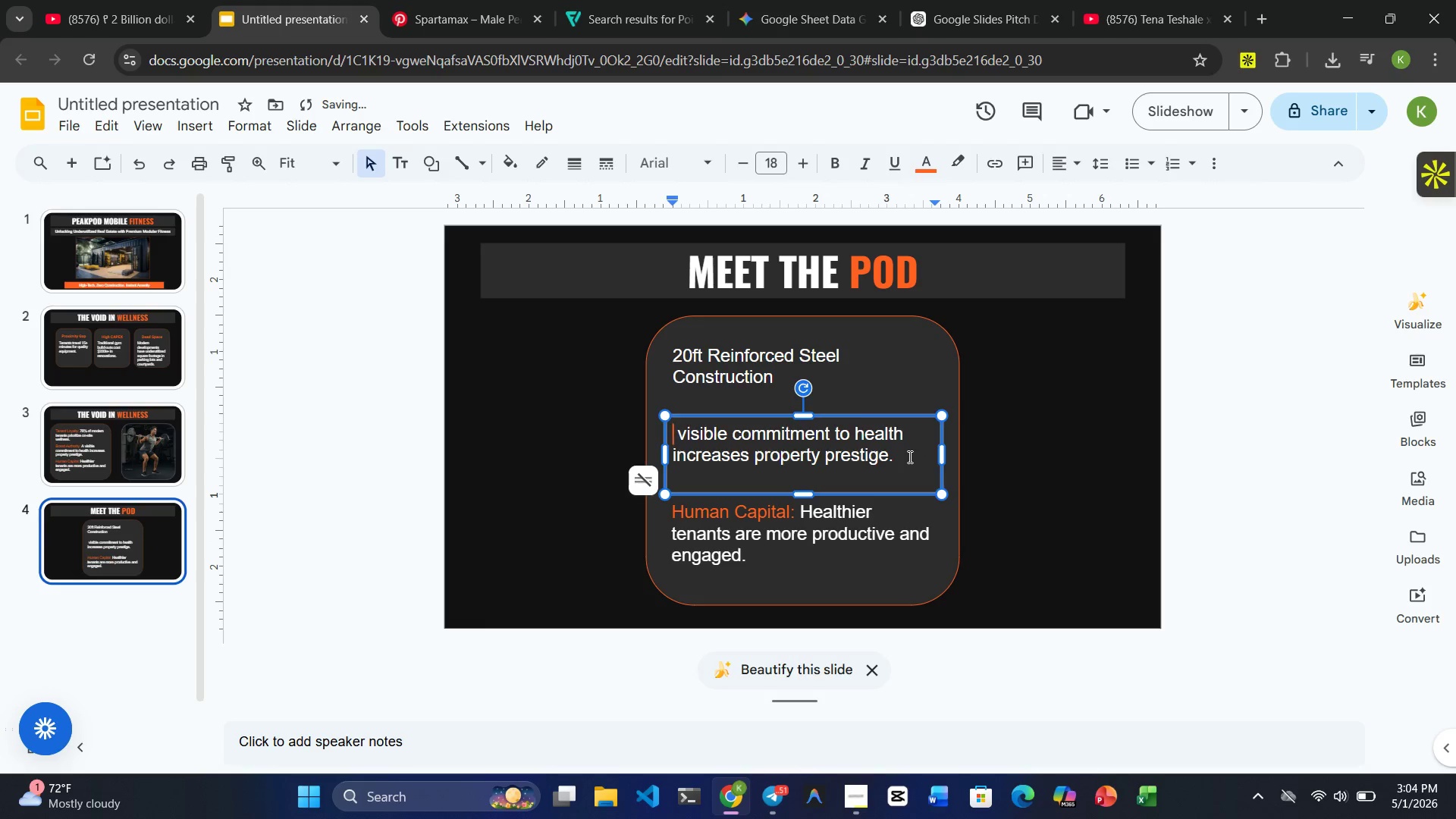 
left_click_drag(start_coordinate=[908, 457], to_coordinate=[601, 416])
 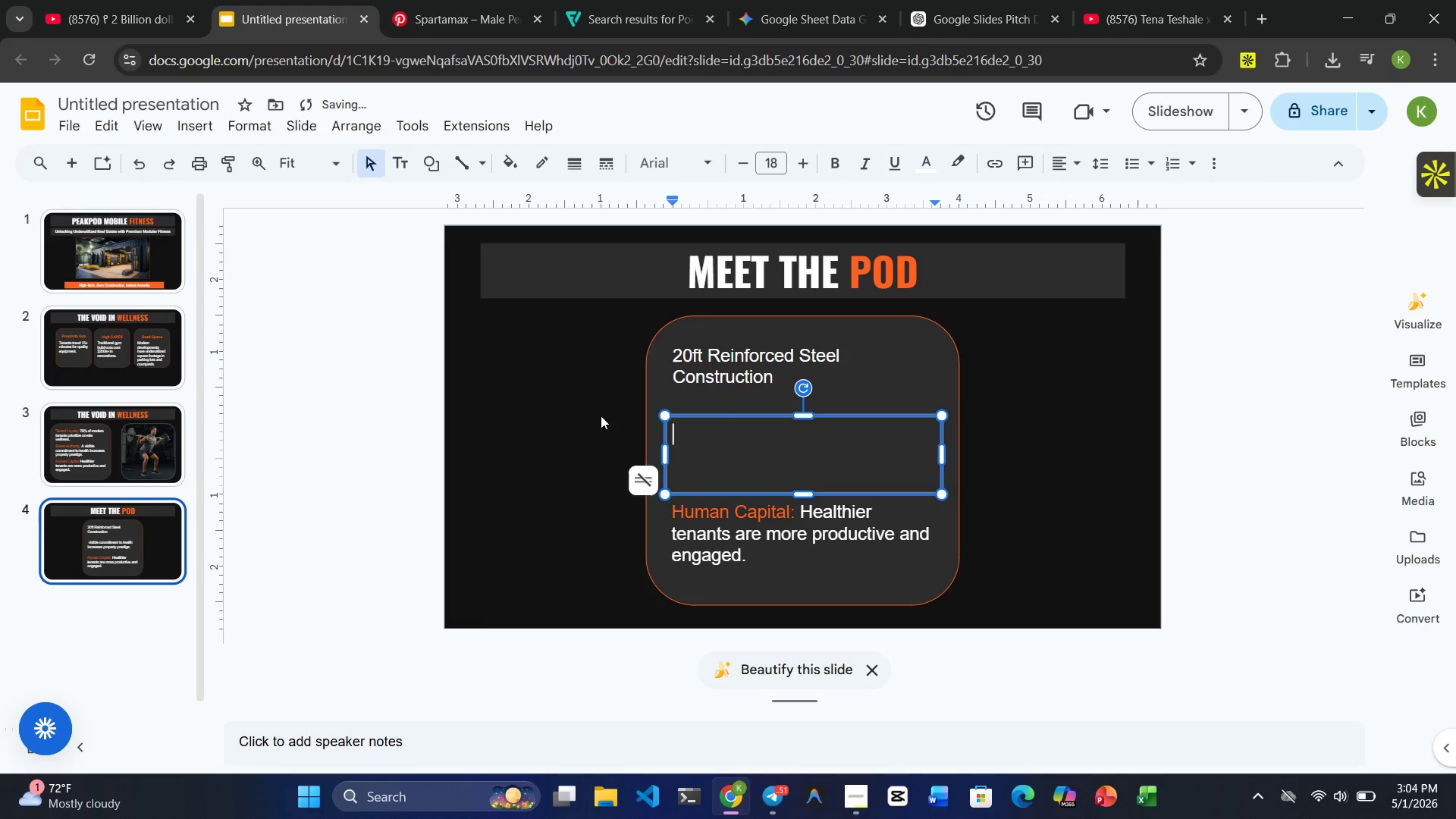 
key(Backspace)
 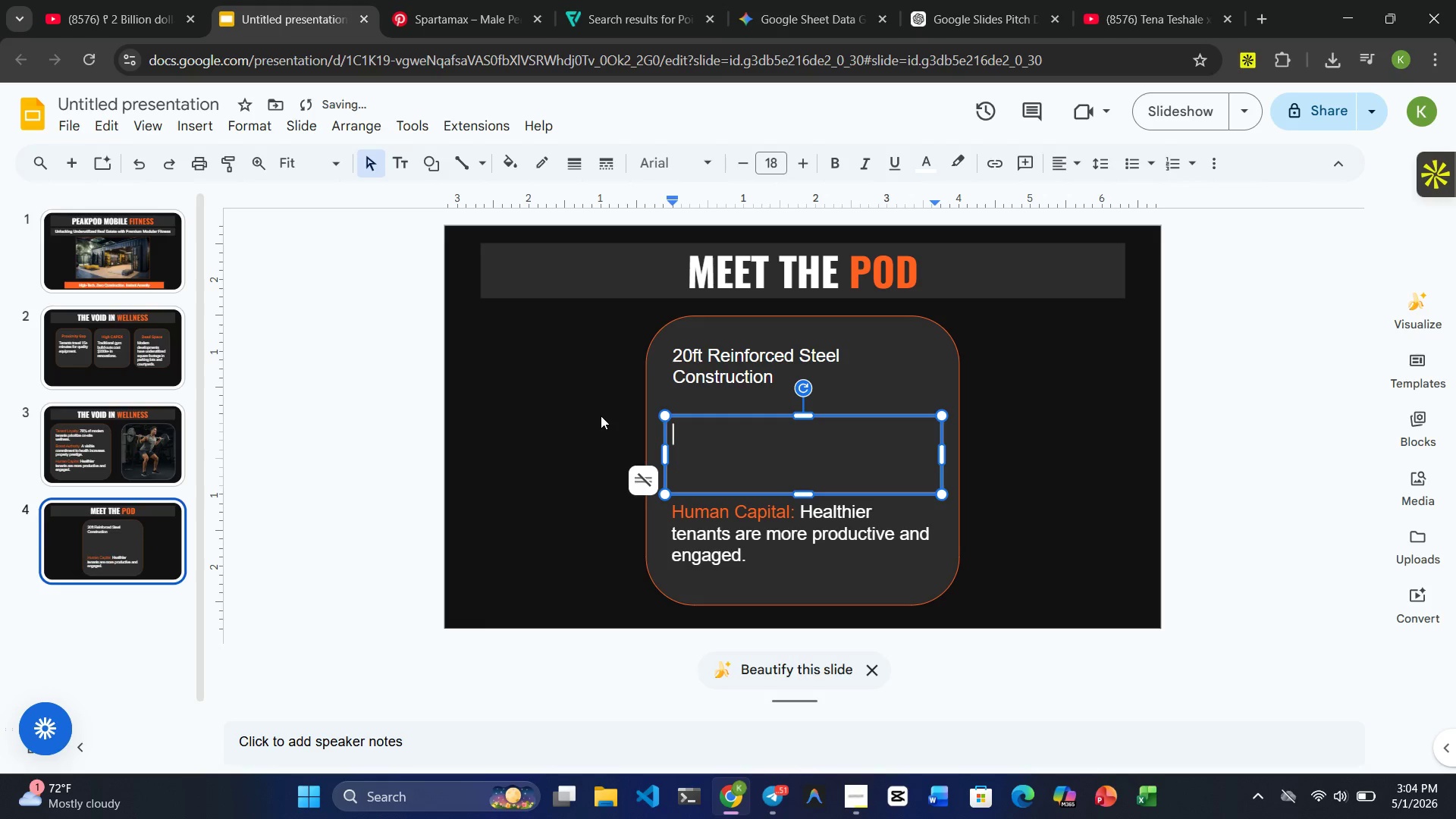 
type(Professionl)
key(Backspace)
type(al )
key(Backspace)
type(-Grade-Equipmrn)
key(Backspace)
key(Backspace)
type(ent)
 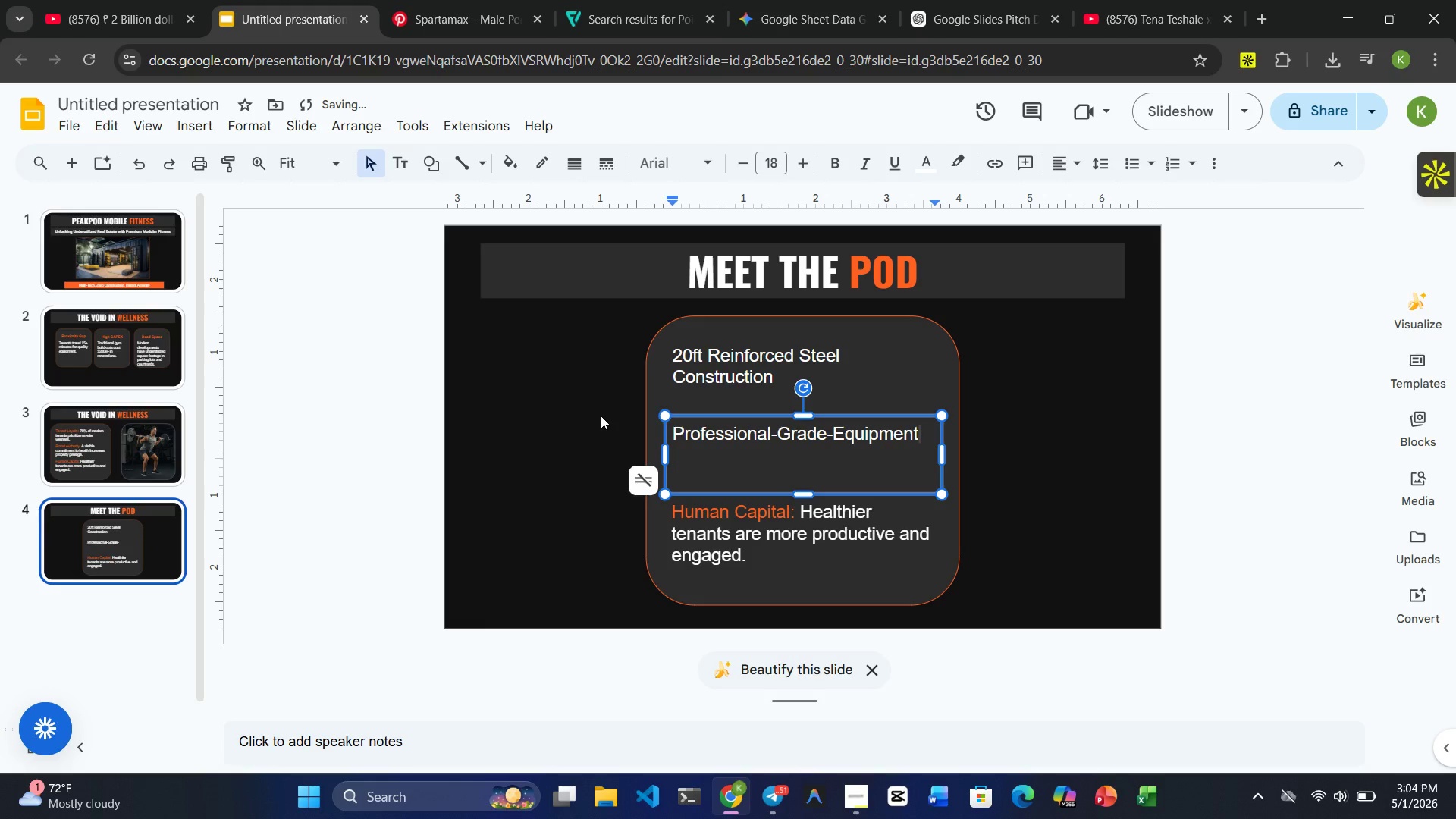 
left_click([714, 339])
 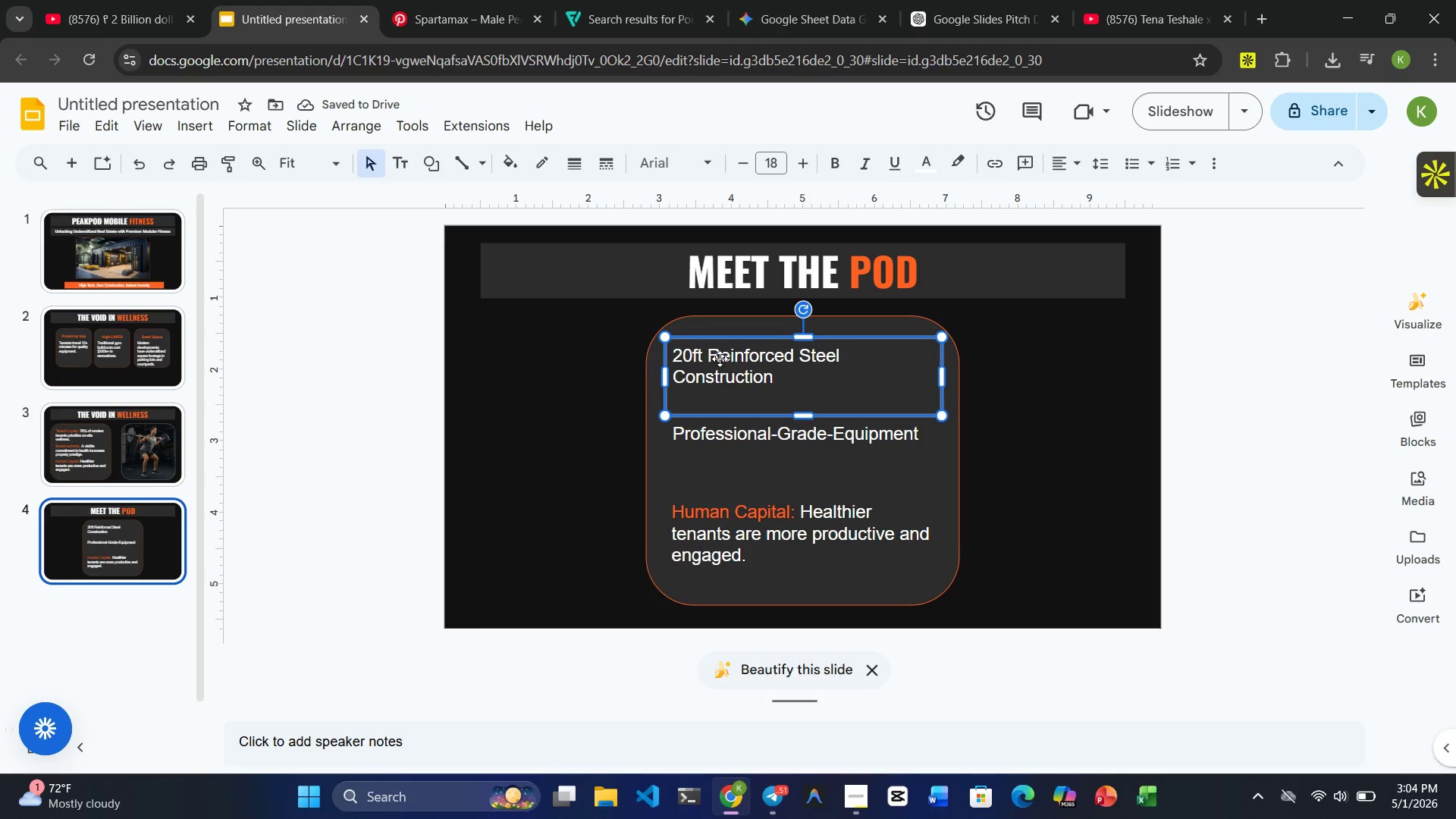 
left_click([720, 359])
 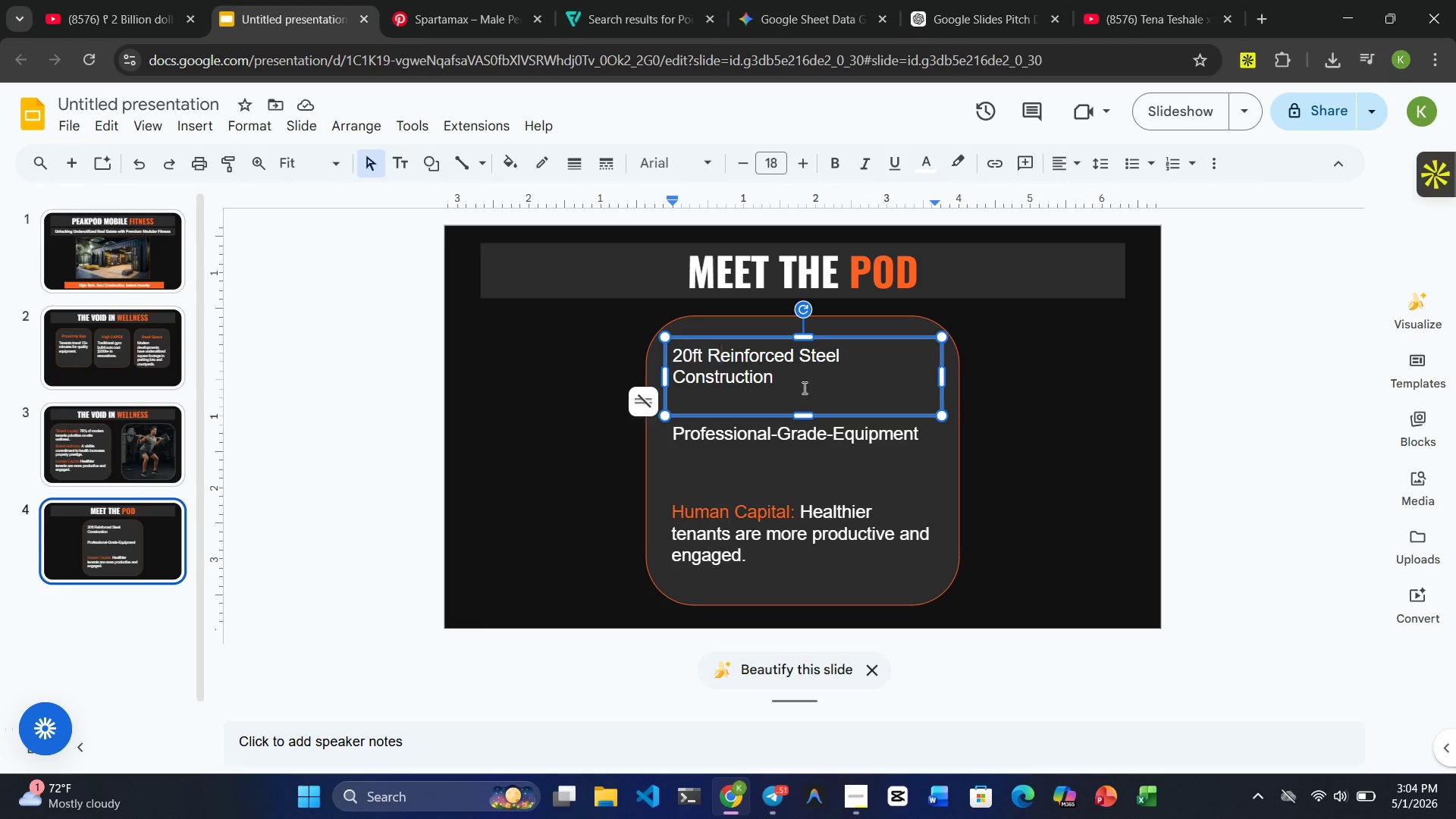 
wait(5.2)
 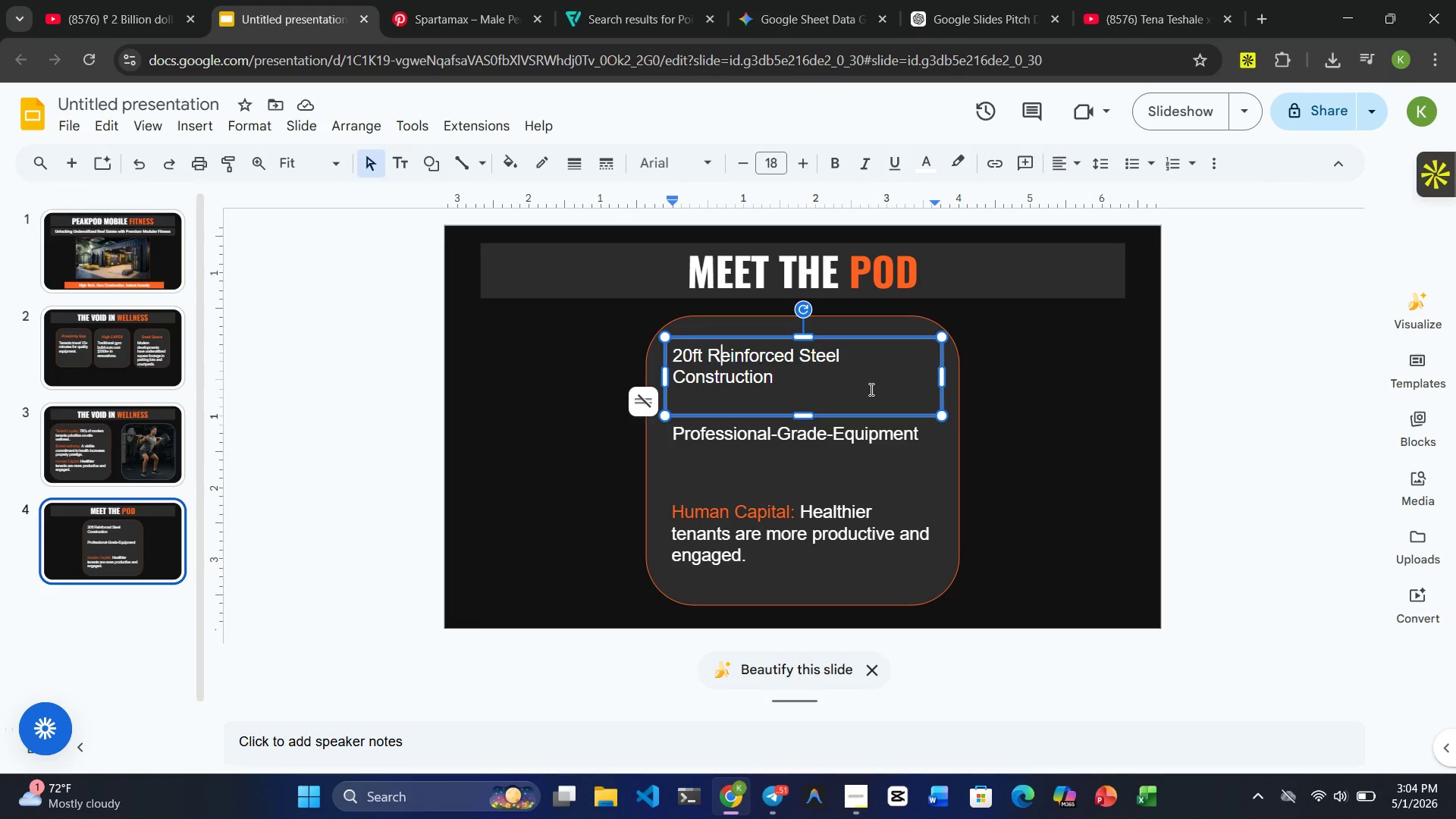 
left_click([806, 532])
 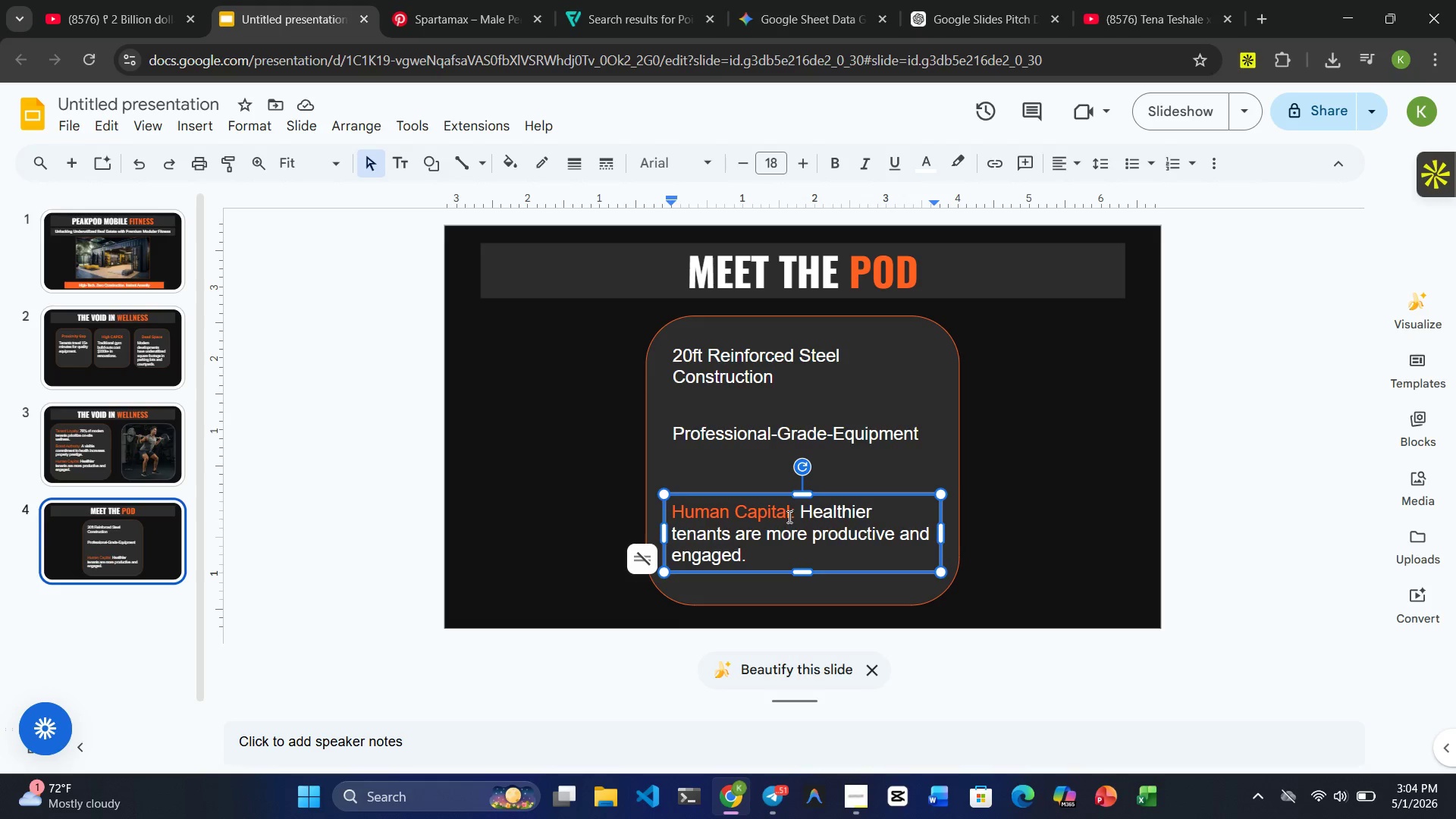 
wait(6.58)
 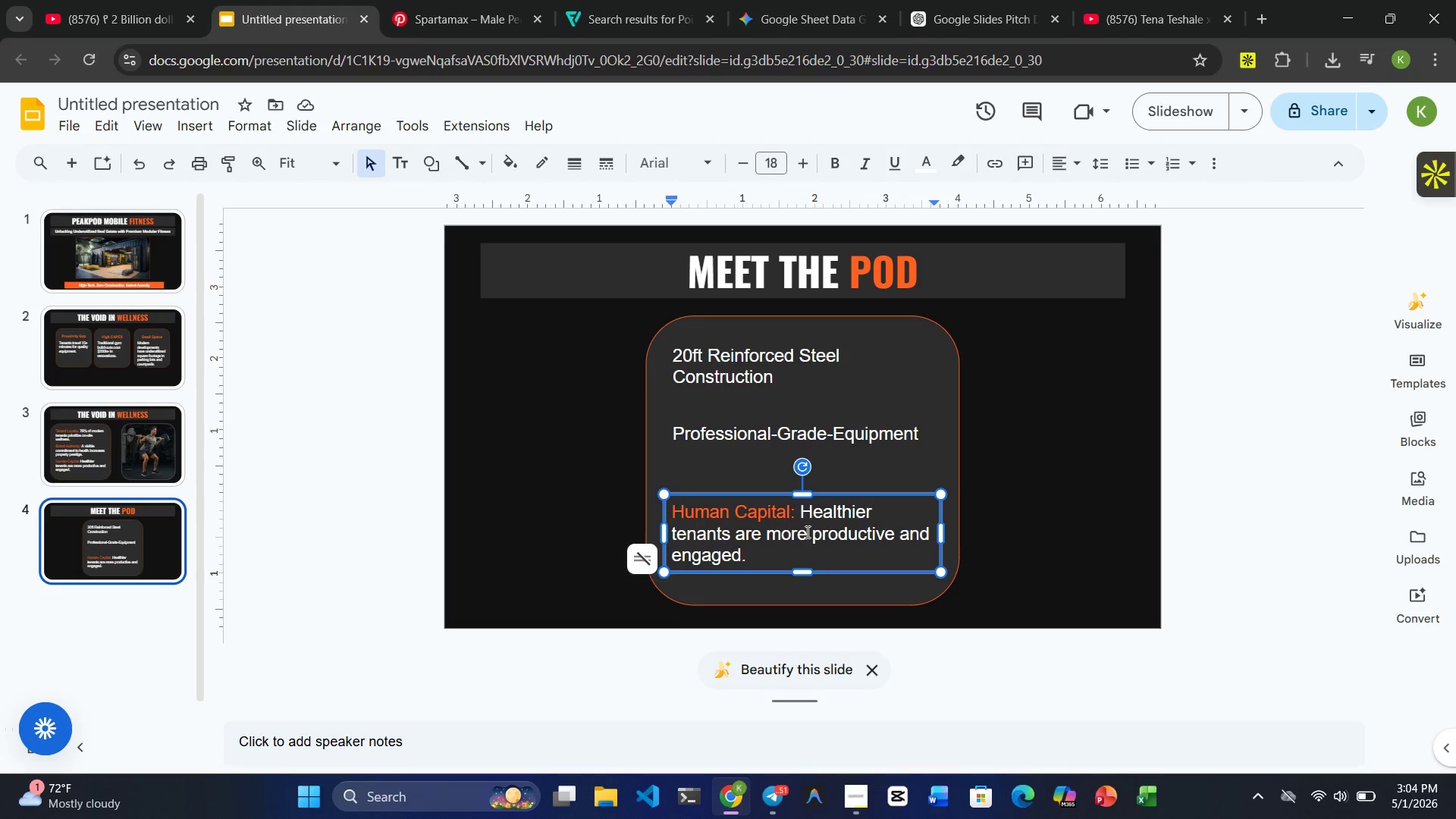 
left_click([744, 360])
 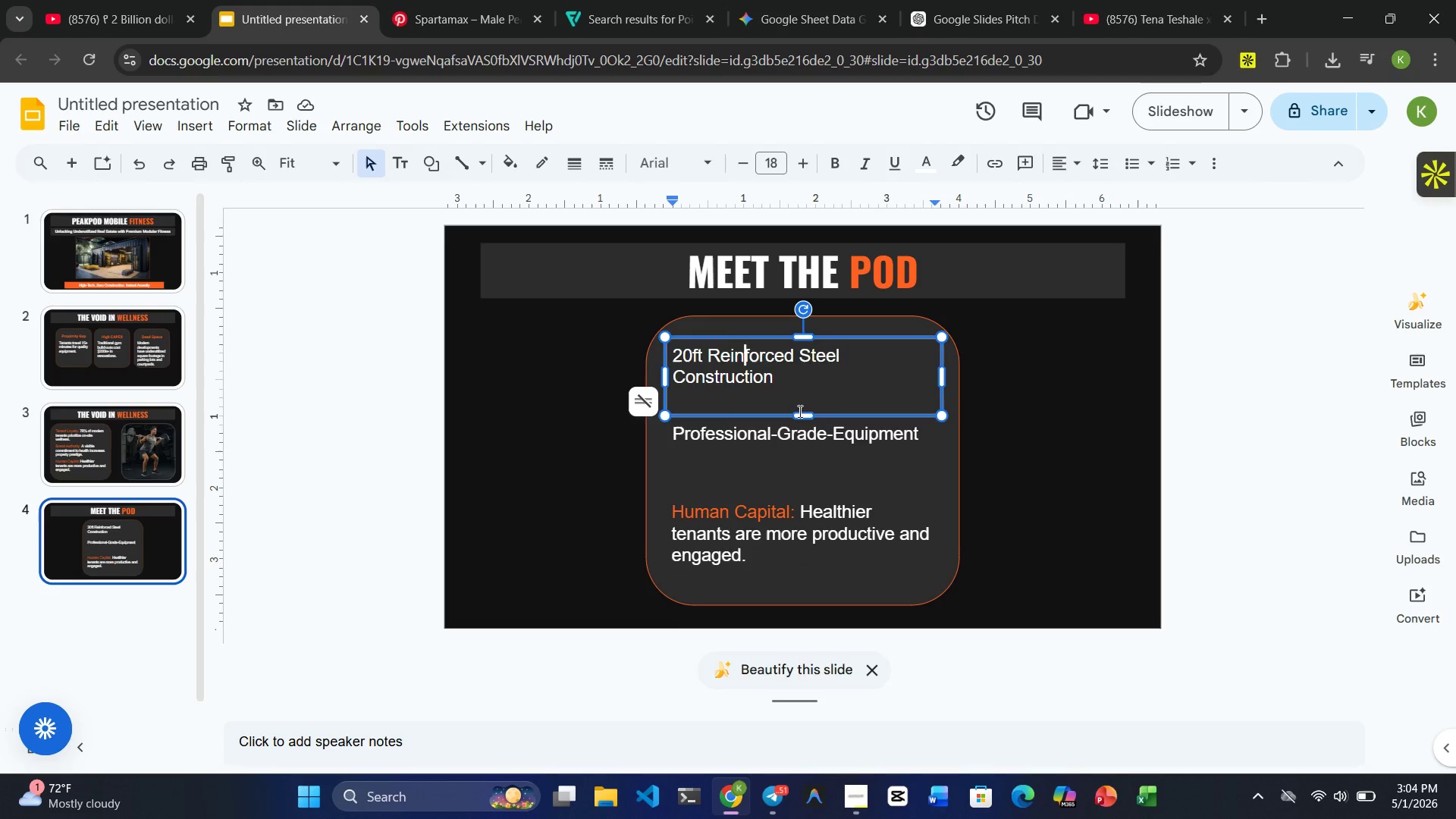 
left_click_drag(start_coordinate=[804, 415], to_coordinate=[803, 393])
 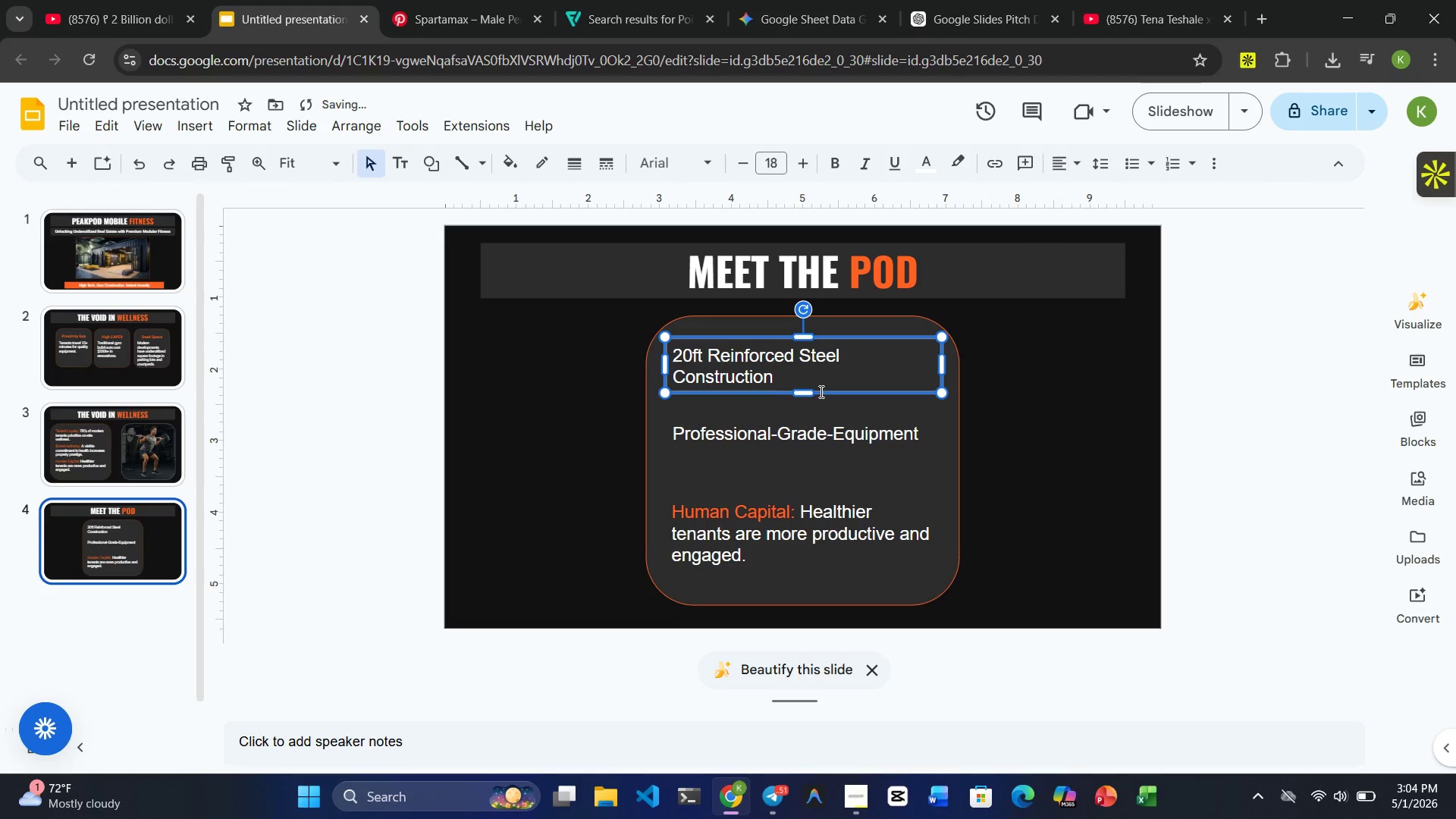 
left_click([782, 425])
 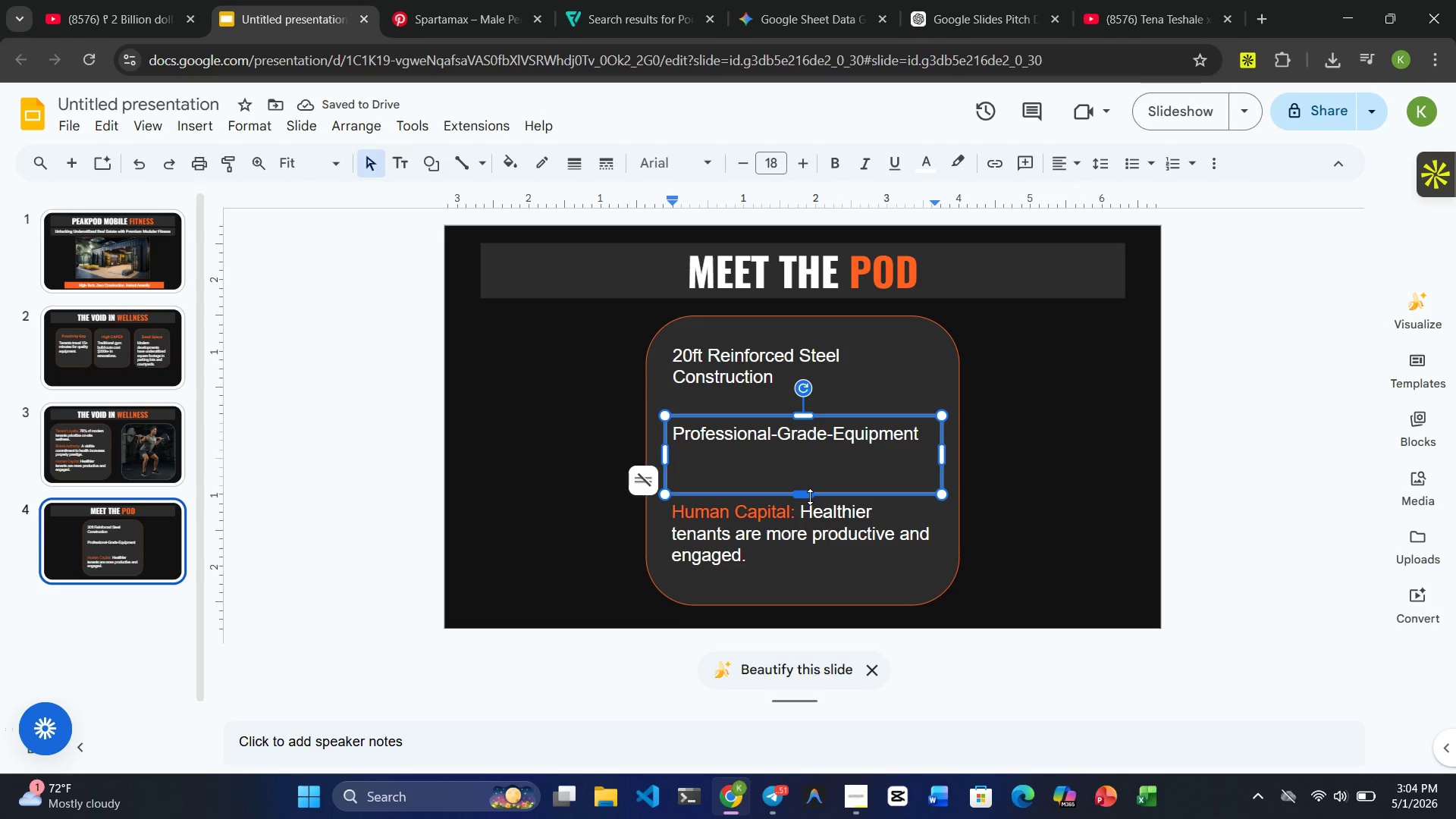 
left_click_drag(start_coordinate=[810, 497], to_coordinate=[804, 453])
 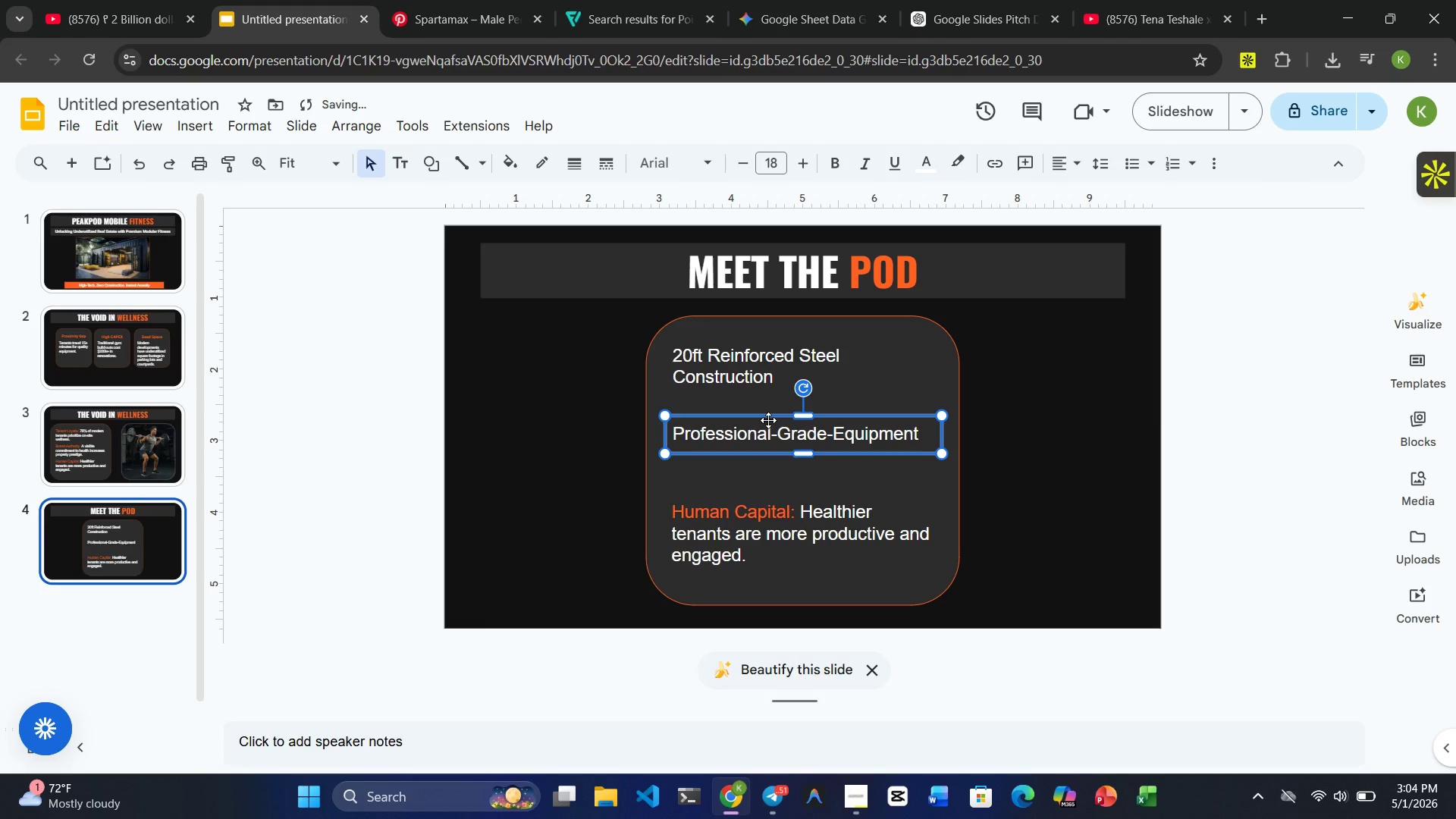 
left_click_drag(start_coordinate=[768, 420], to_coordinate=[768, 403])
 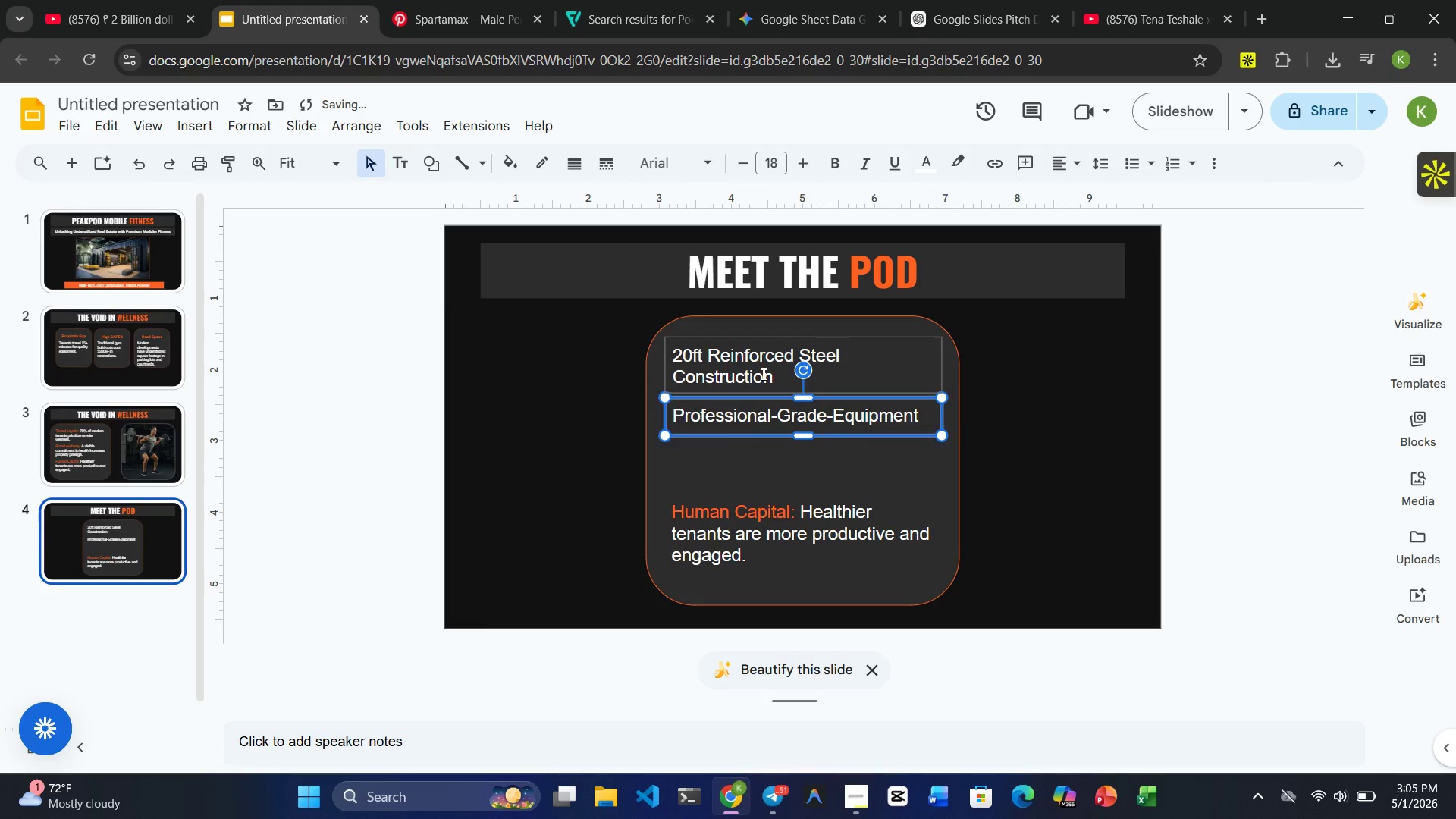 
left_click([762, 374])
 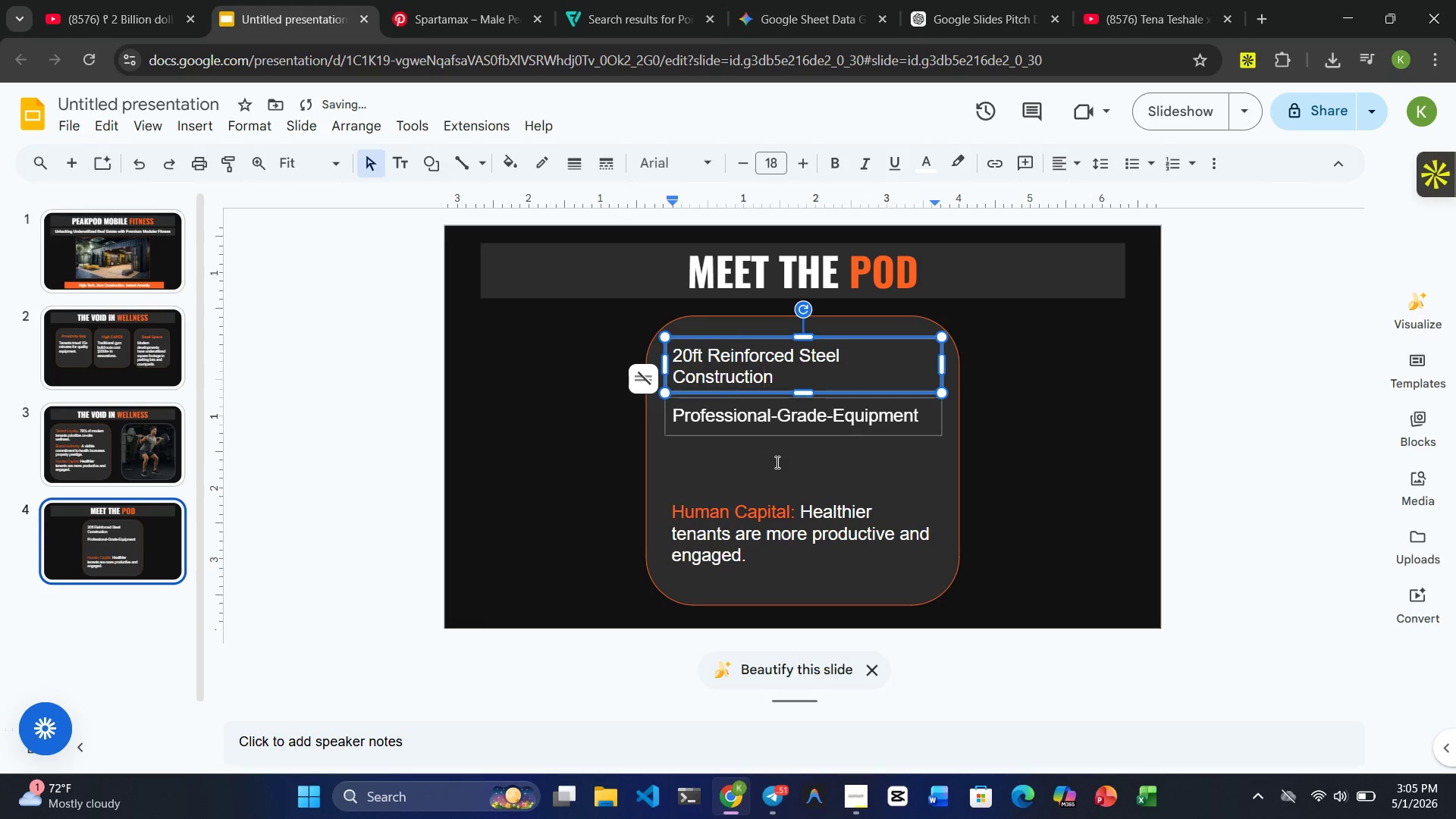 
left_click([776, 462])
 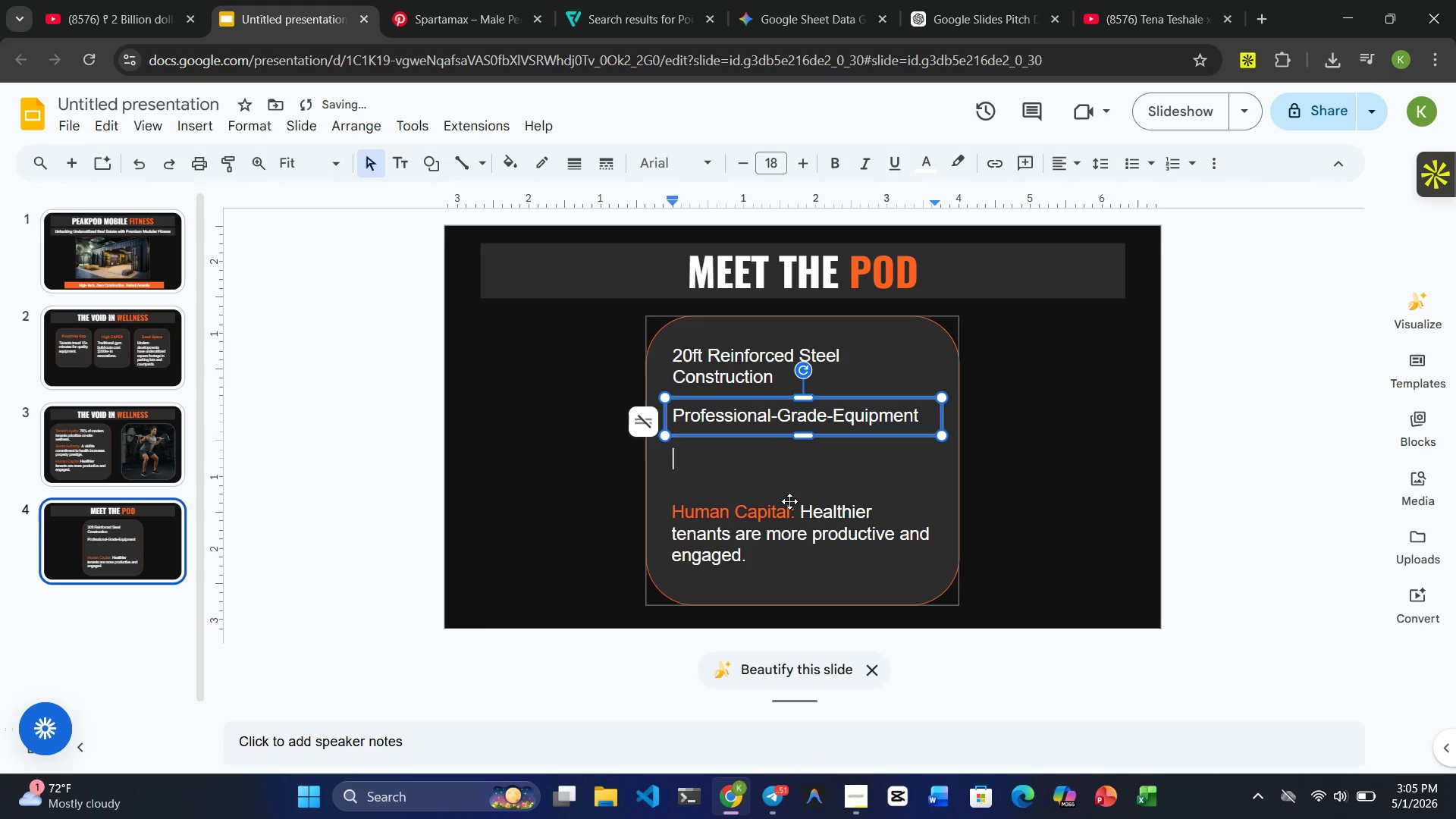 
left_click([789, 501])
 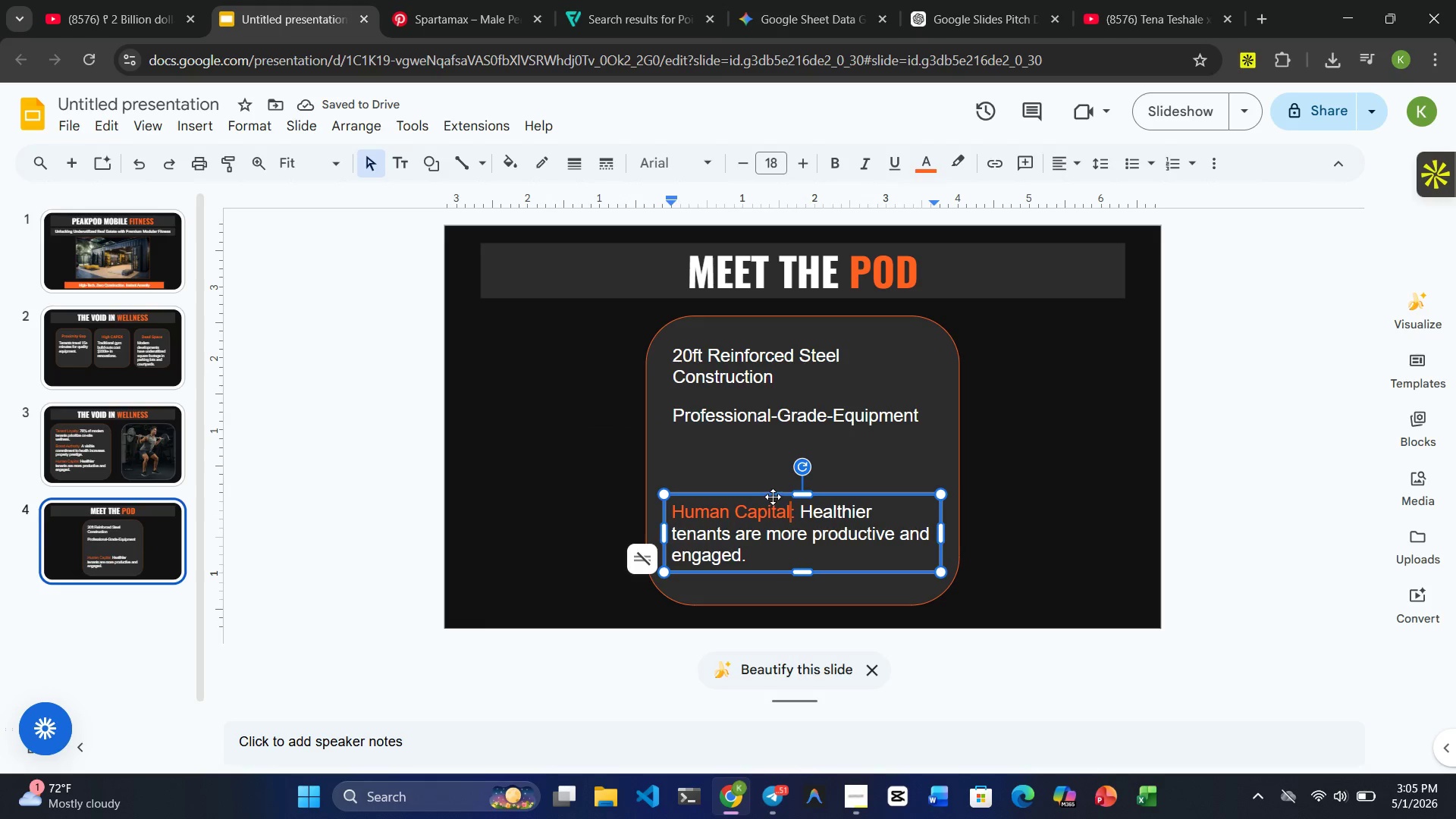 
left_click_drag(start_coordinate=[774, 495], to_coordinate=[775, 443])
 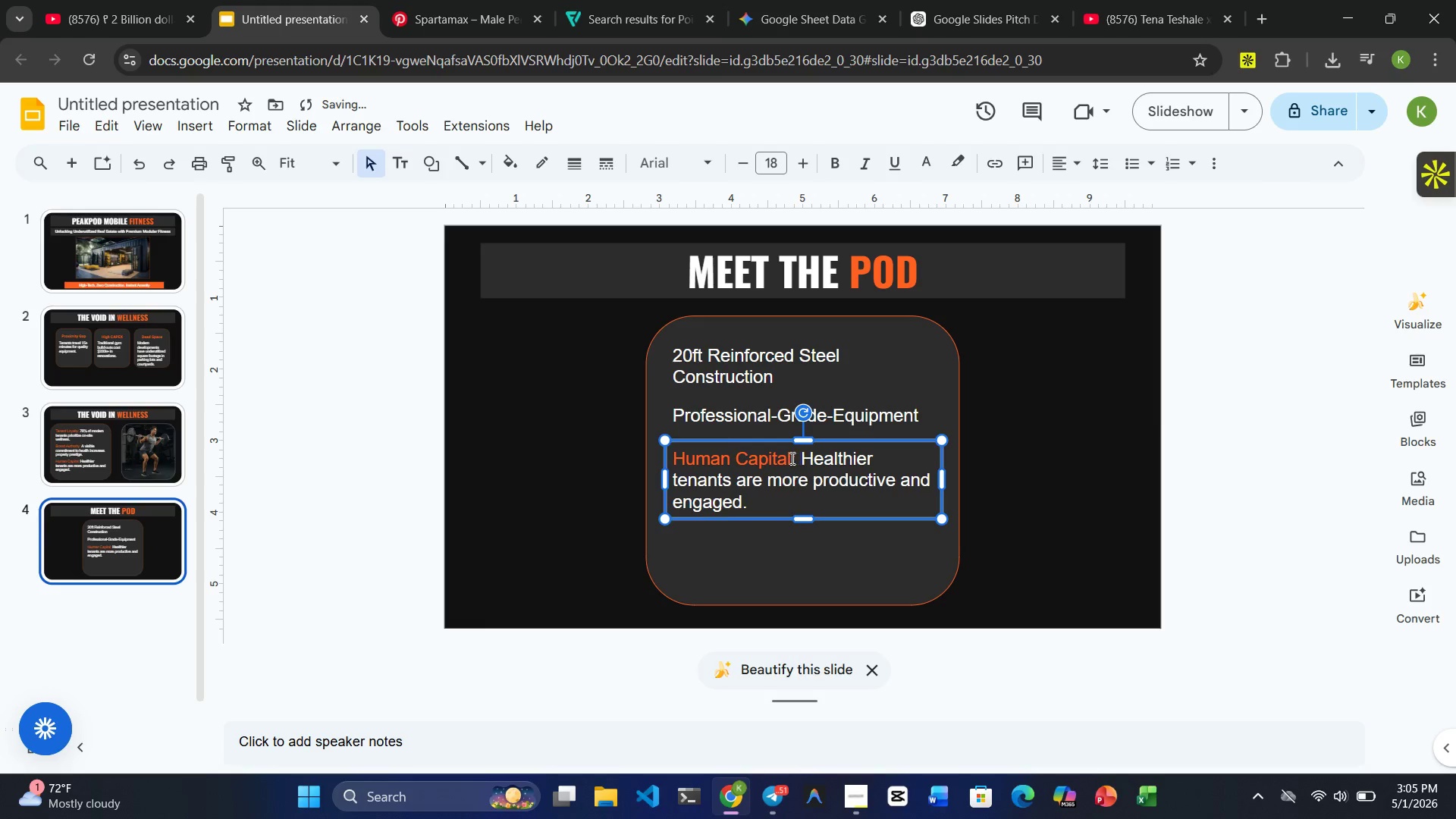 
left_click_drag(start_coordinate=[790, 458], to_coordinate=[673, 462])
 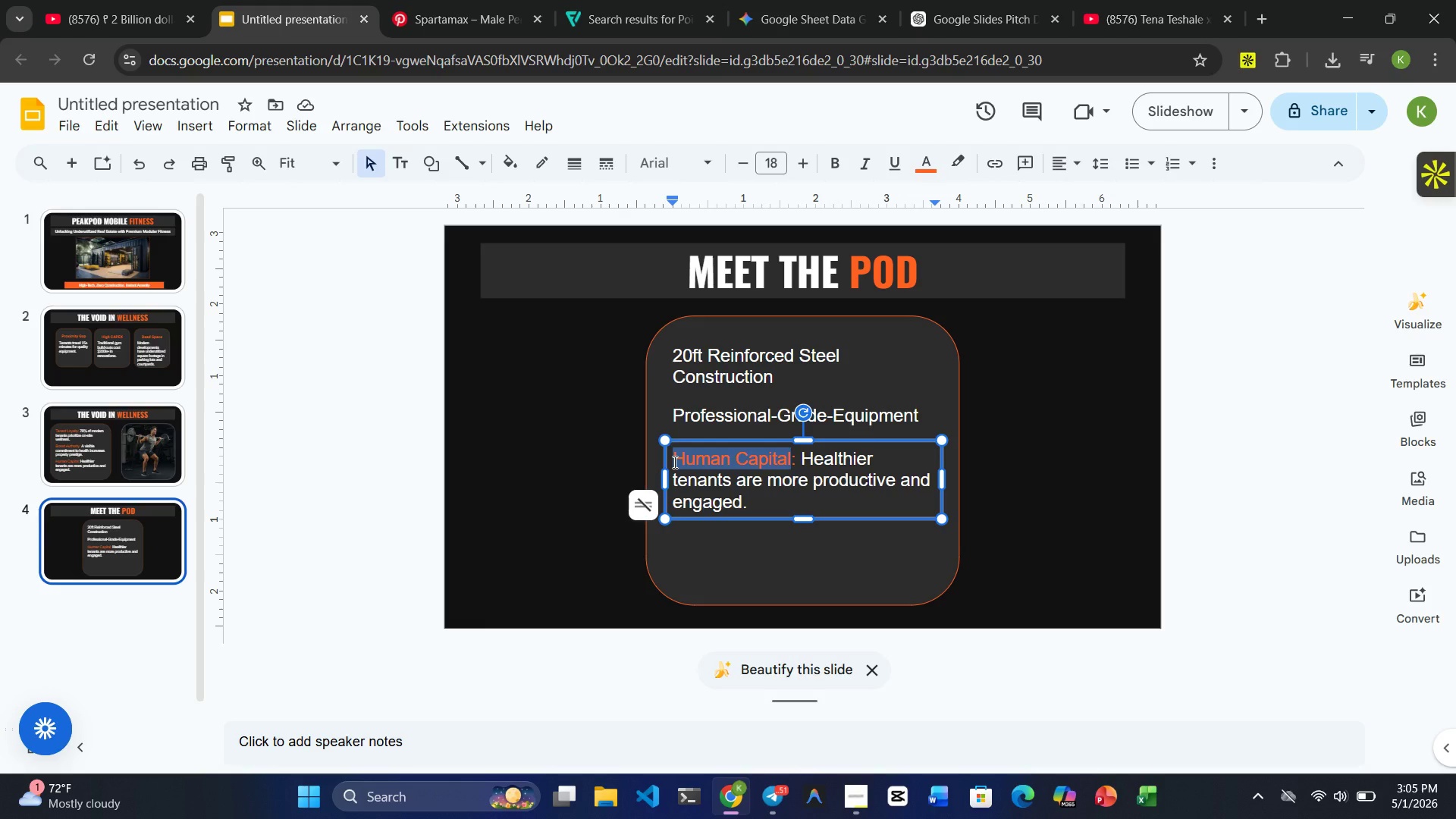 
wait(5.98)
 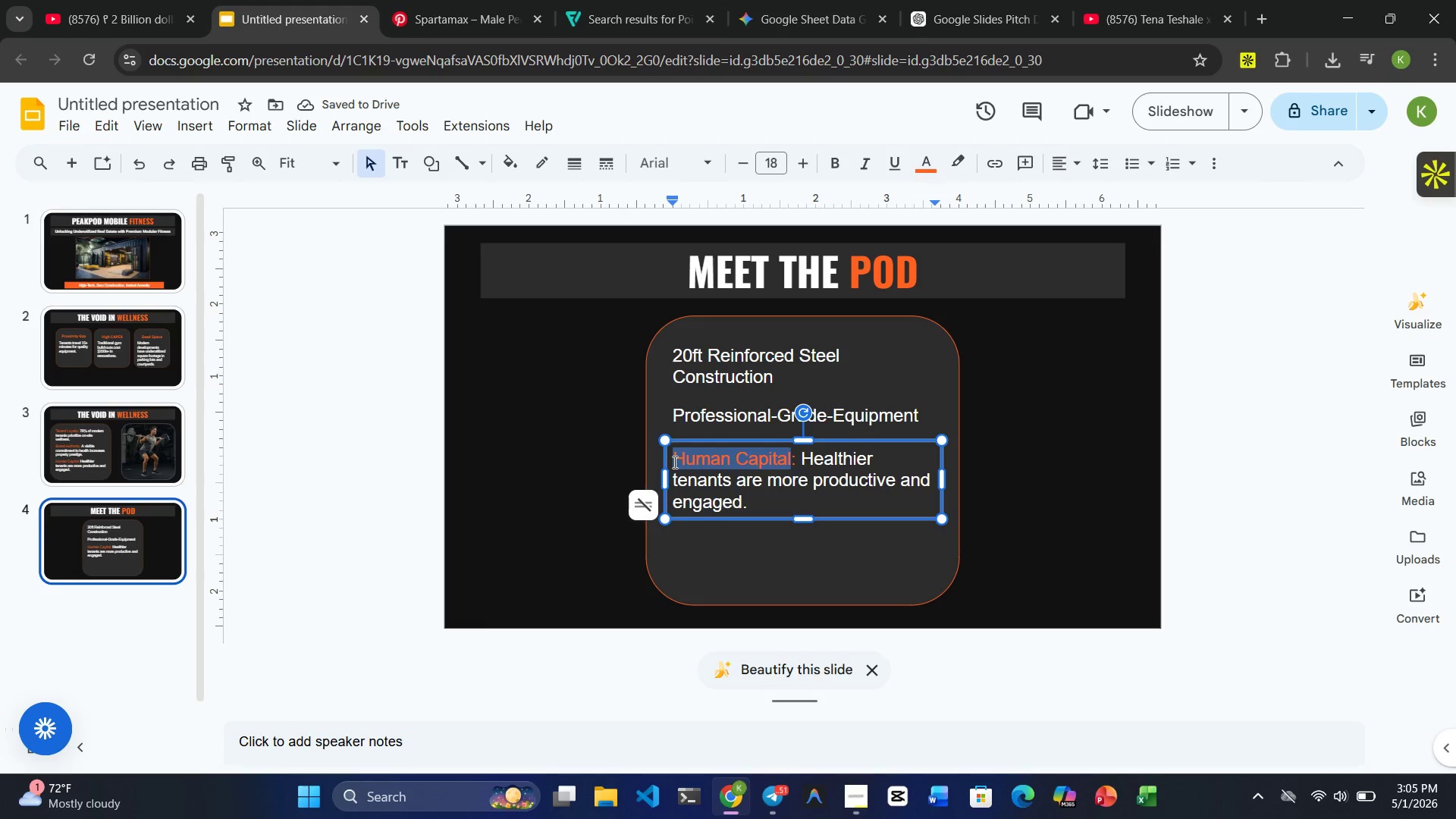 
type(Rapid DEPLOYMENT )
key(Backspace)
 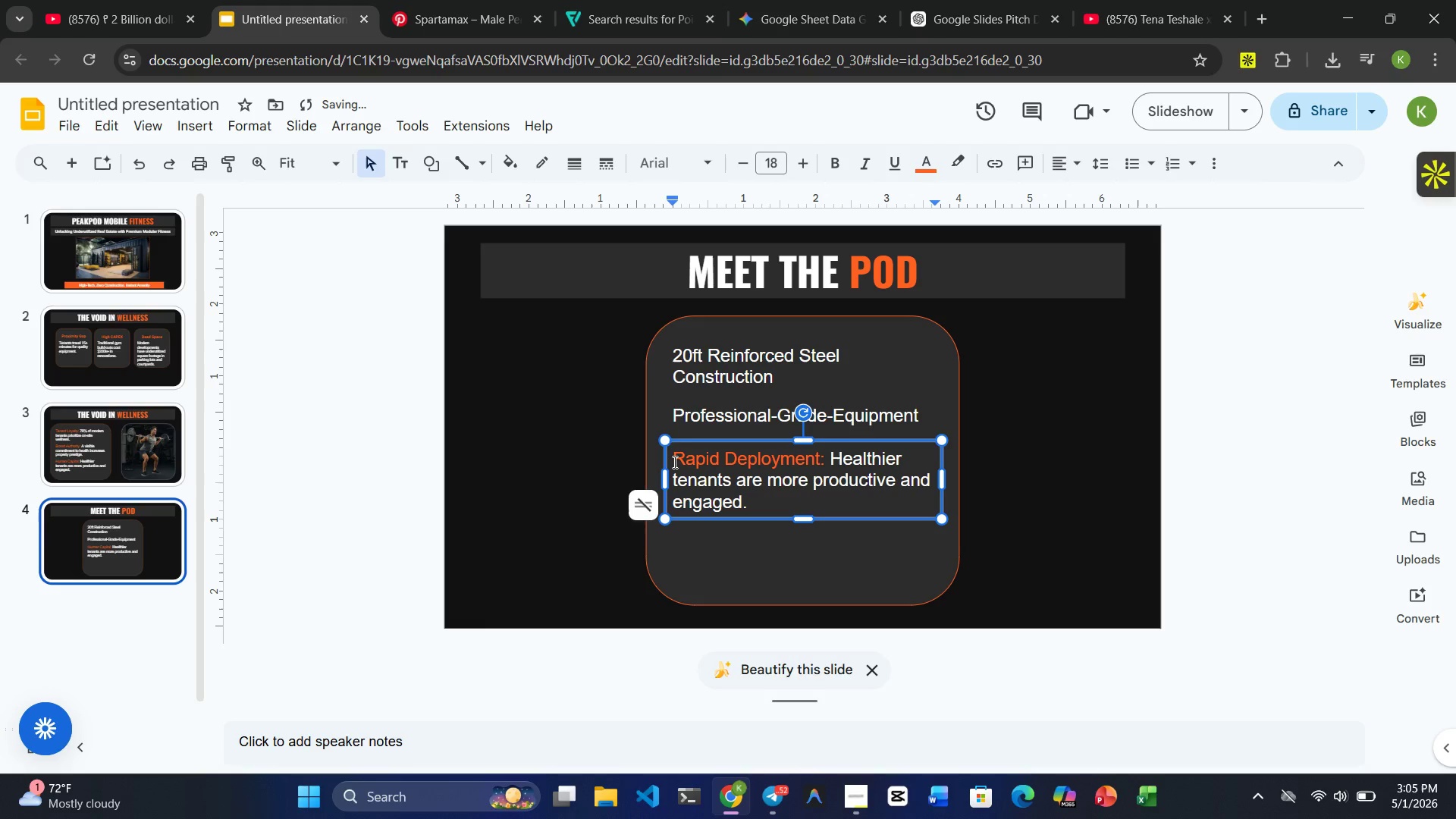 
left_click_drag(start_coordinate=[759, 502], to_coordinate=[827, 463])
 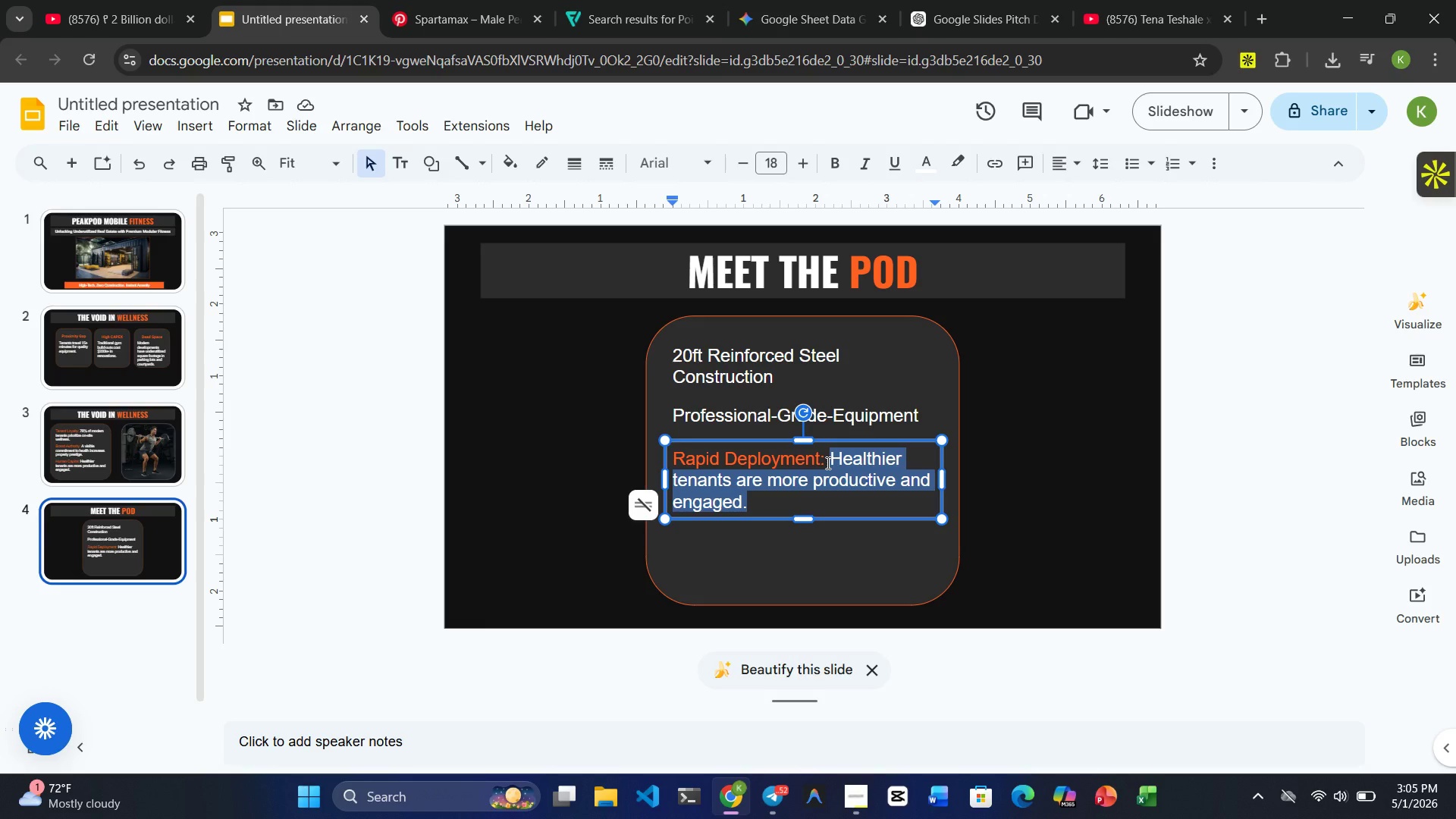 
type(From )
 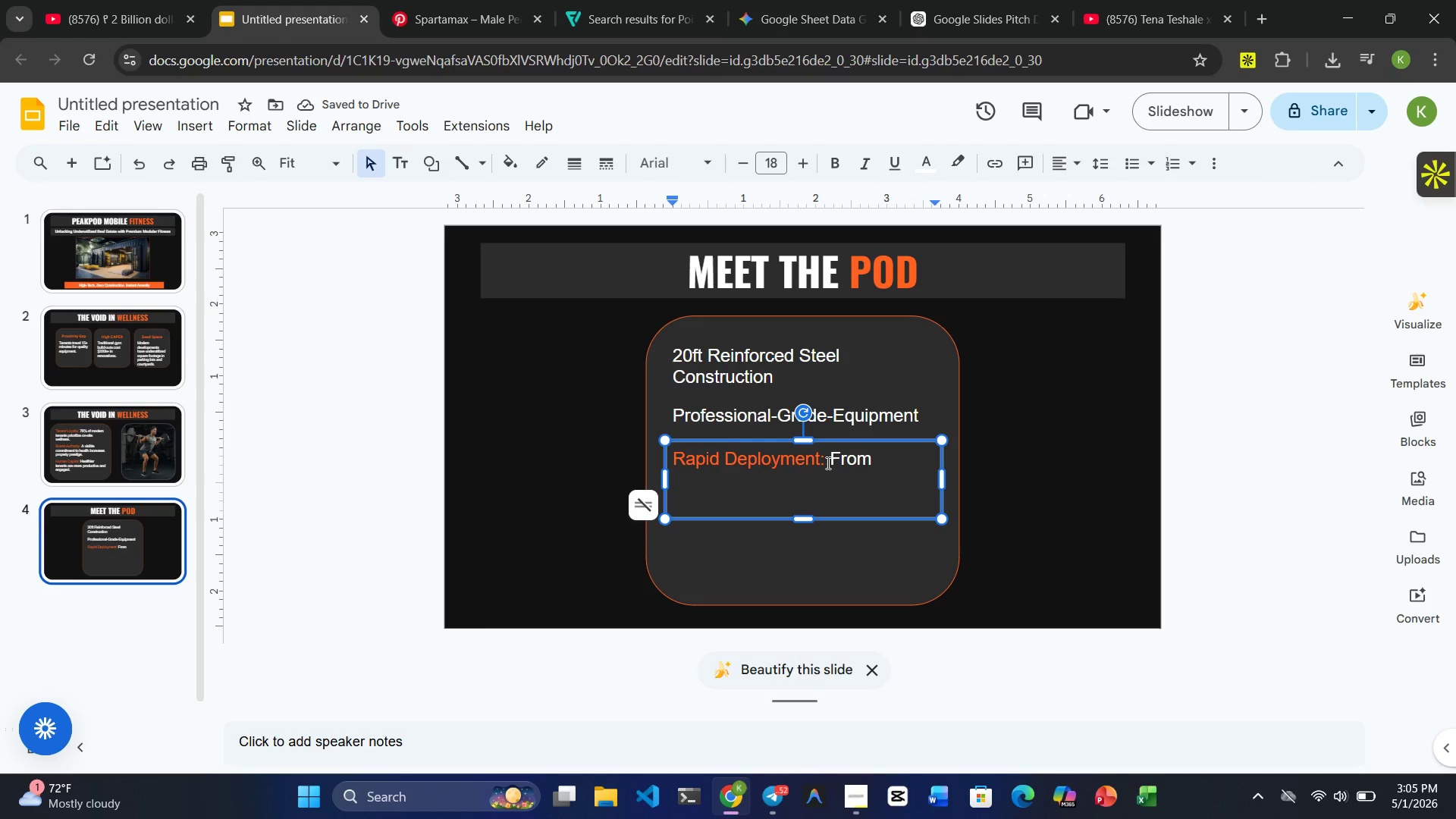 
type(delivery to workout )
 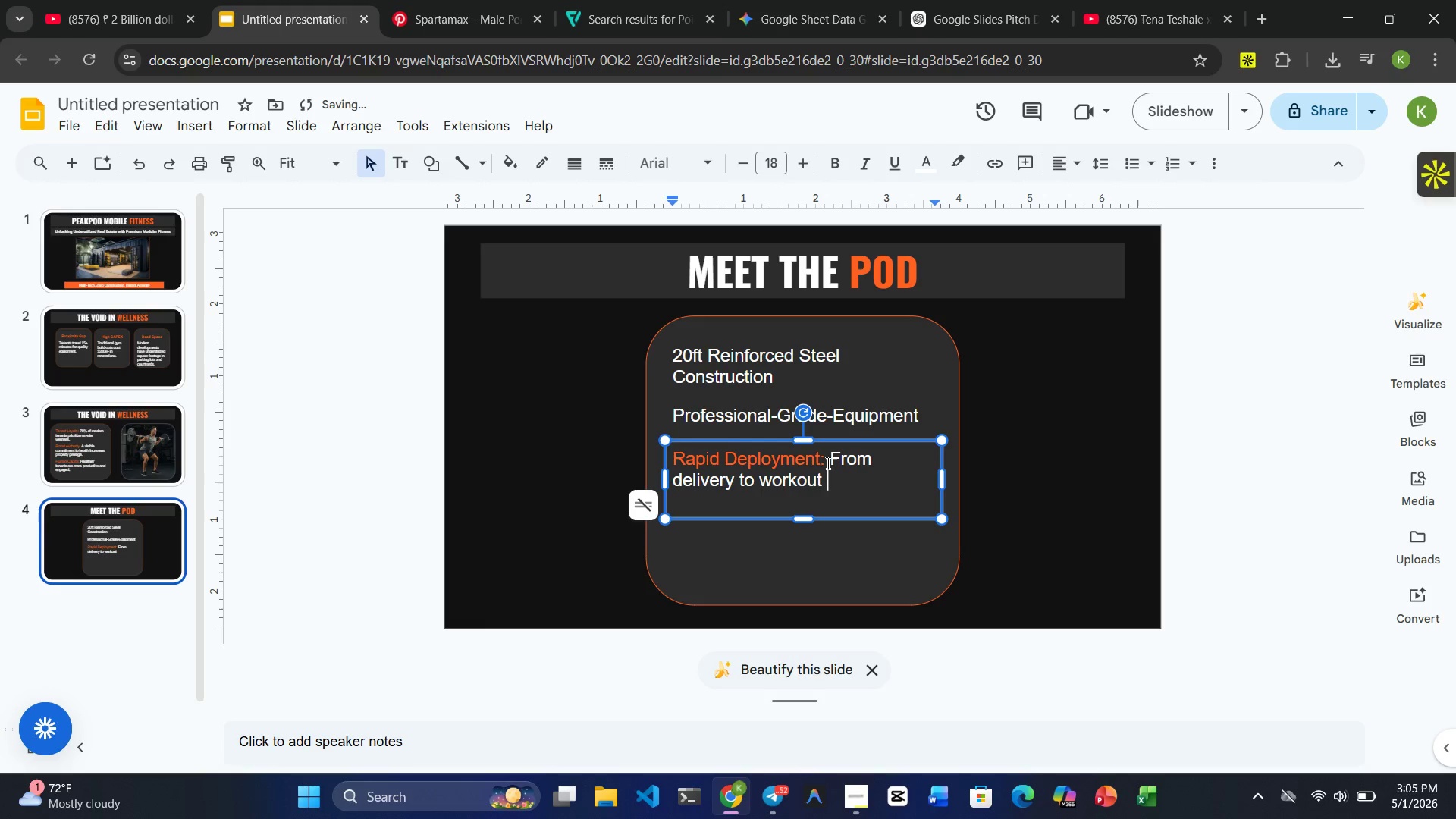 
type(in 24 hours.)
 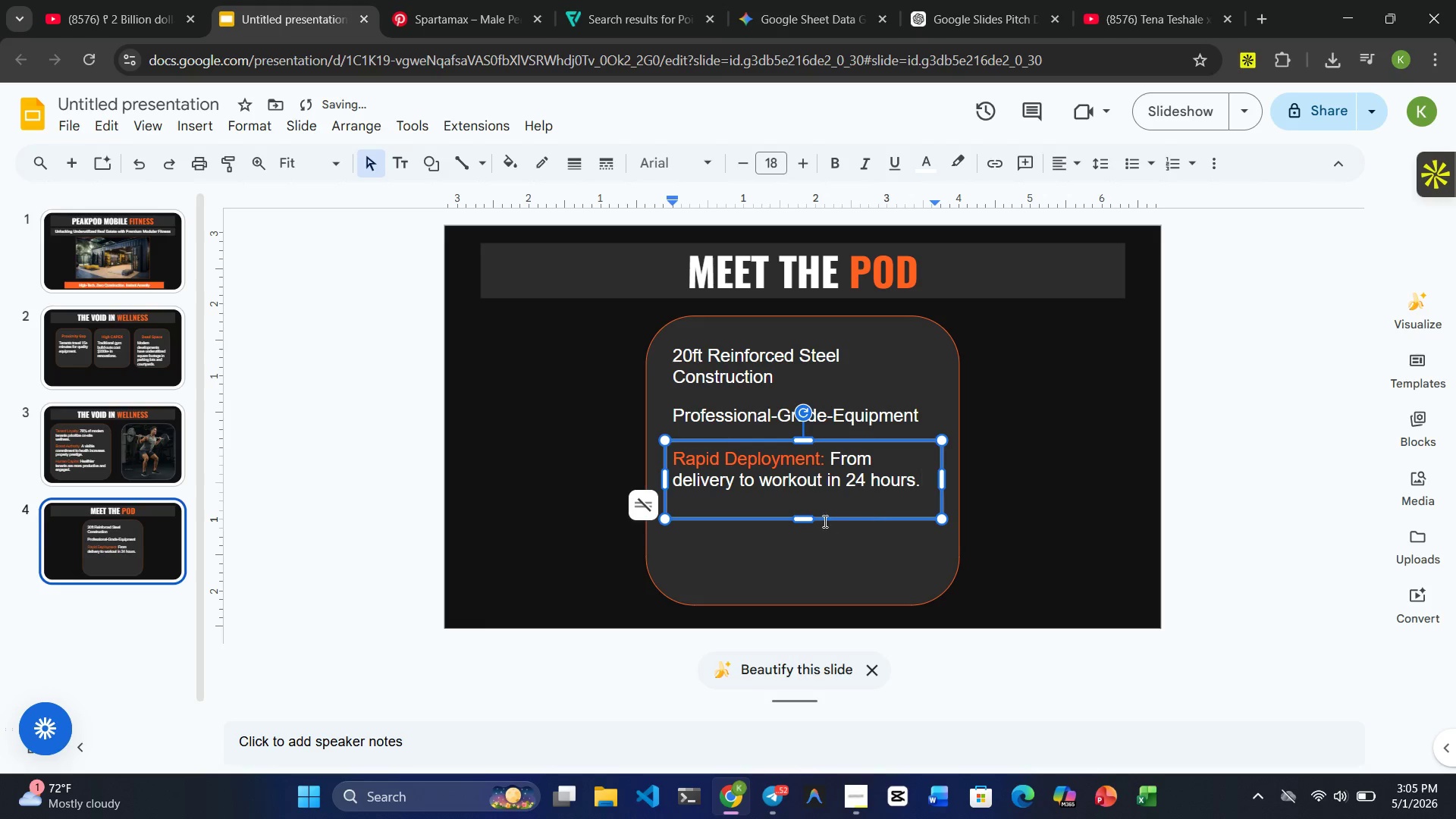 
left_click_drag(start_coordinate=[805, 518], to_coordinate=[805, 498])
 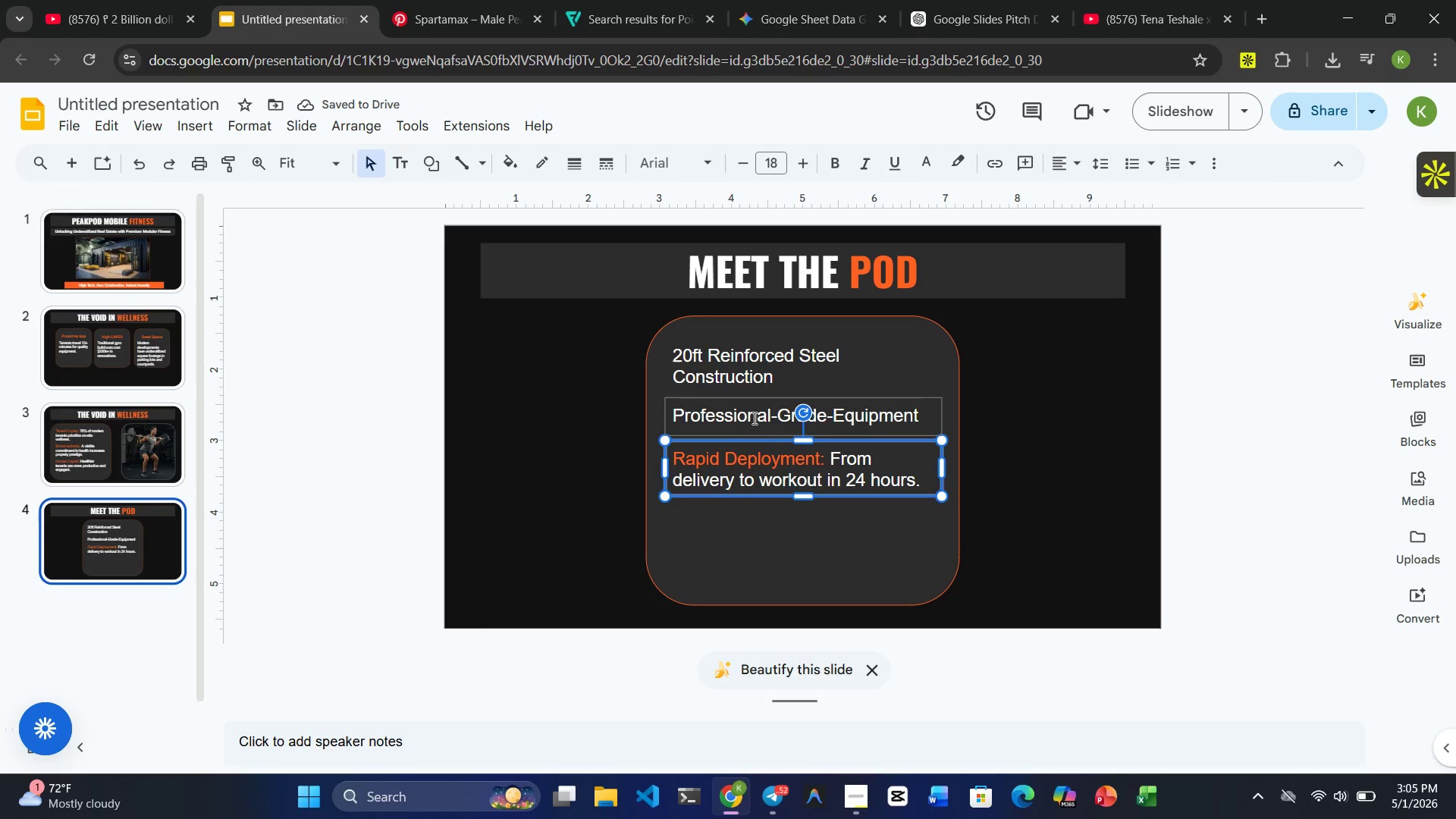 
left_click([785, 563])
 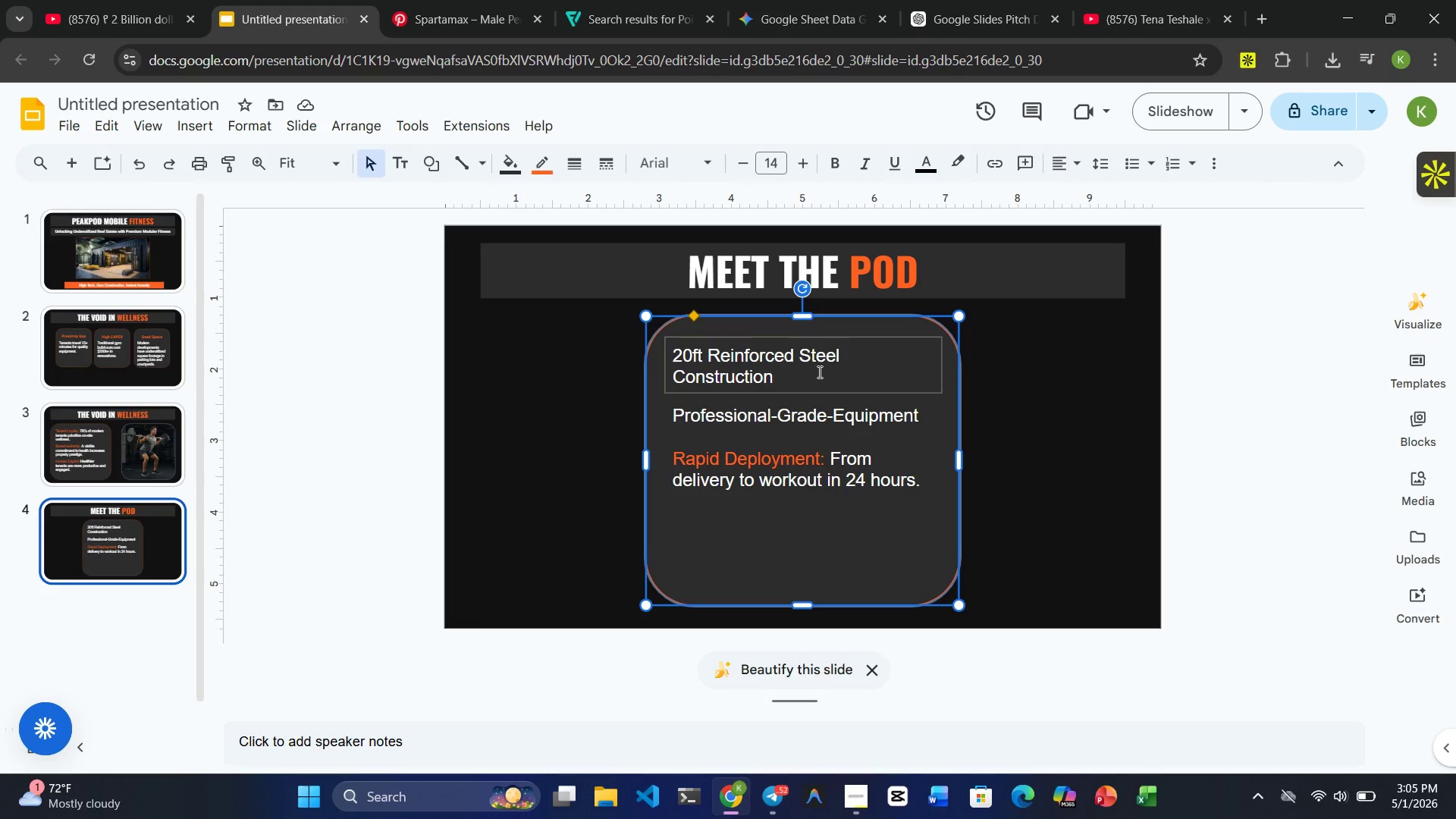 
double_click([818, 372])
 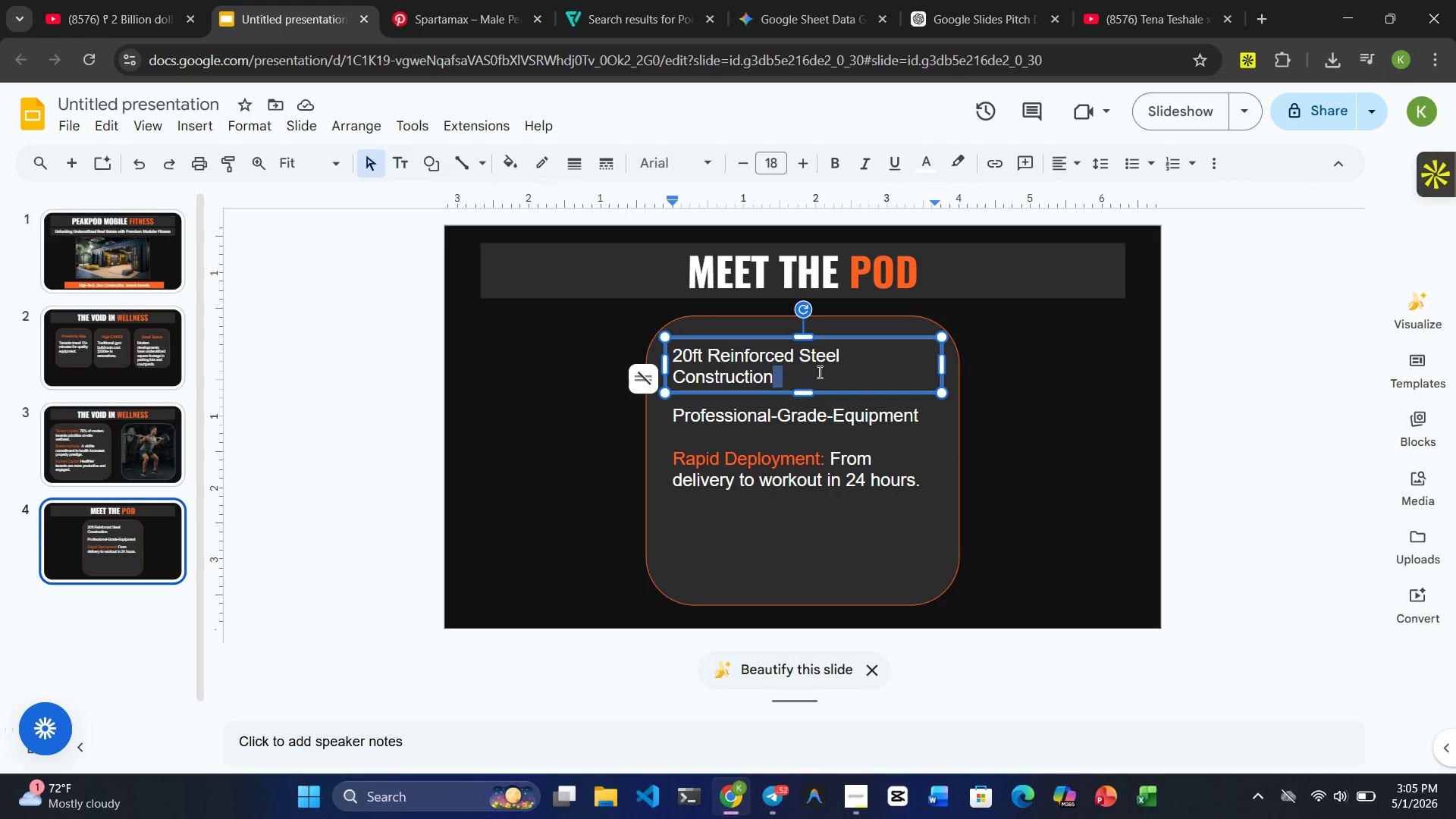 
triple_click([818, 372])
 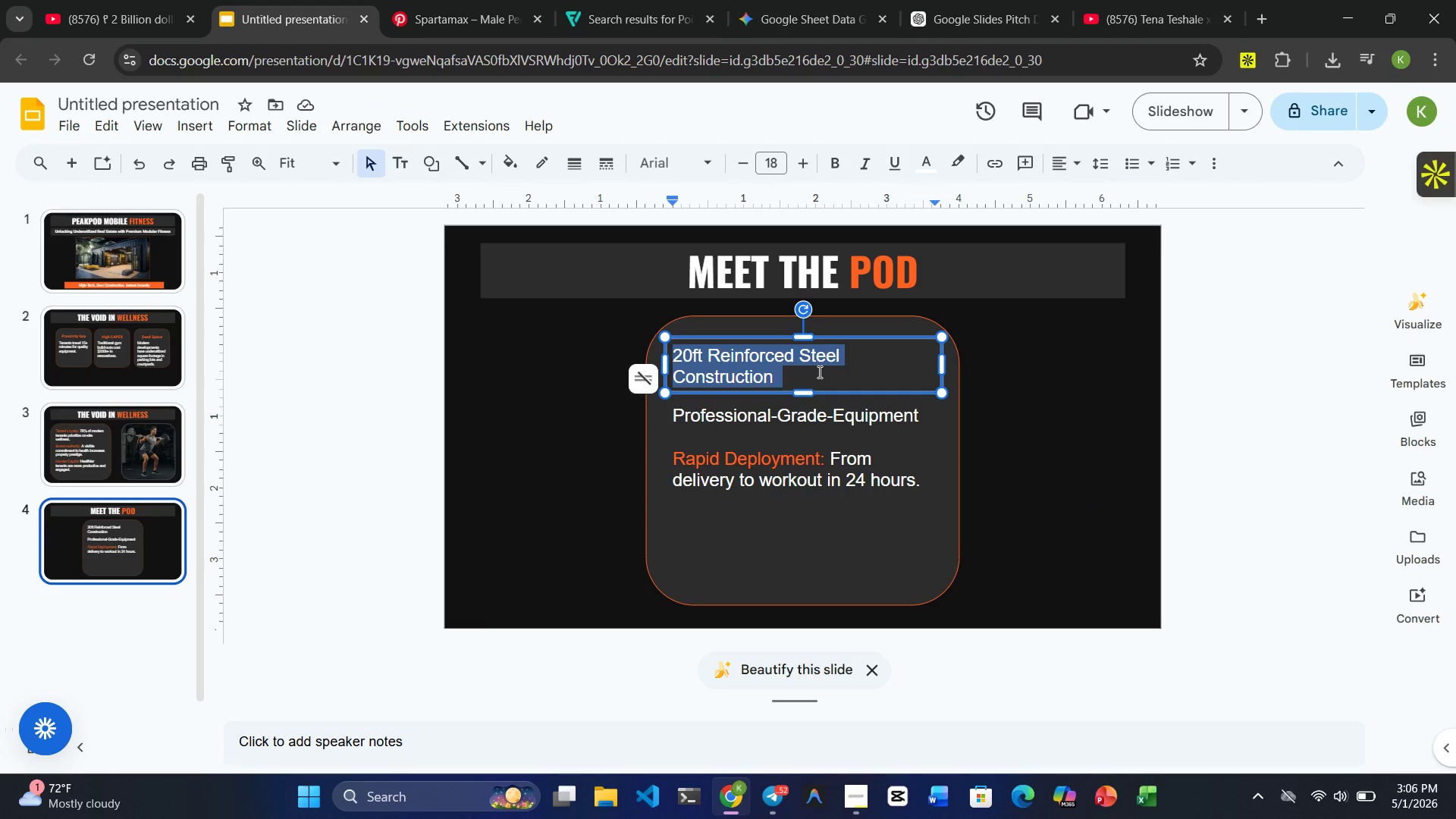 
left_click([819, 468])
 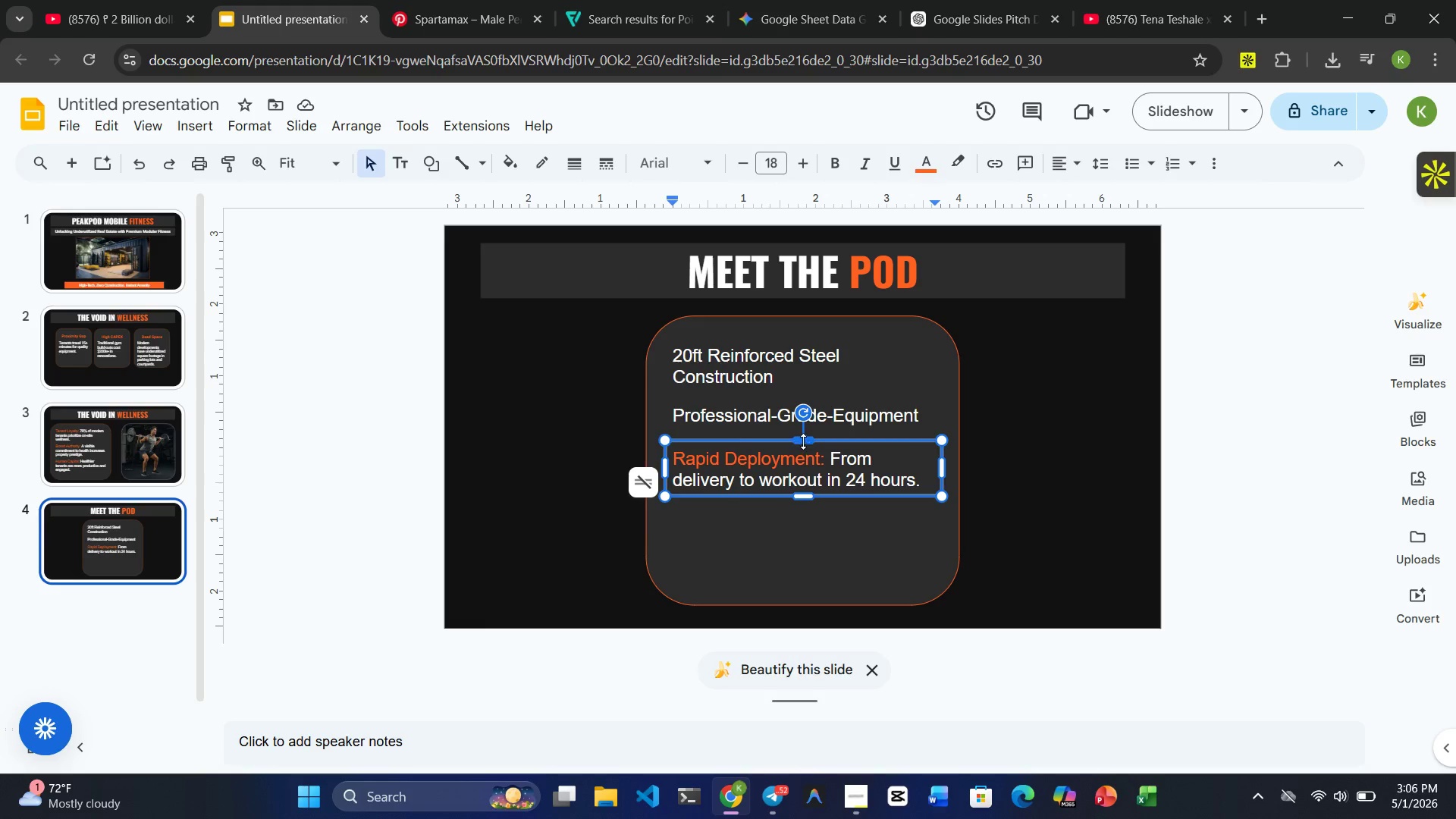 
left_click([803, 441])
 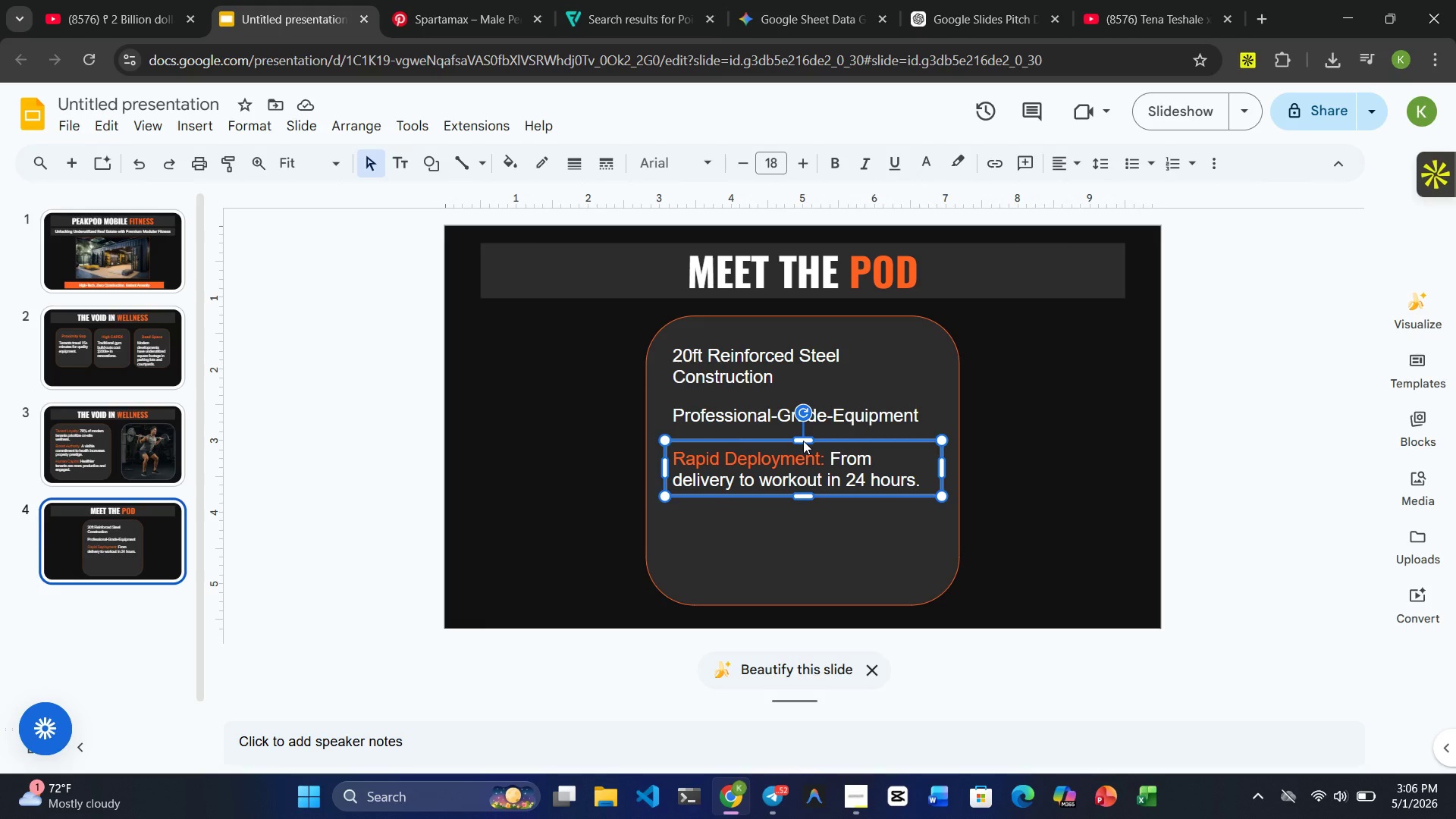 
key(Control+C)
 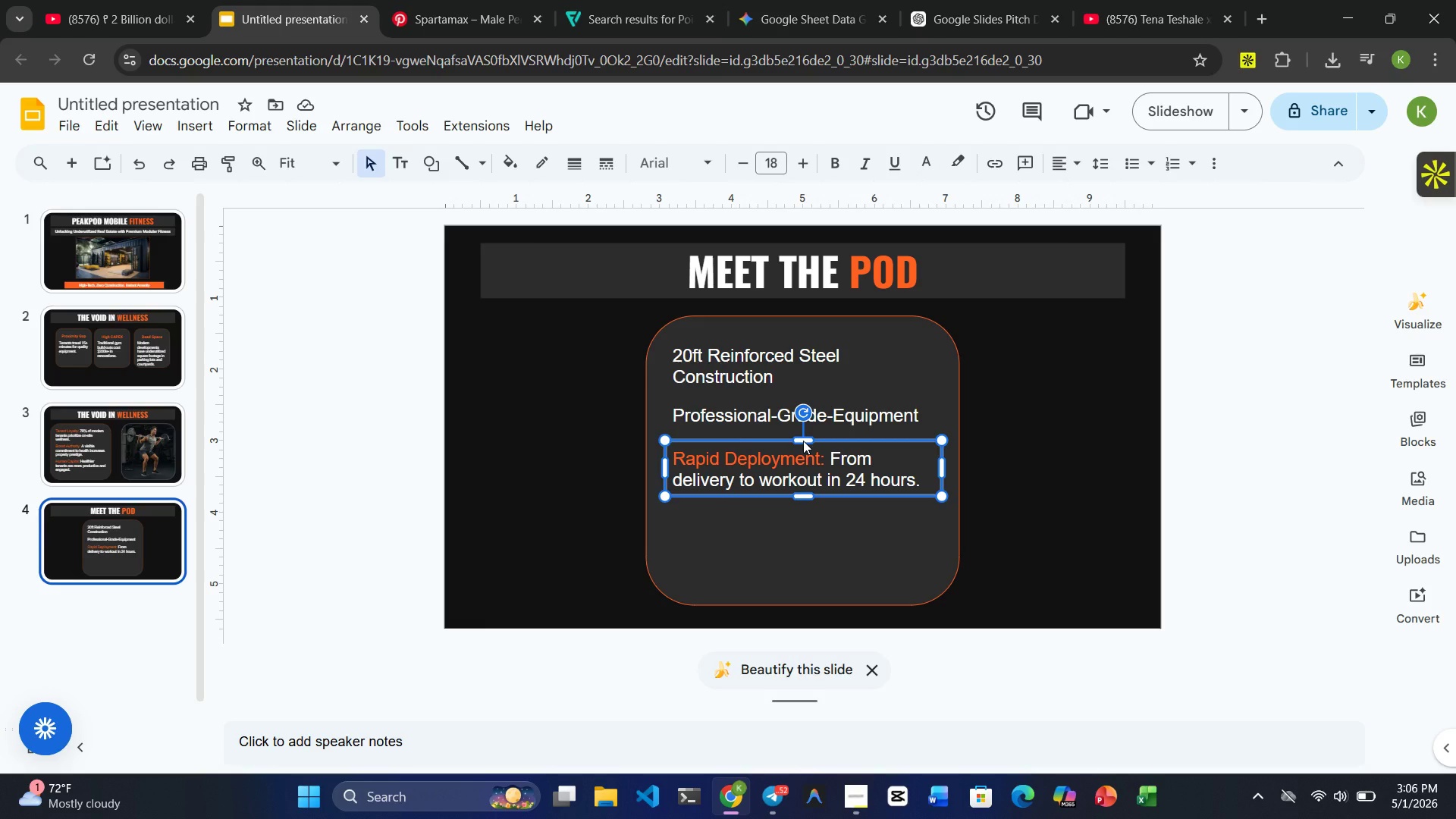 
key(Control+V)
 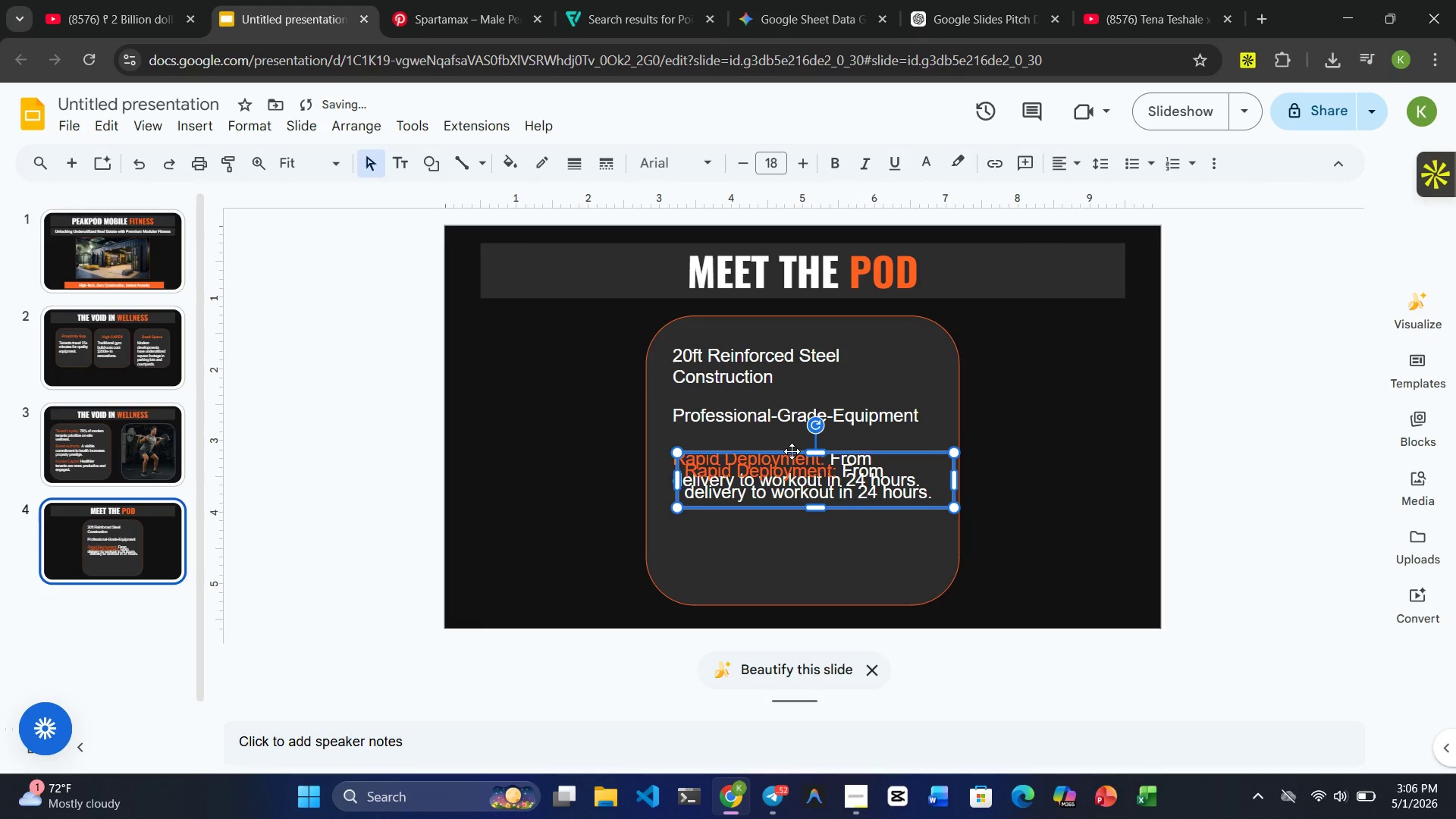 
left_click_drag(start_coordinate=[792, 451], to_coordinate=[780, 522])
 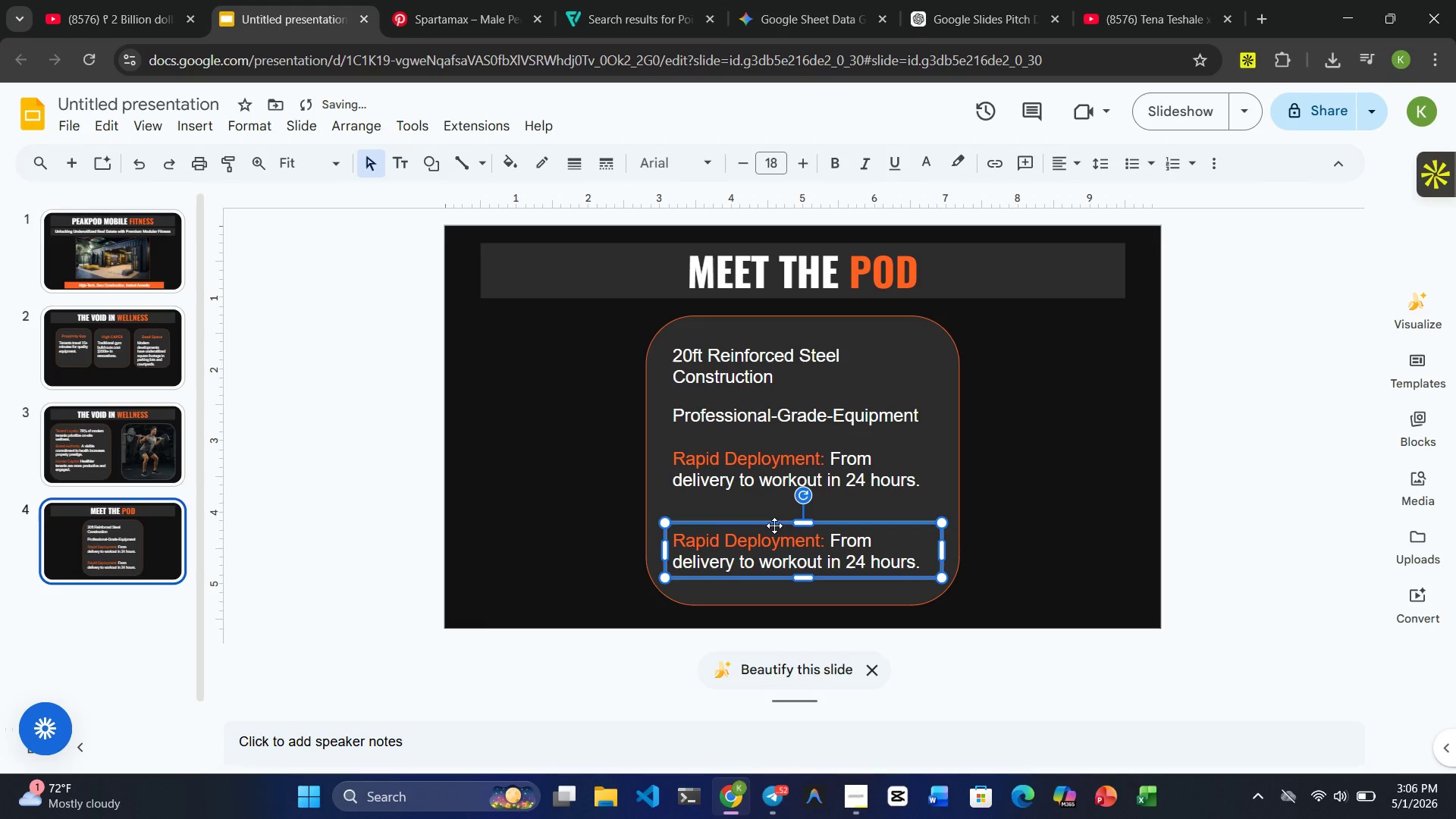 
left_click_drag(start_coordinate=[774, 526], to_coordinate=[775, 510])
 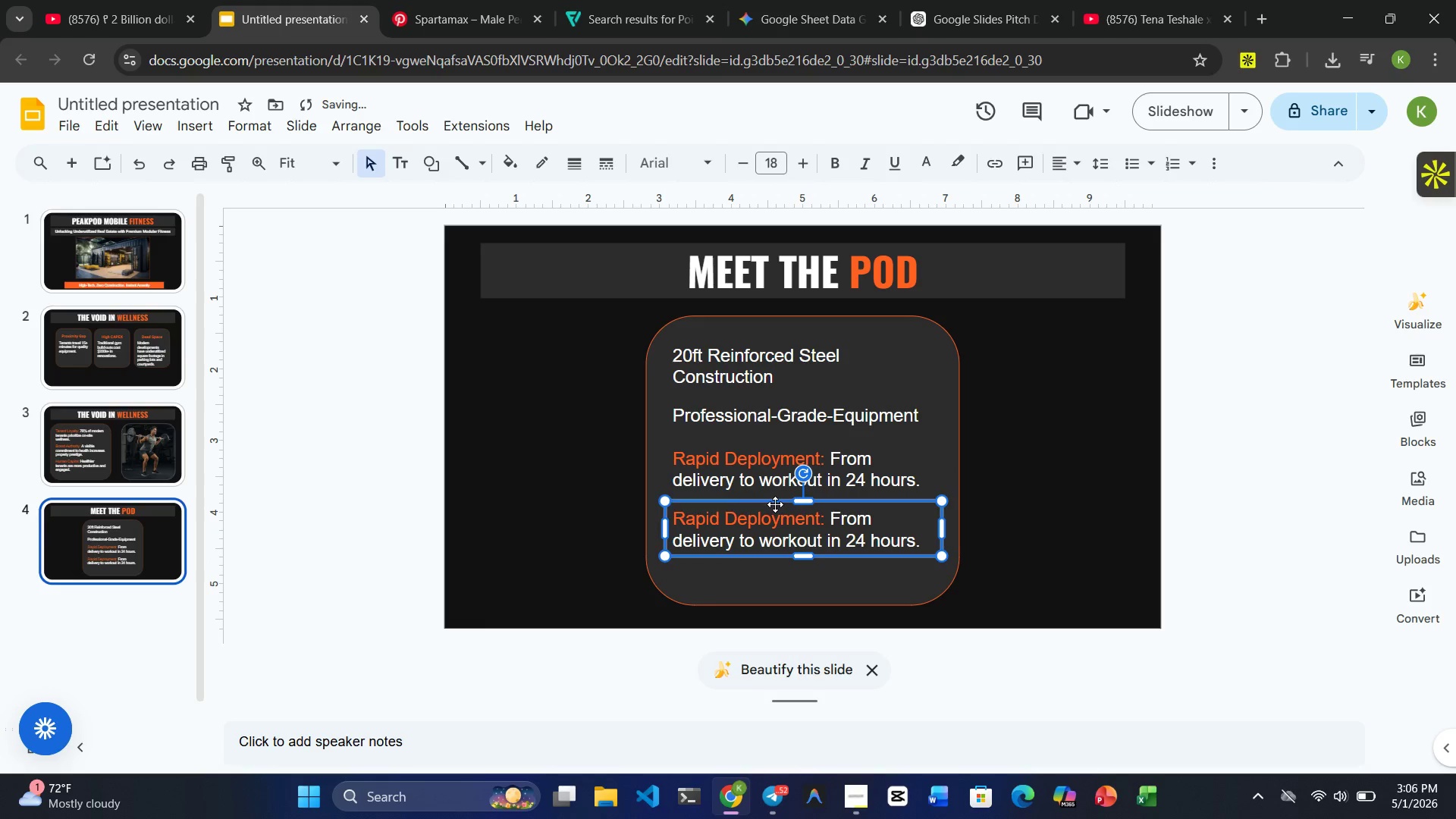 
left_click([777, 593])
 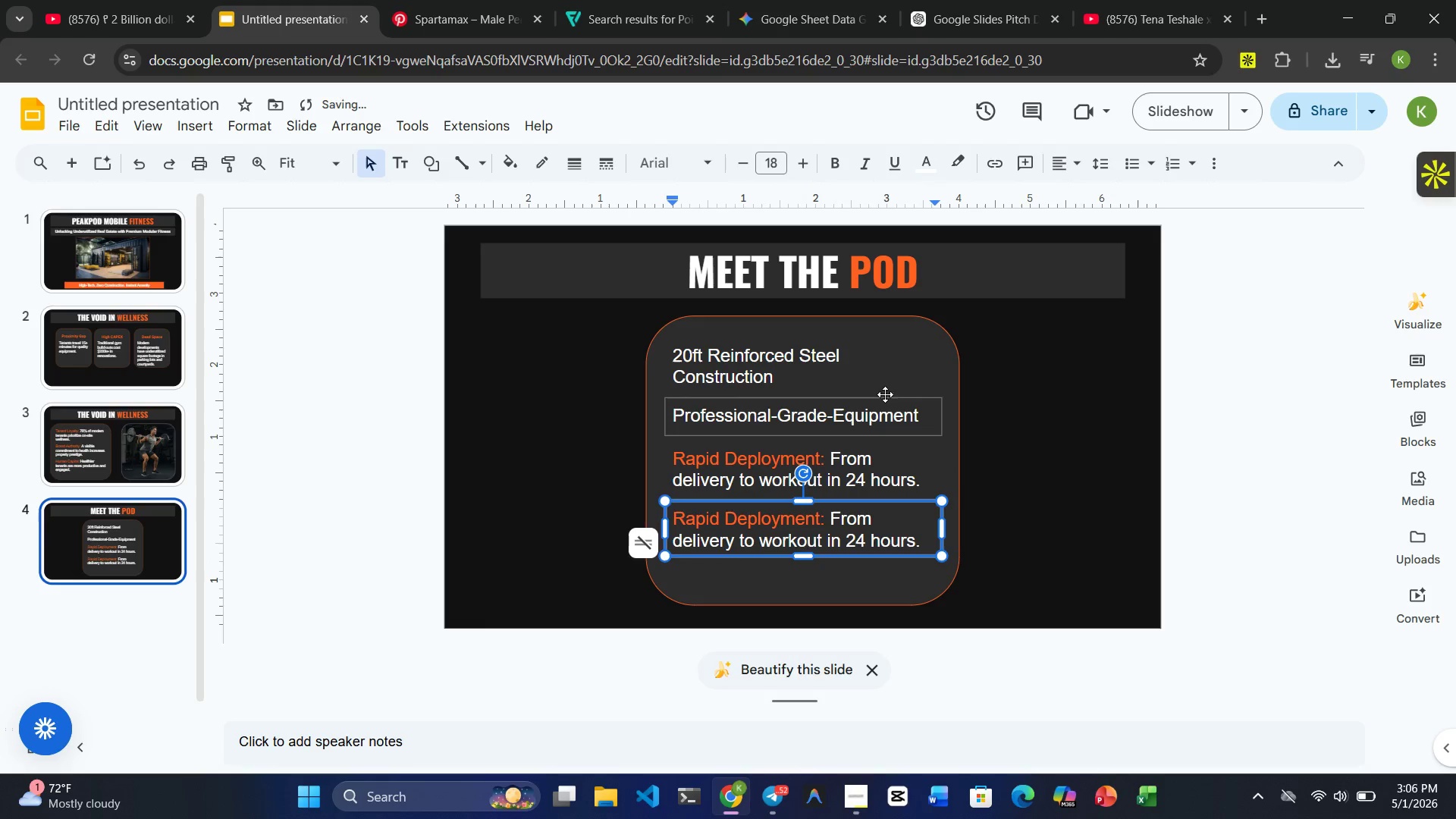 
left_click([899, 381])
 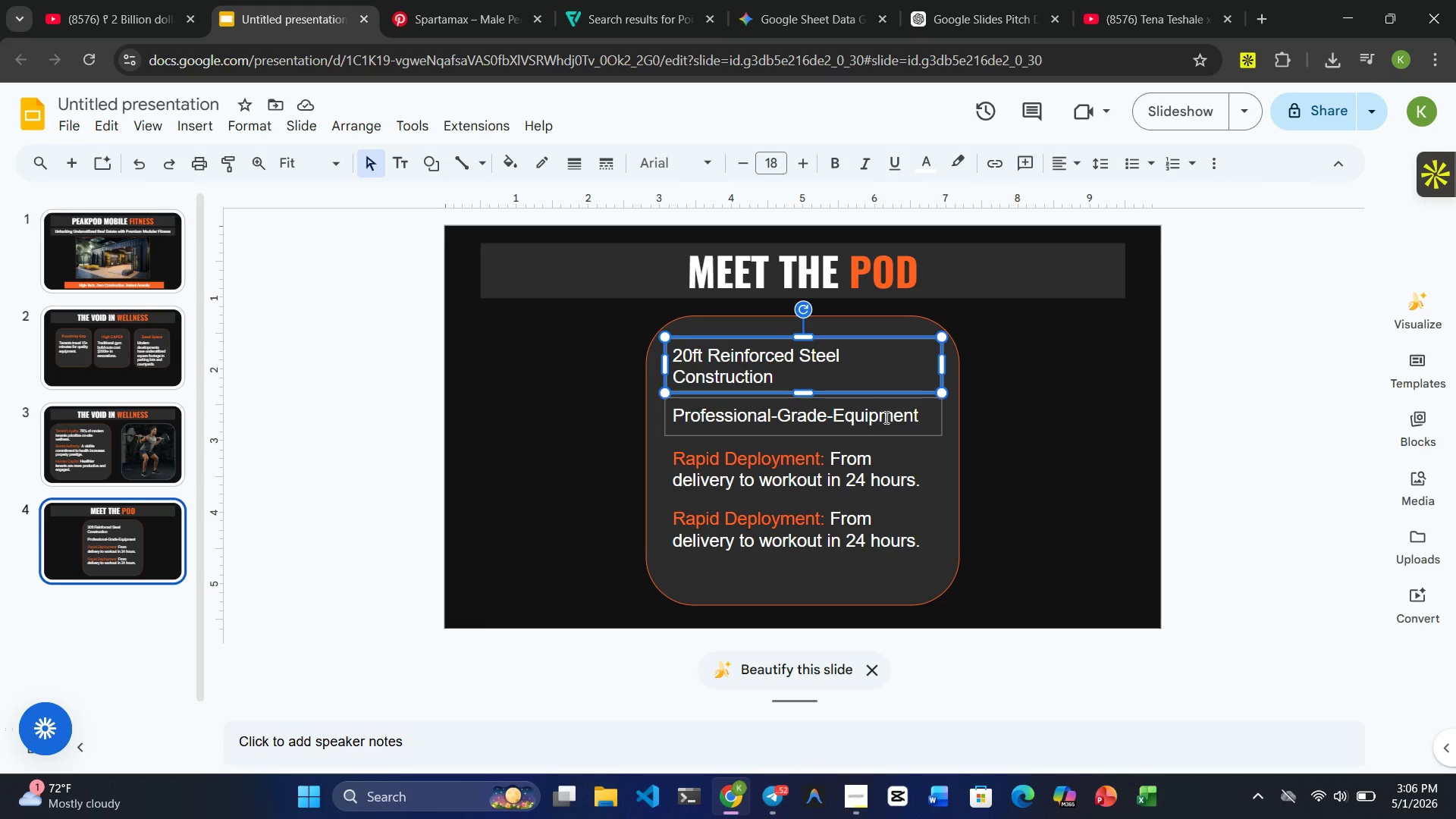 
wait(5.84)
 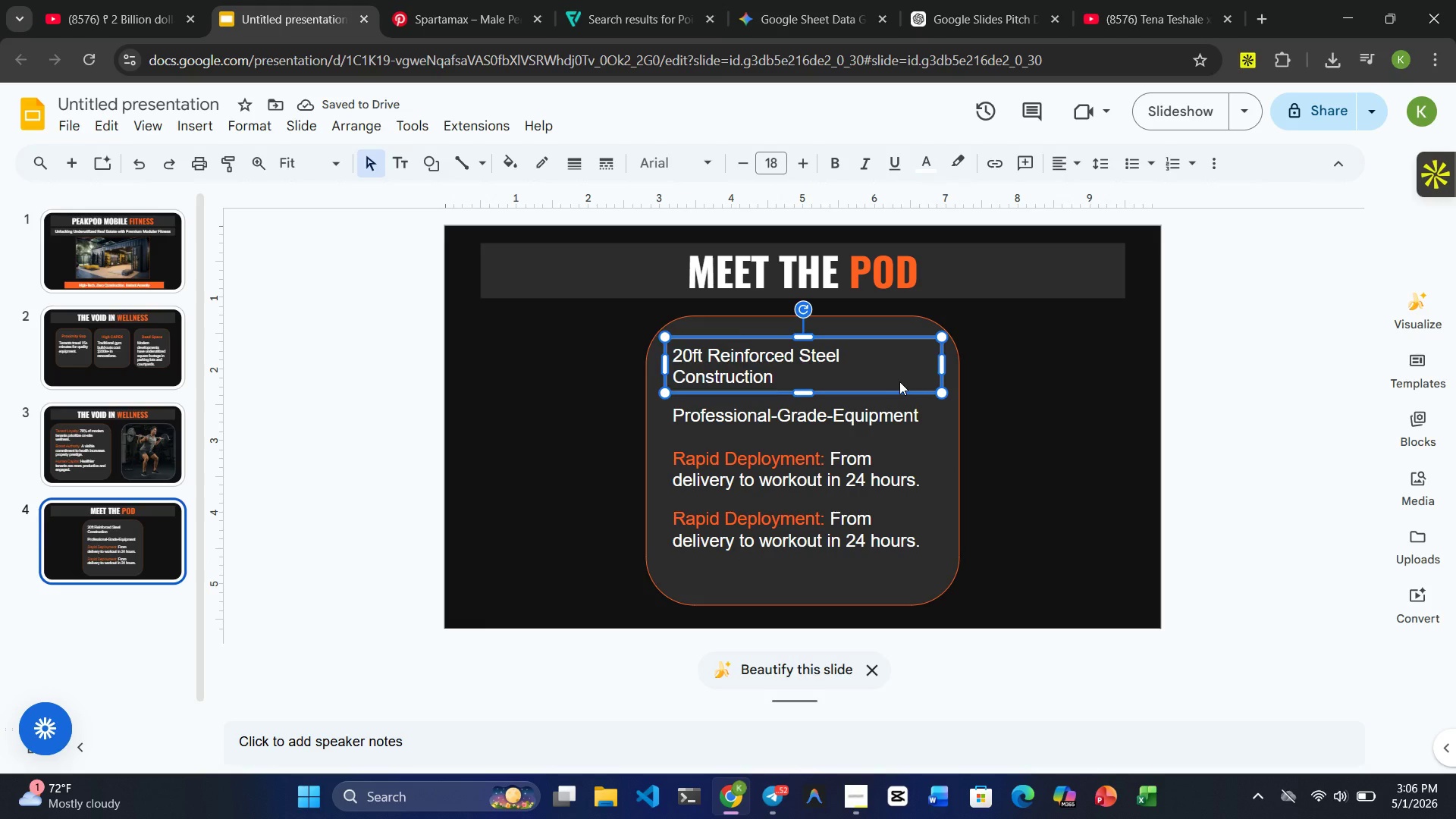 
left_click_drag(start_coordinate=[818, 515], to_coordinate=[671, 516])
 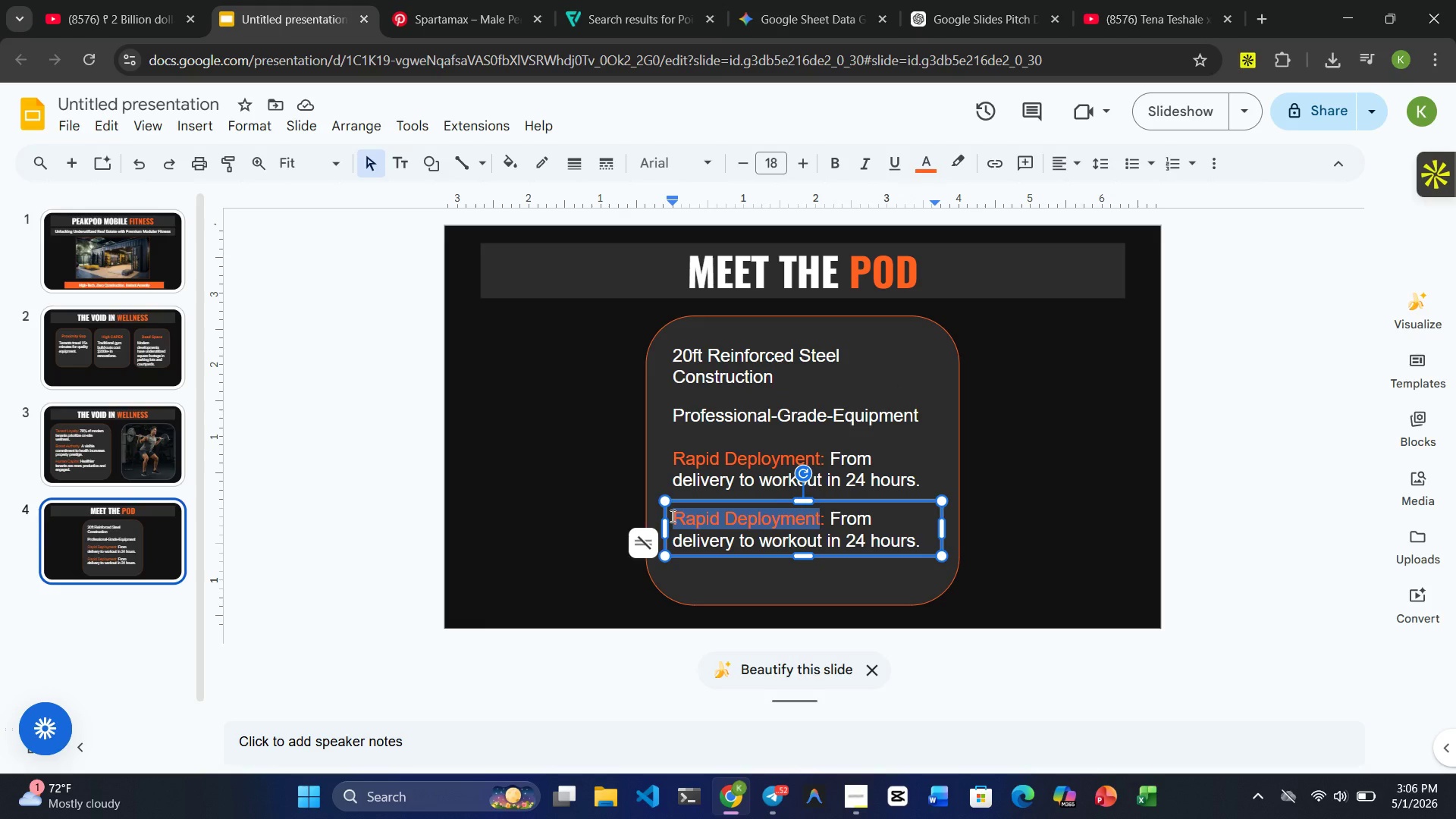 
type(Scalable)
 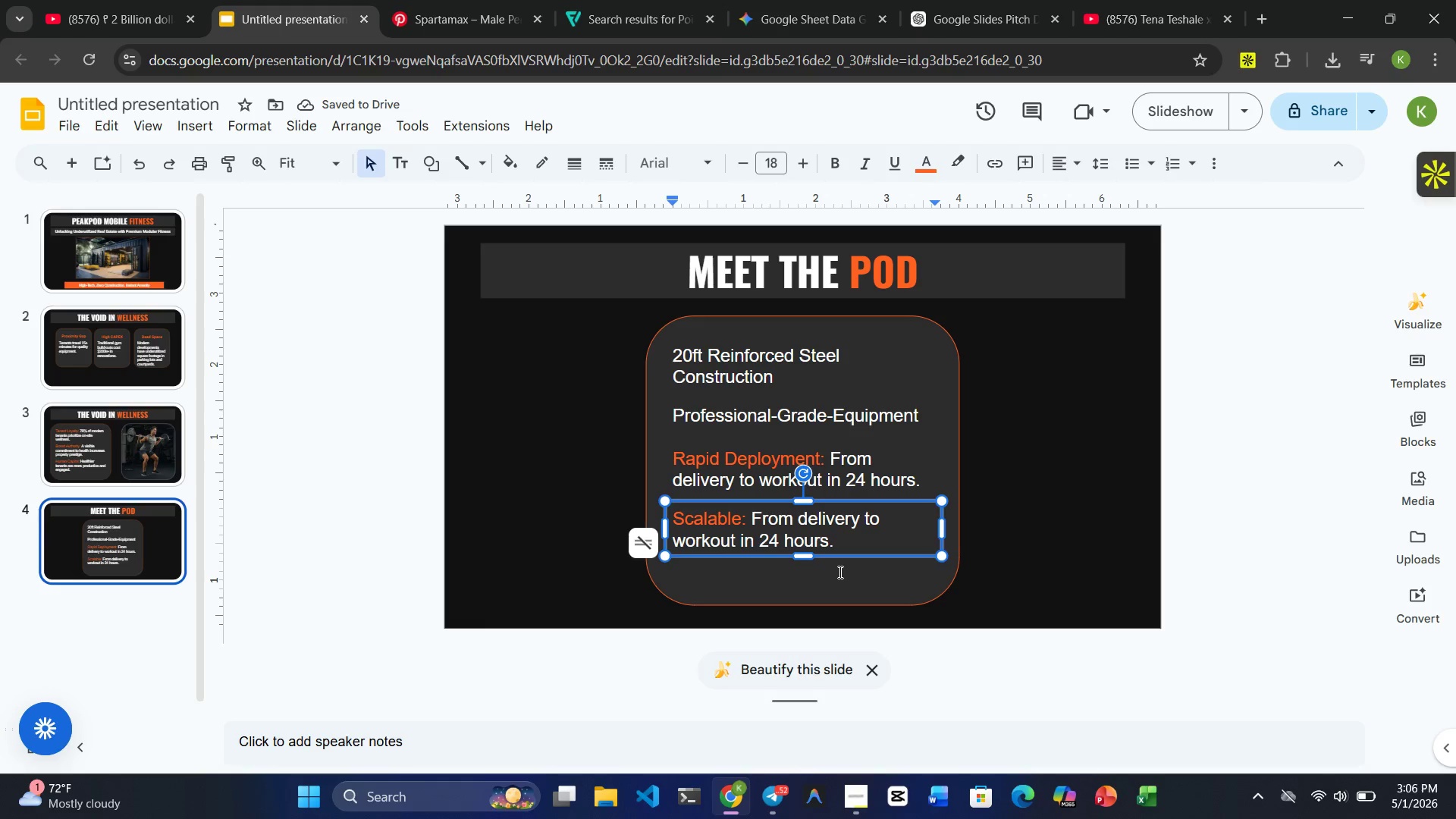 
left_click_drag(start_coordinate=[840, 544], to_coordinate=[752, 516])
 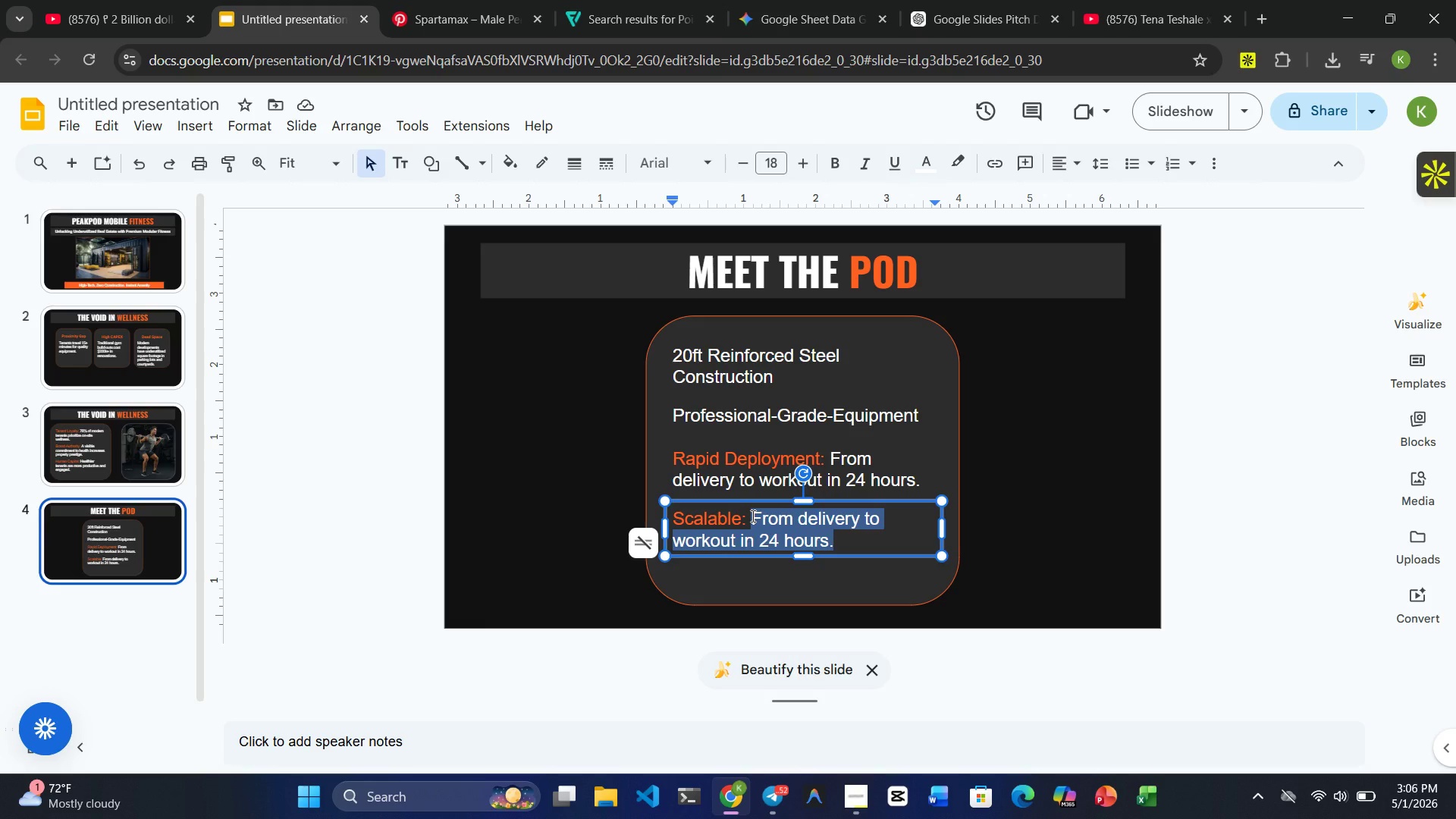 
type(Modular units that grow )
 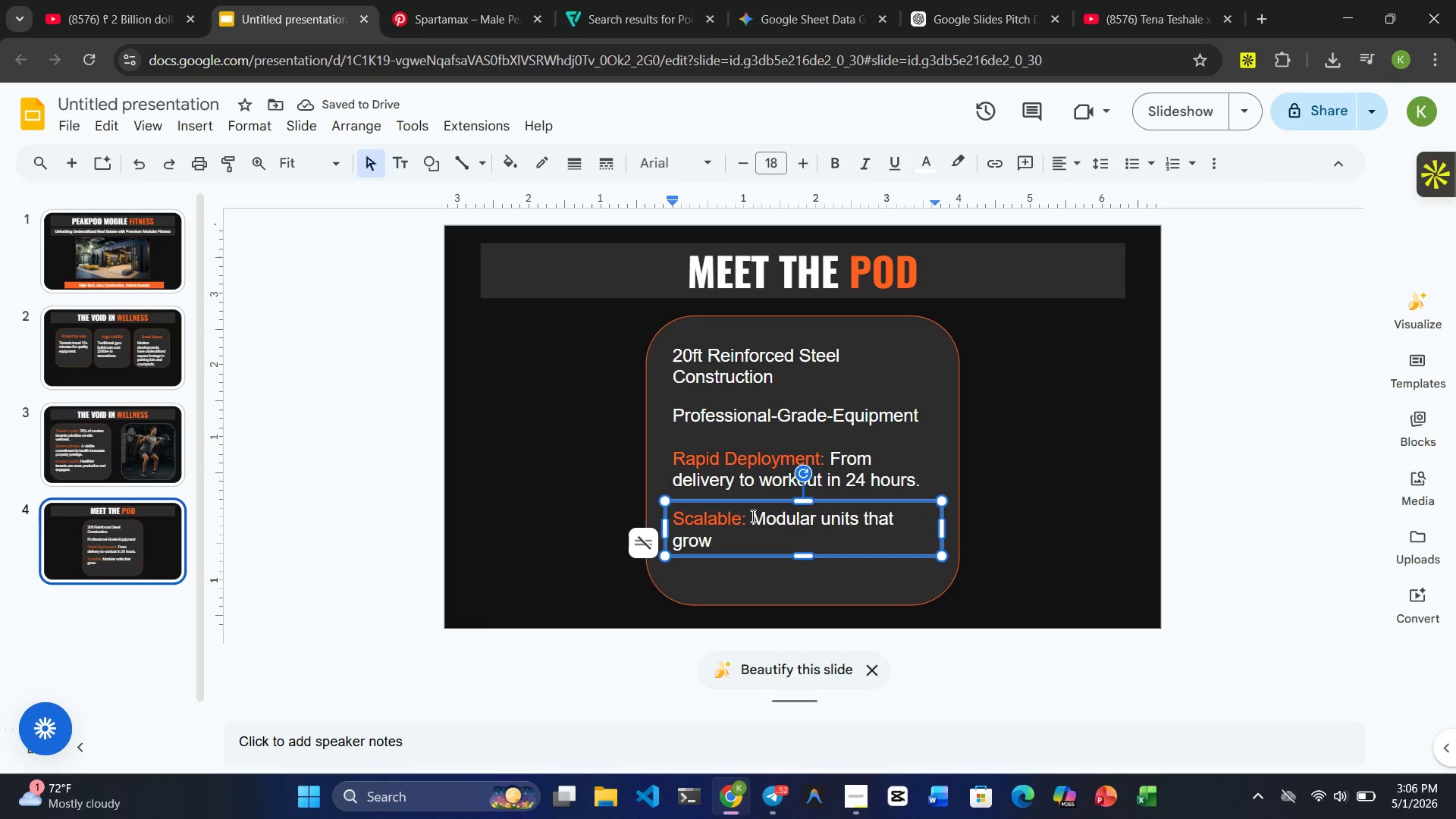 
type(with you )
key(Backspace)
type(r occupancy.)
 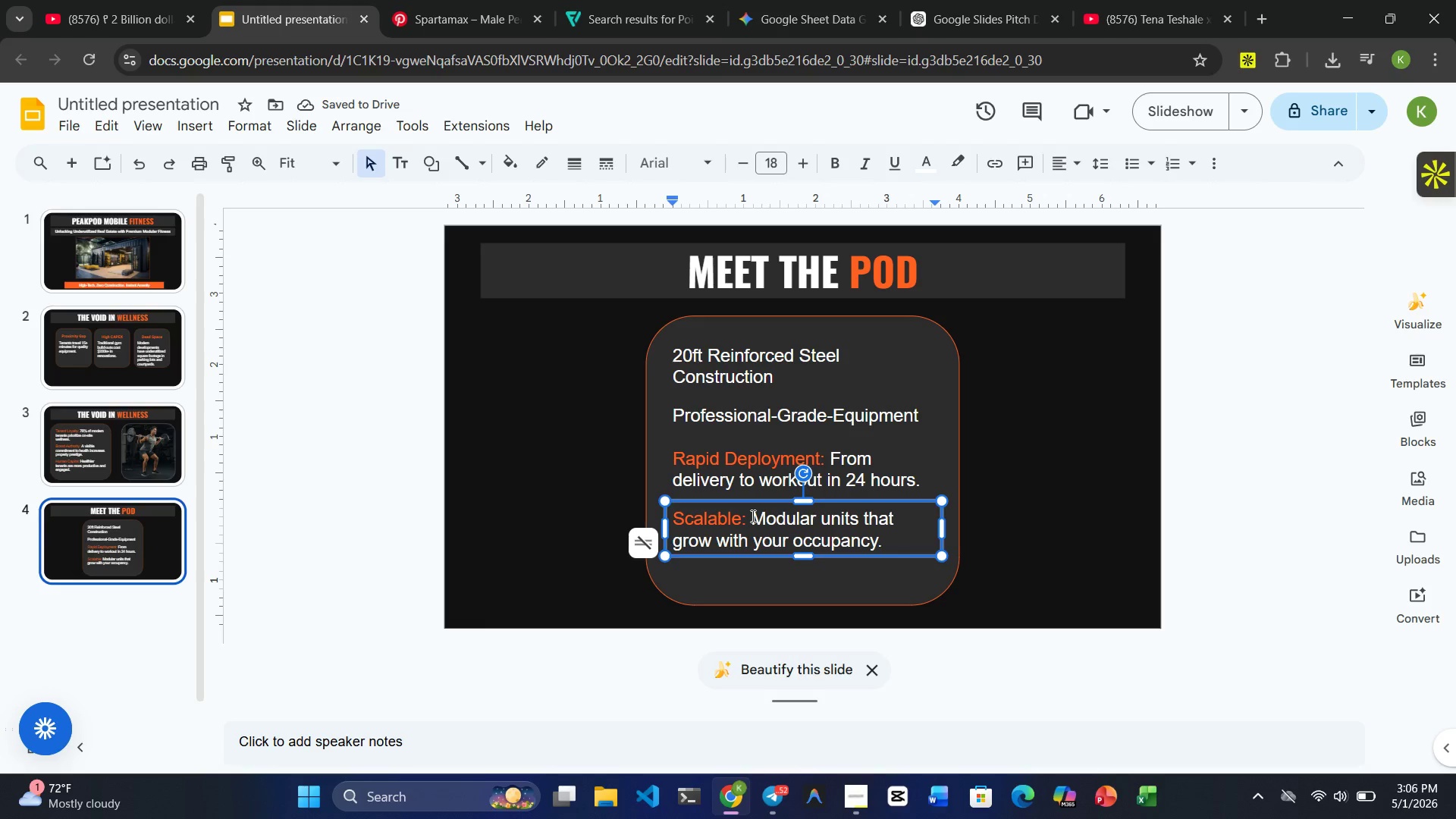 
wait(9.64)
 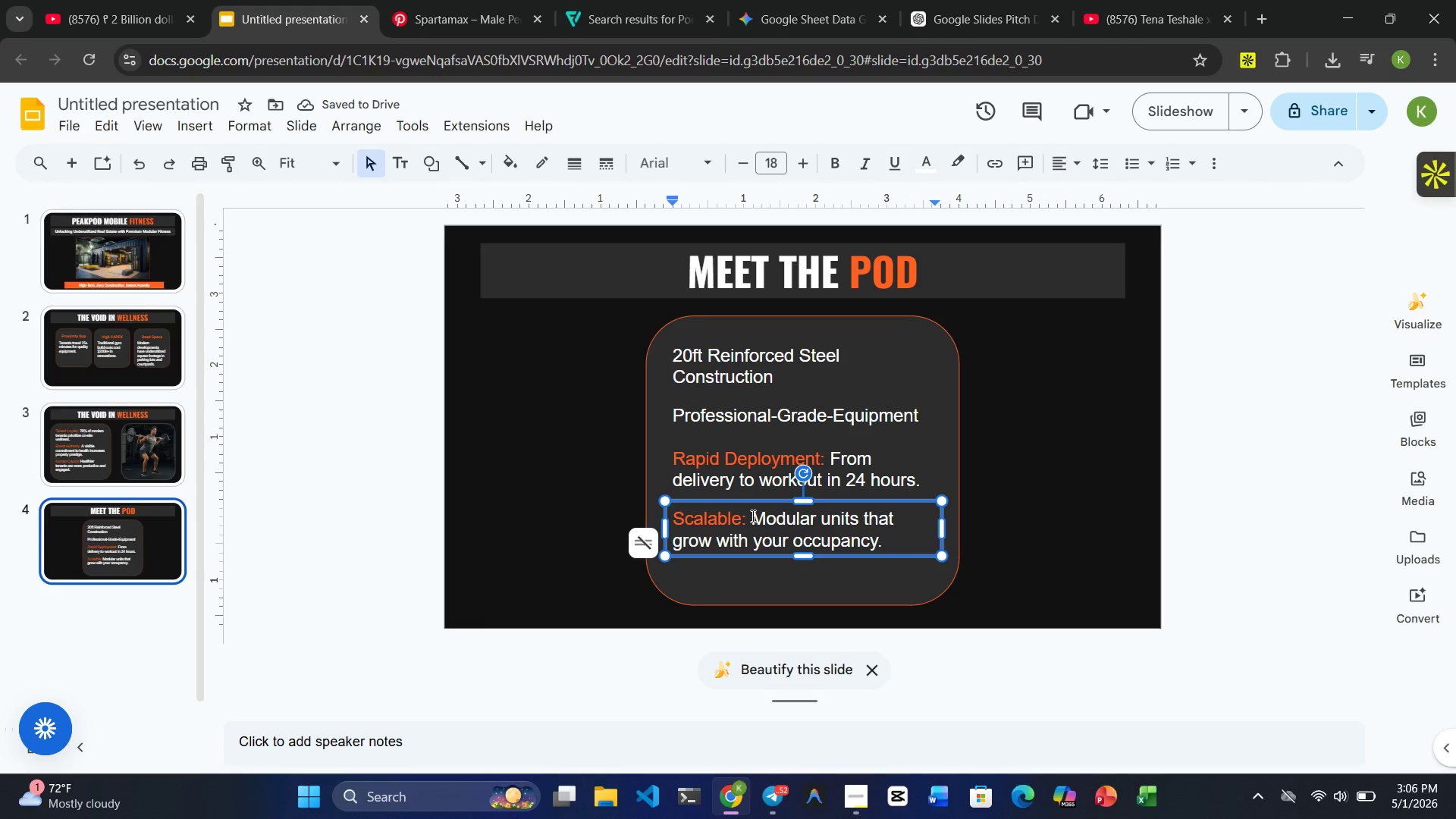 
left_click([1136, 471])
 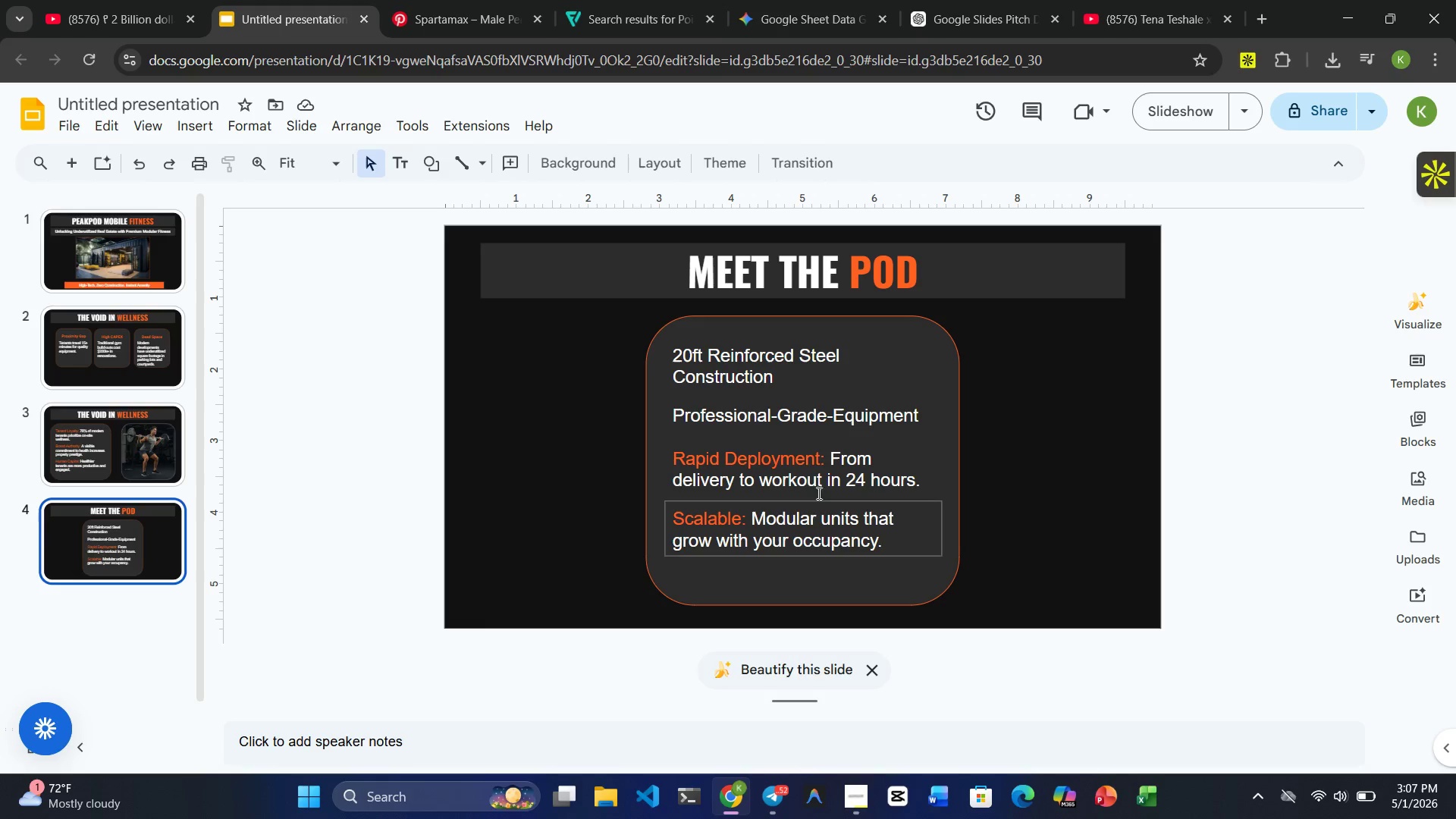 
left_click([809, 430])
 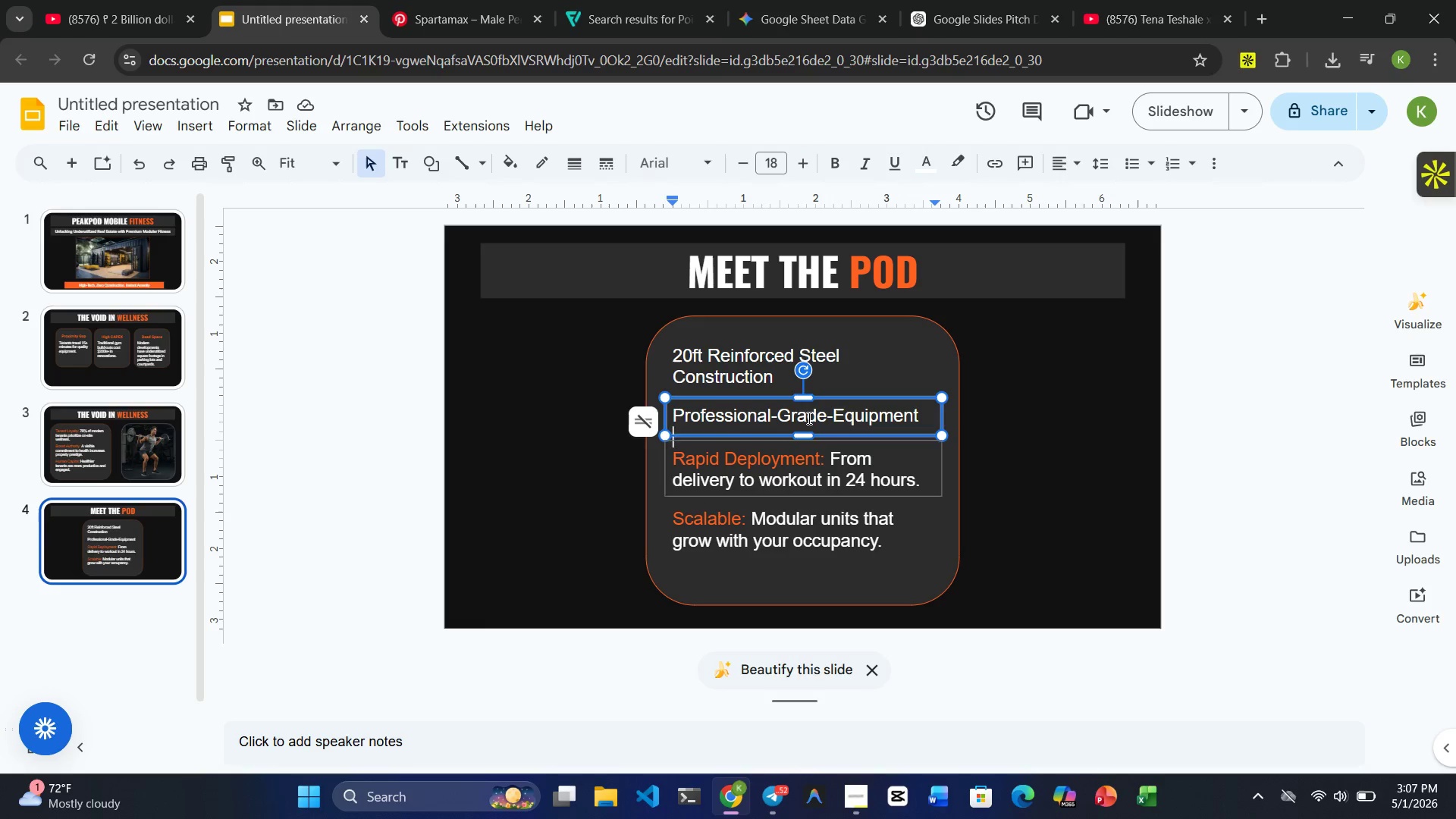 
left_click_drag(start_coordinate=[806, 435], to_coordinate=[807, 430])
 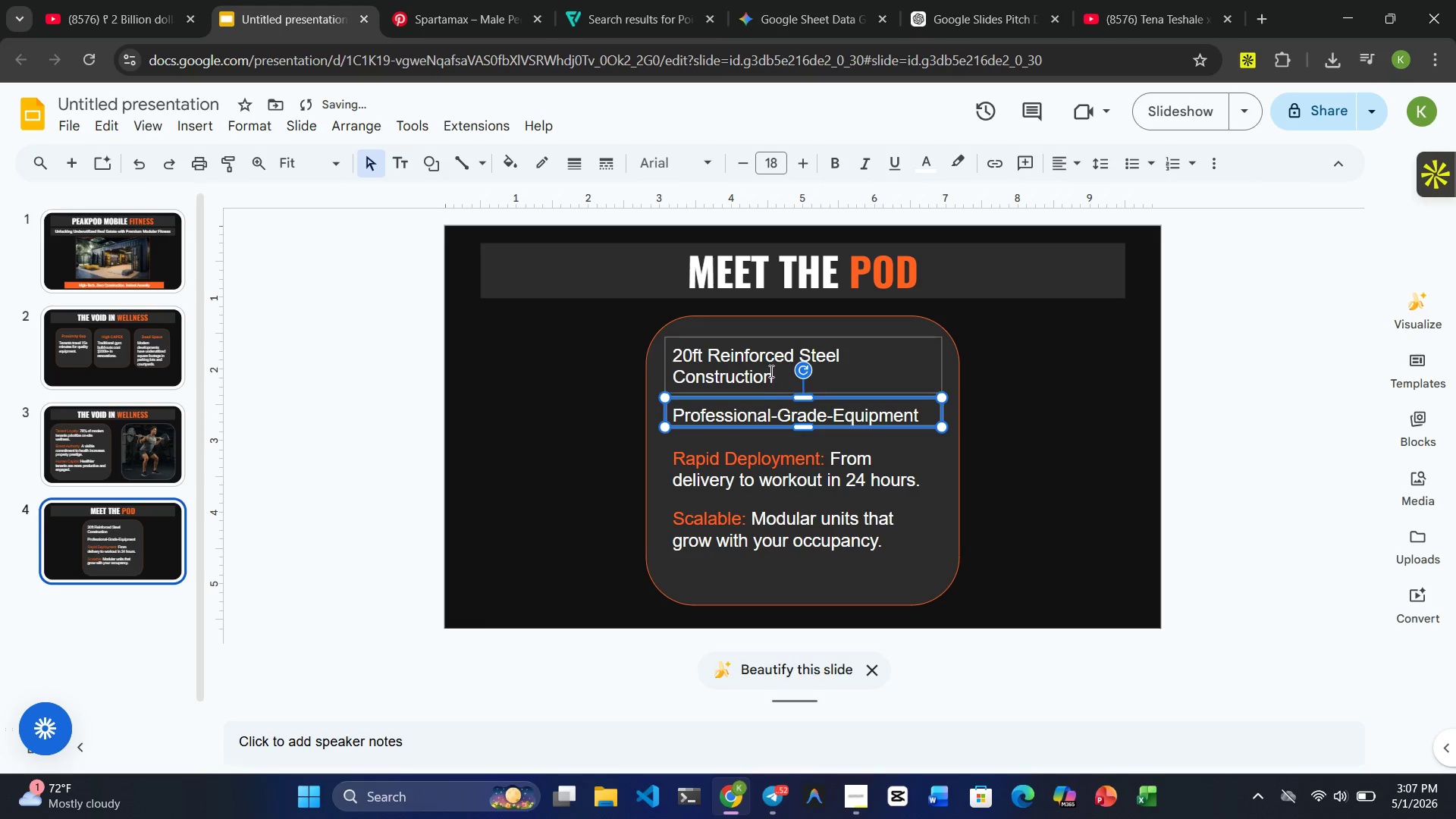 
left_click([769, 370])
 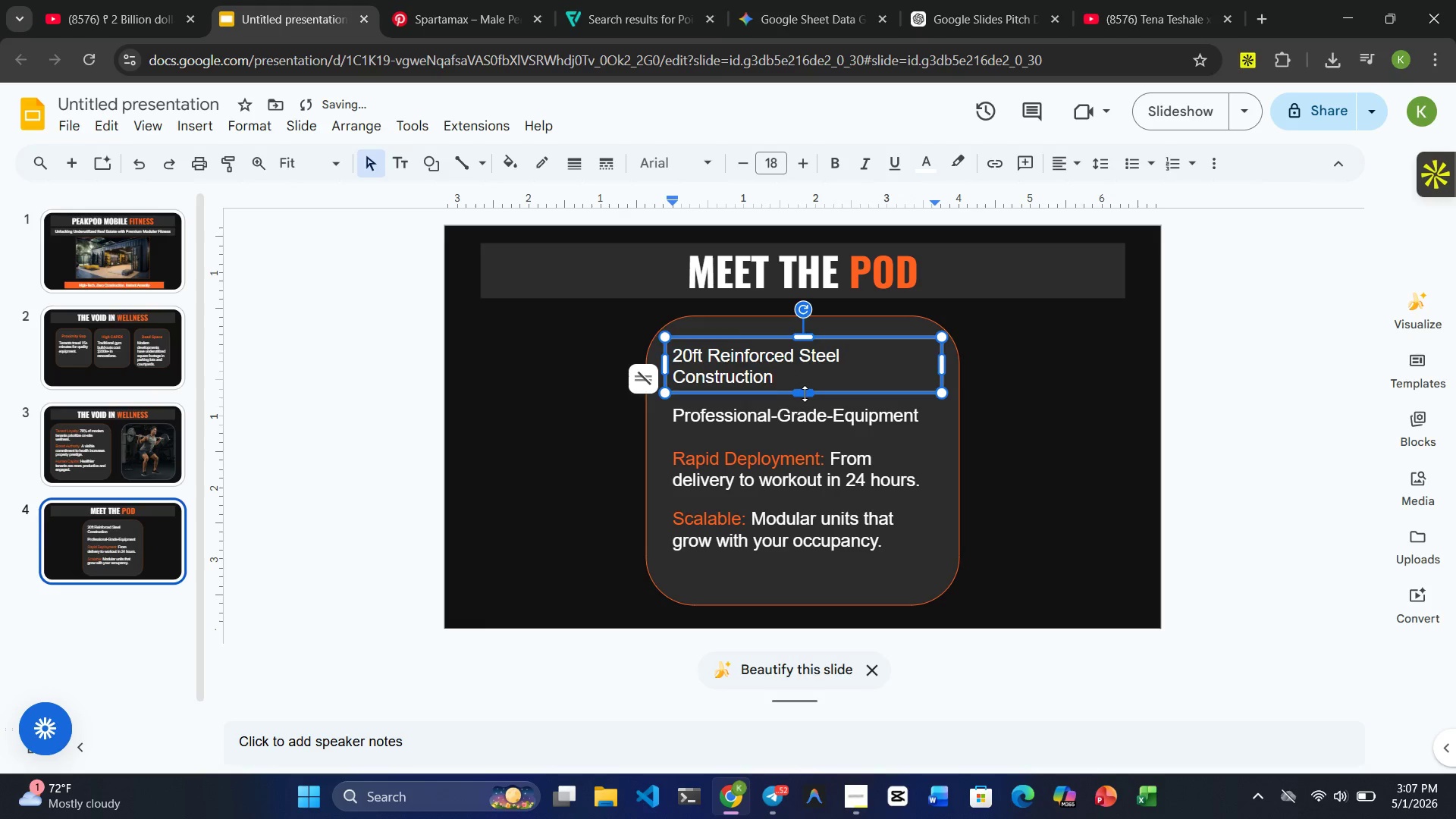 
left_click_drag(start_coordinate=[805, 394], to_coordinate=[807, 388])
 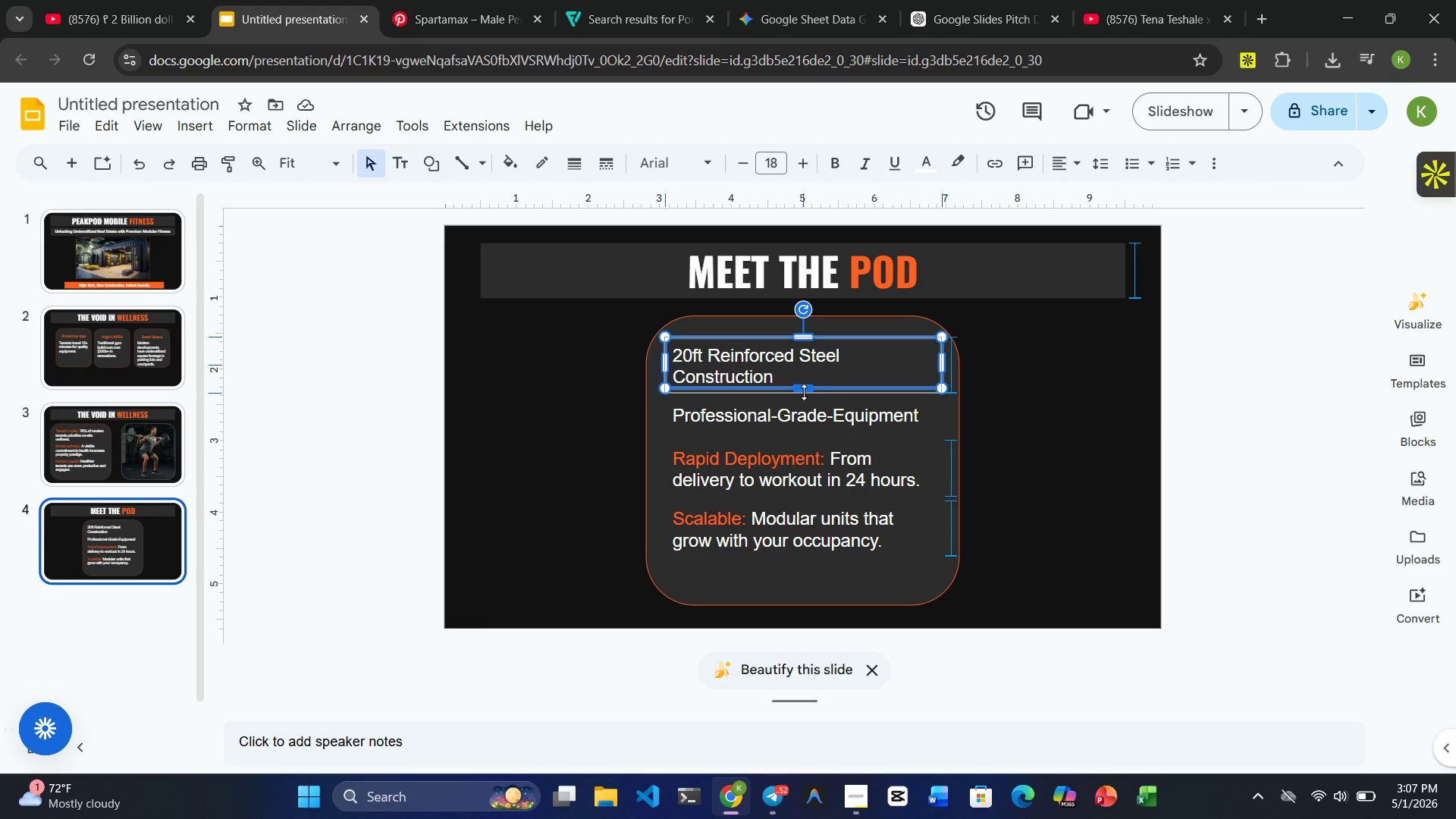 
wait(16.73)
 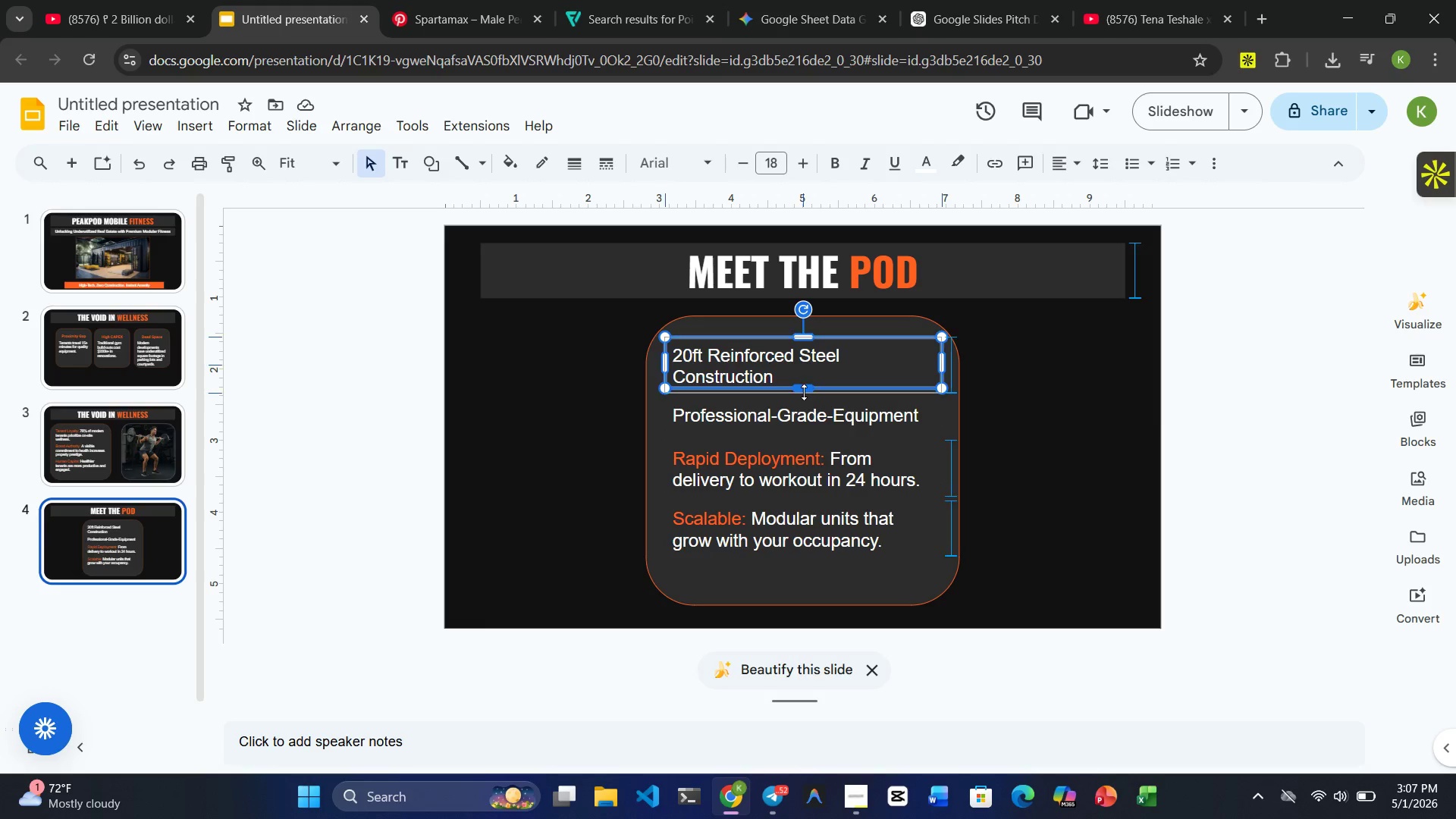 
left_click([807, 411])
 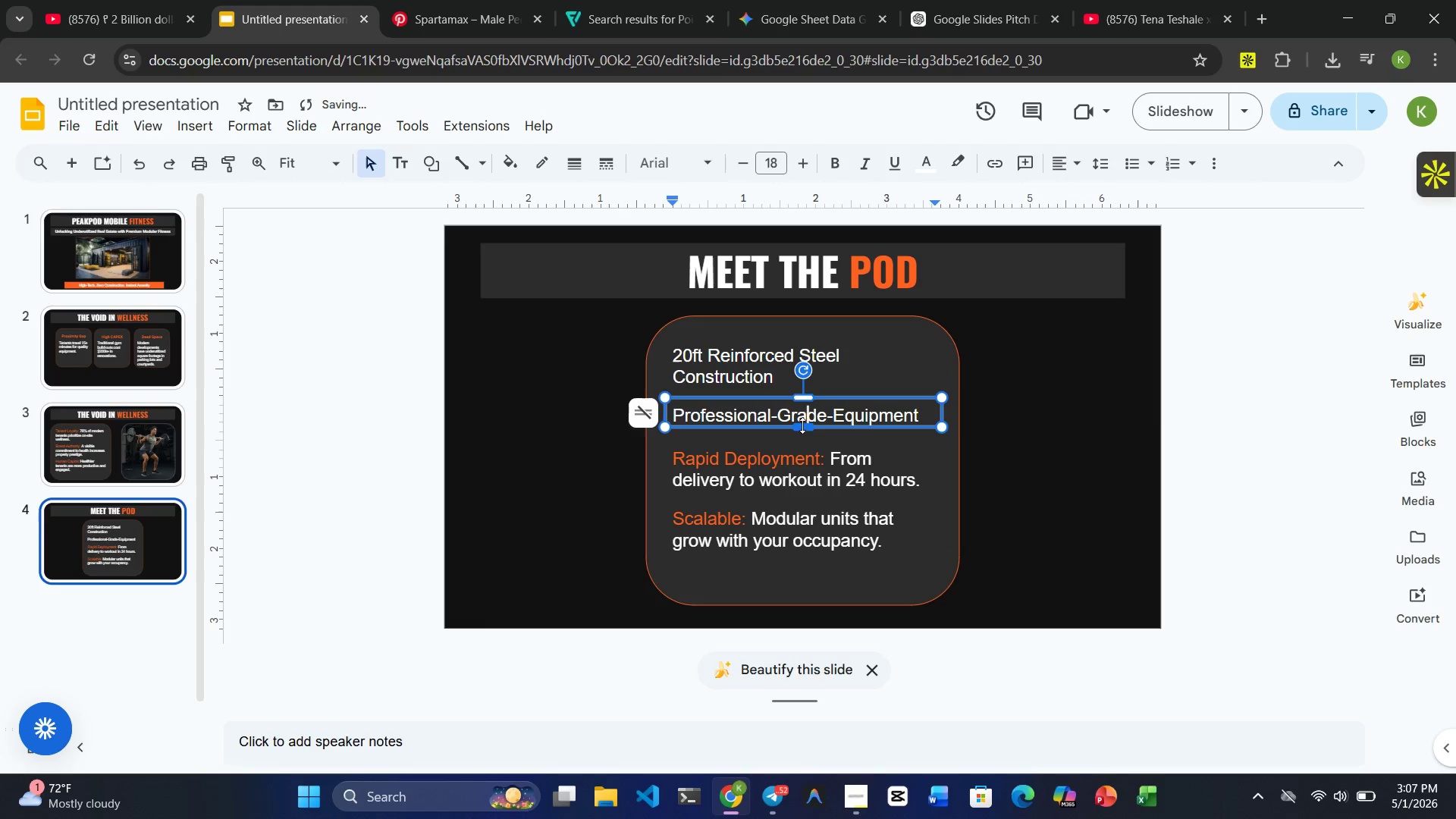 
left_click_drag(start_coordinate=[802, 427], to_coordinate=[802, 431])
 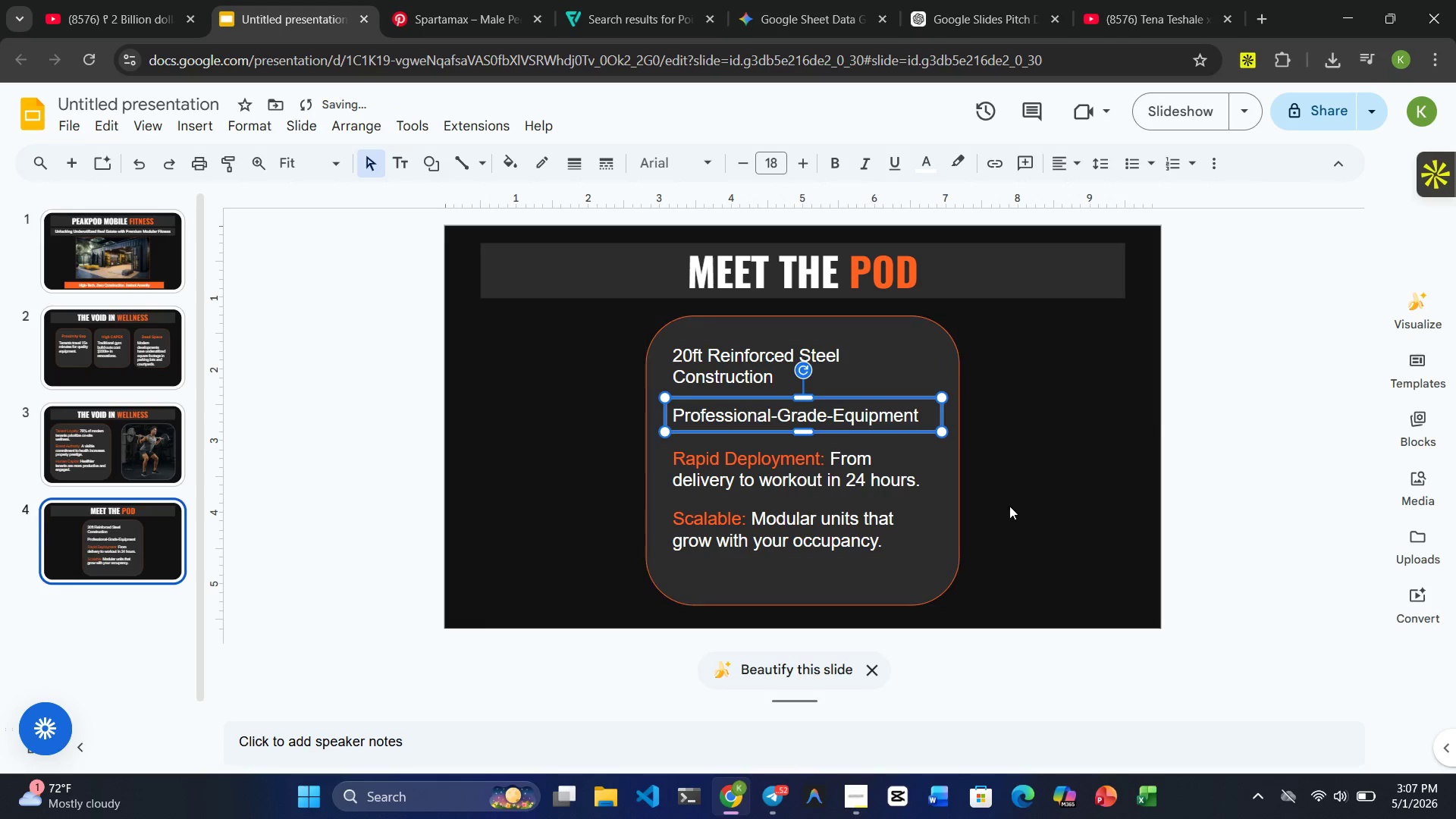 
left_click([1051, 507])
 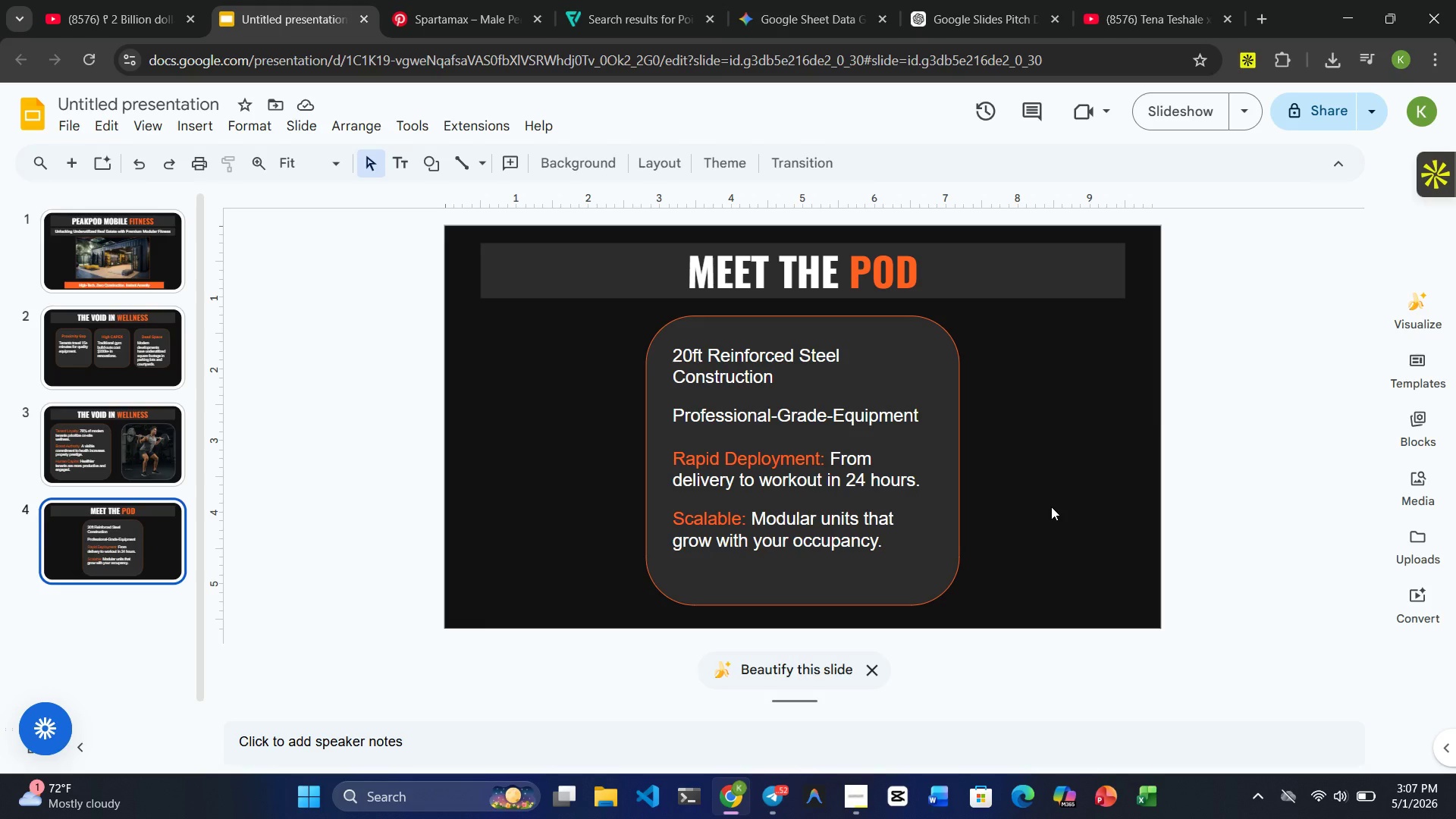 
wait(8.0)
 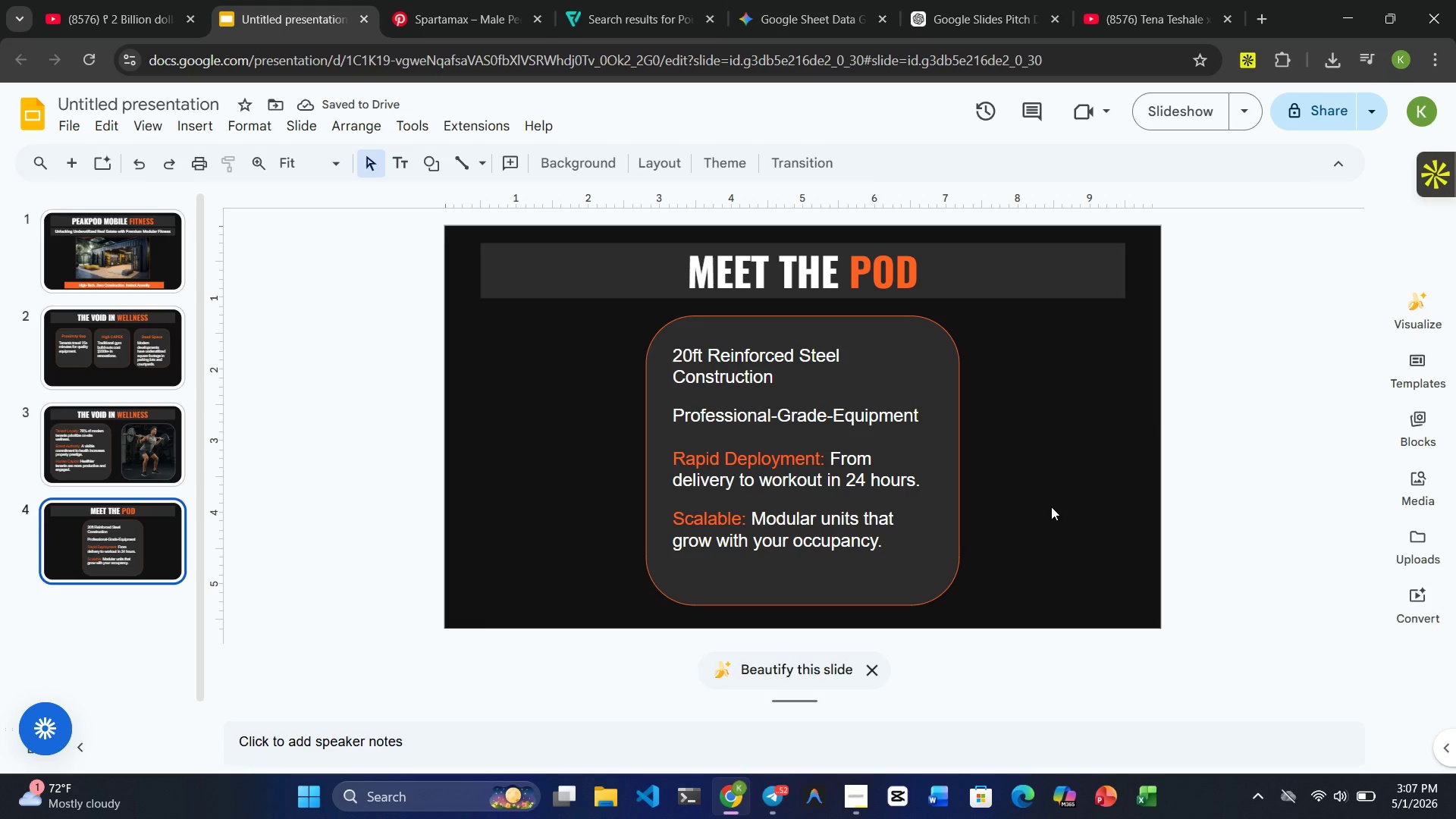 
left_click([925, 478])
 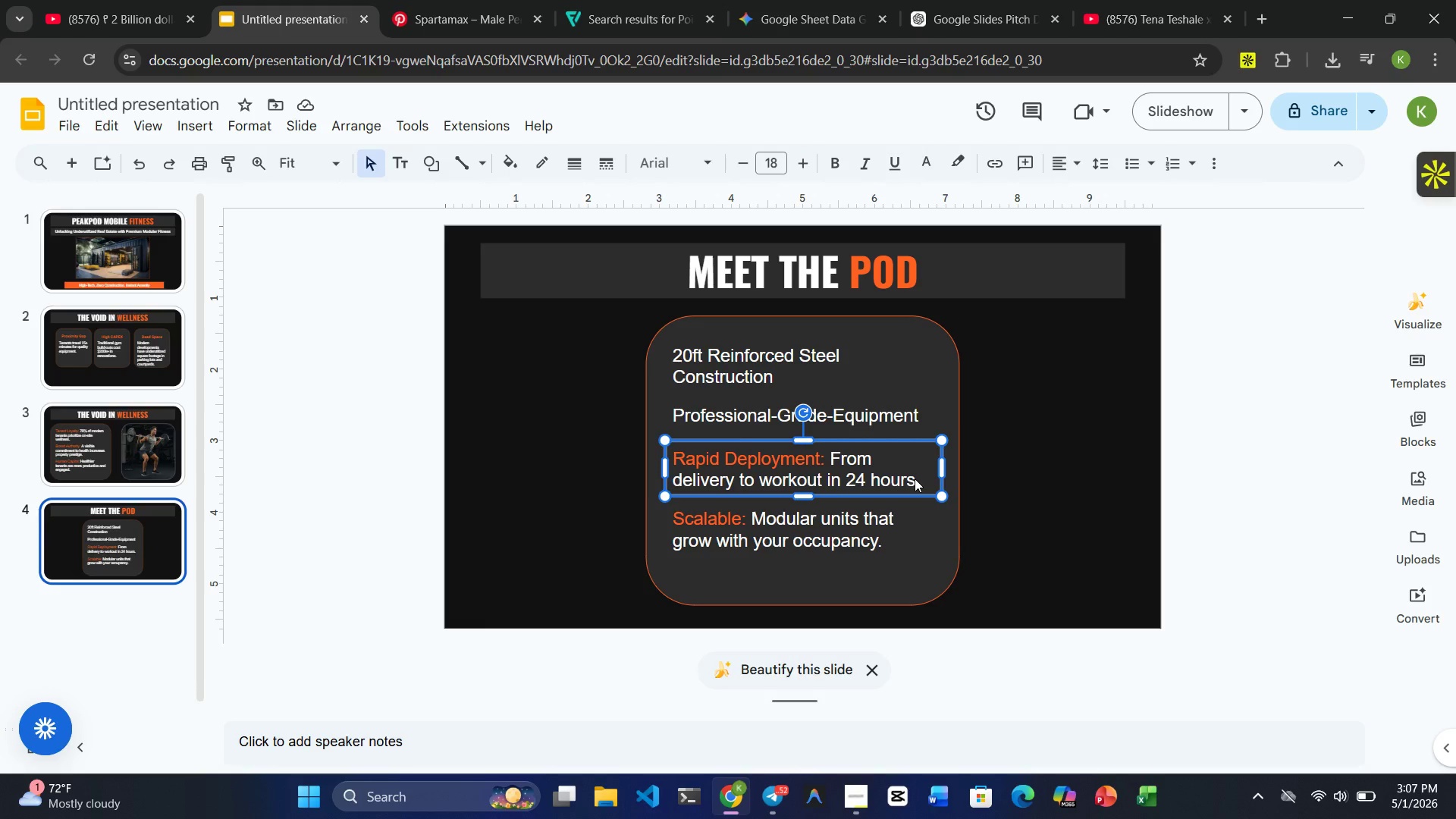 
double_click([915, 479])
 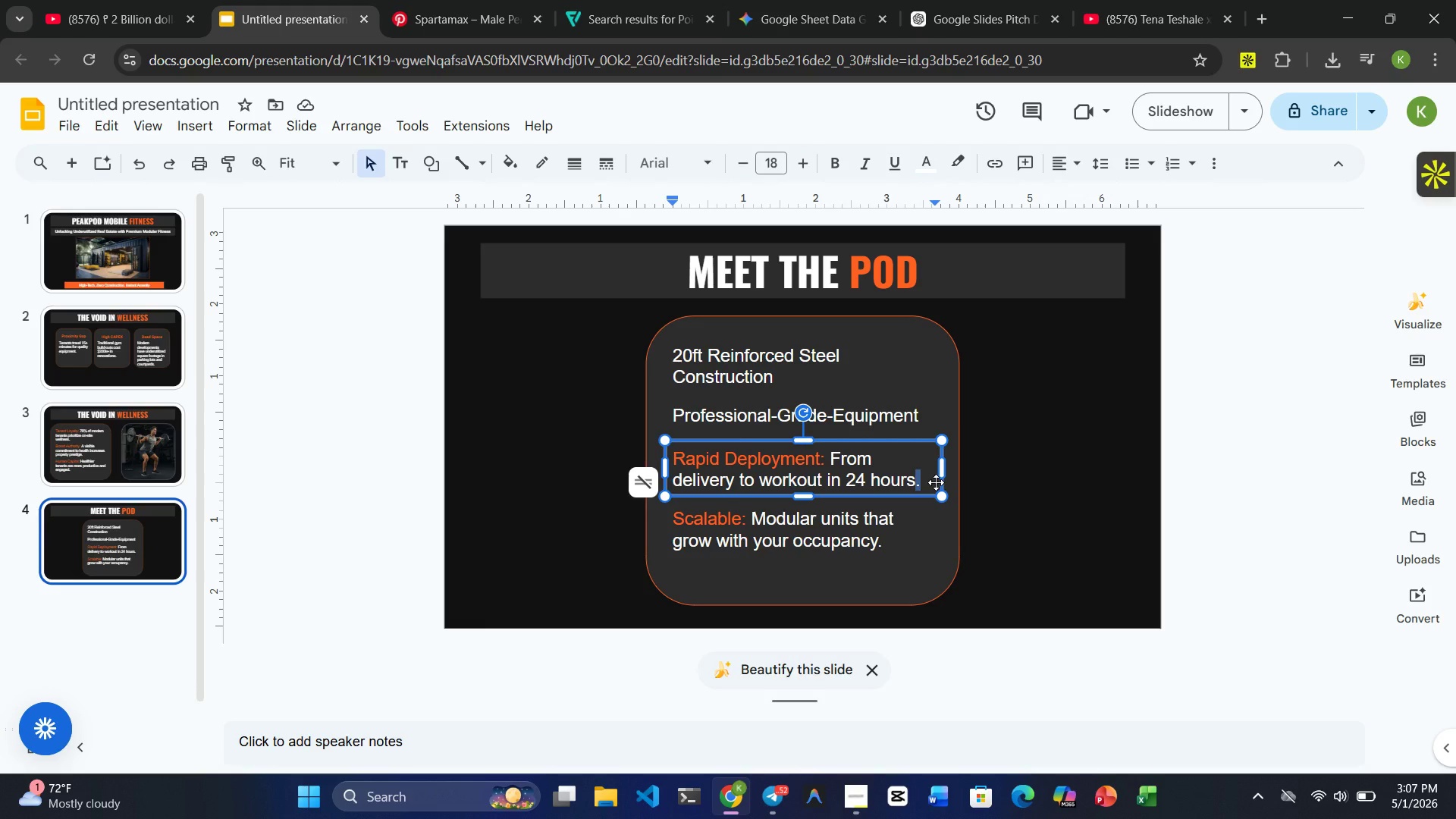 
key(ArrowRight)
 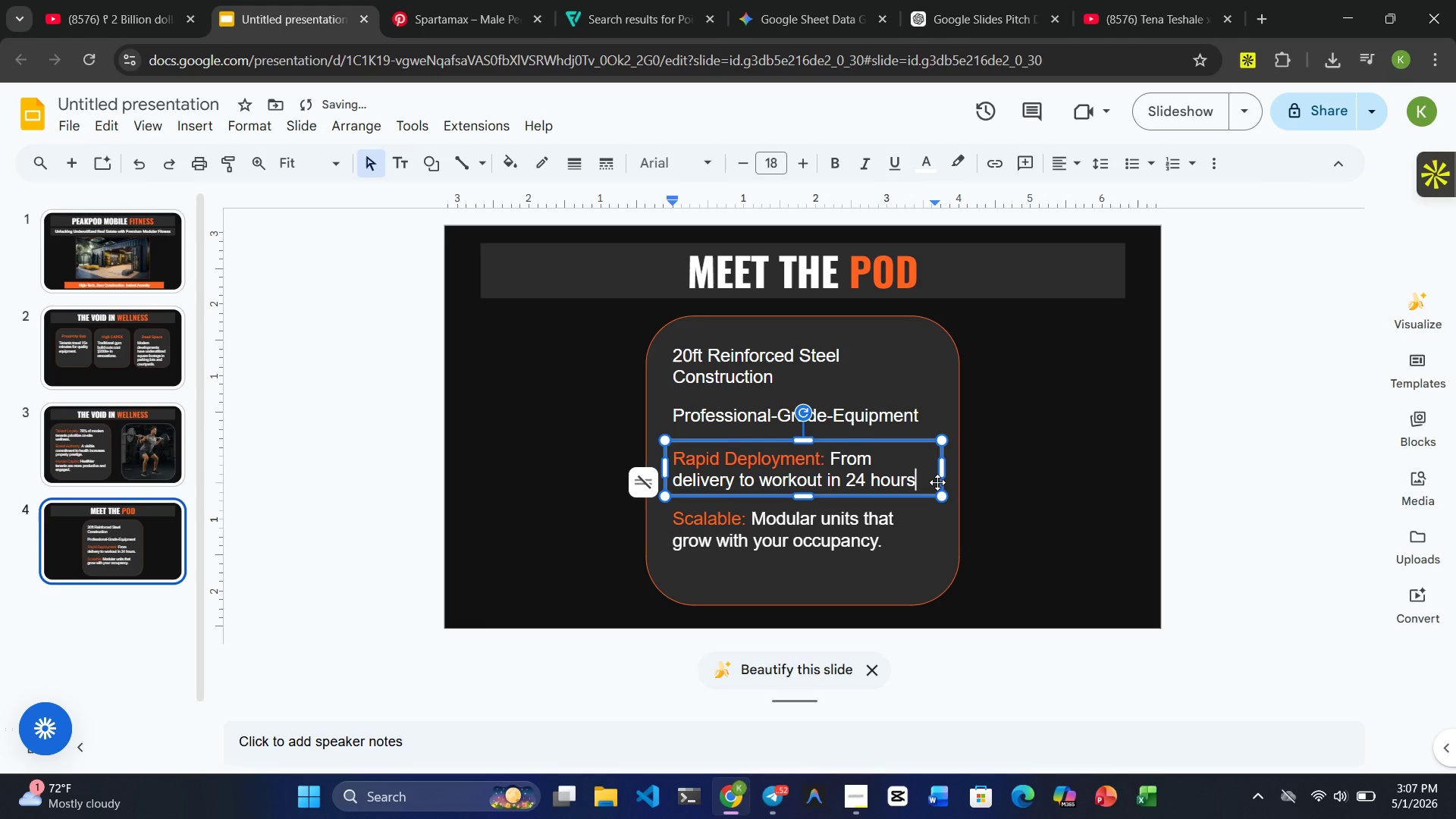 
key(Backspace)
 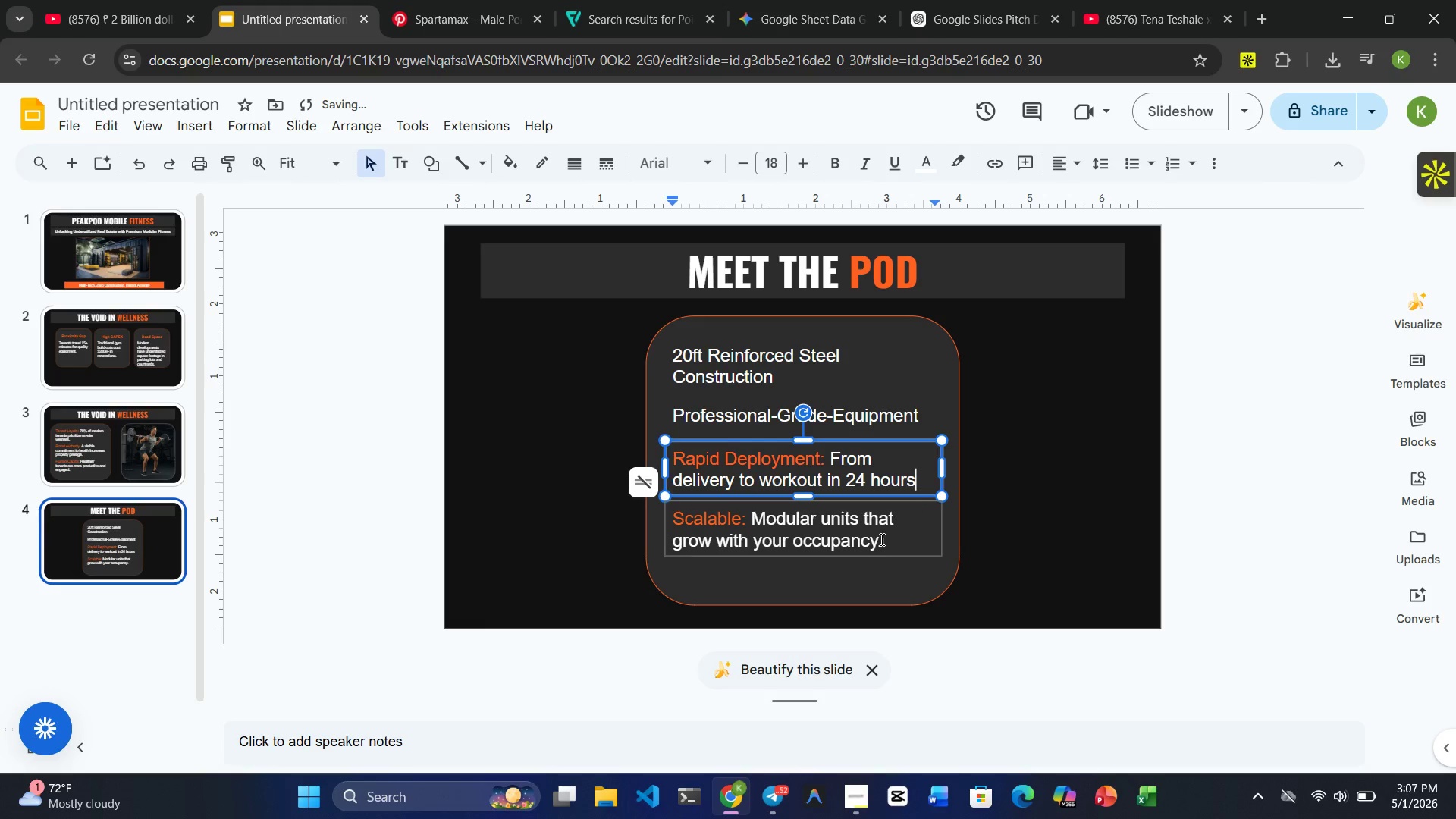 
double_click([880, 539])
 